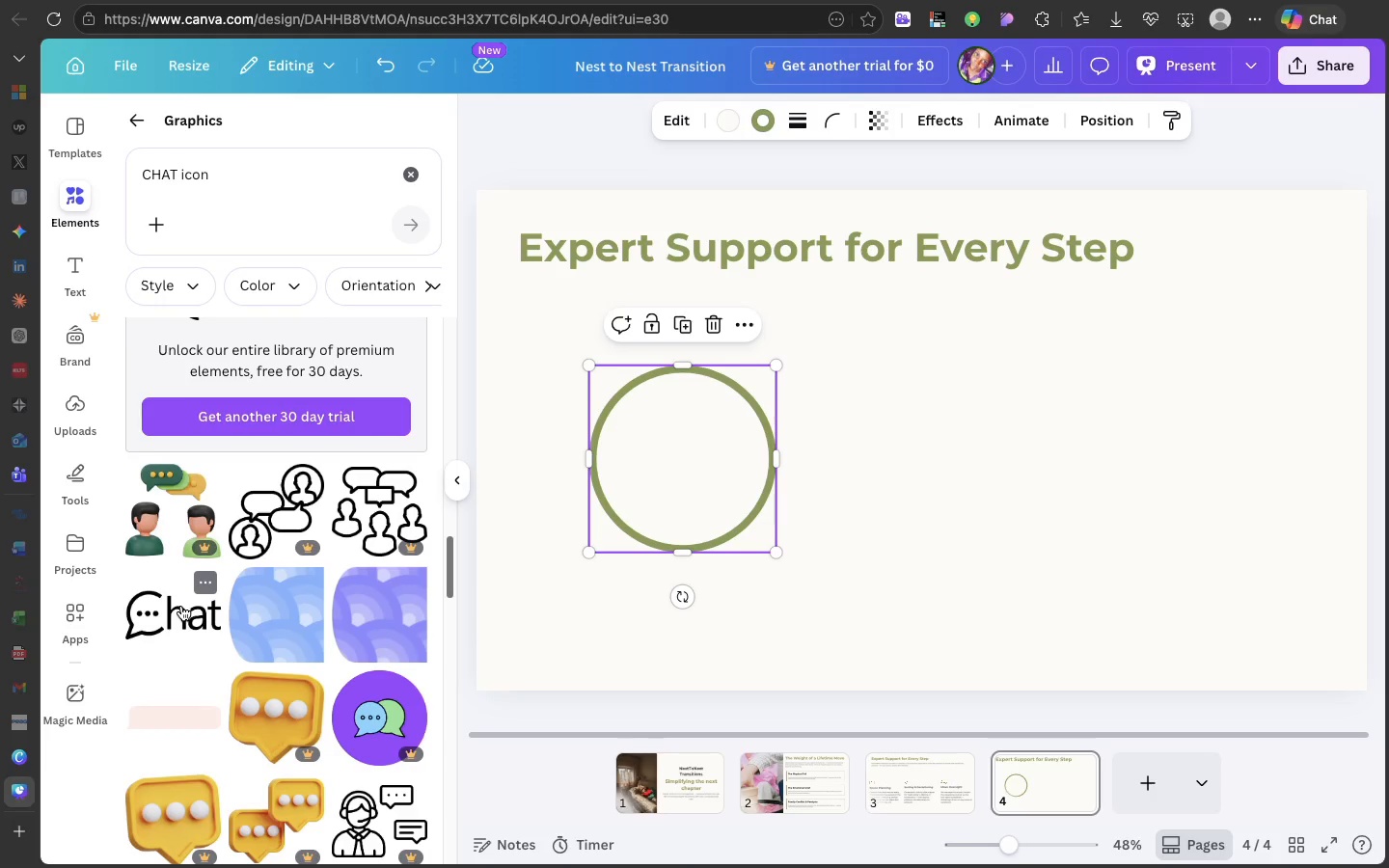 
scroll: coordinate [181, 606], scroll_direction: down, amount: 39.0
 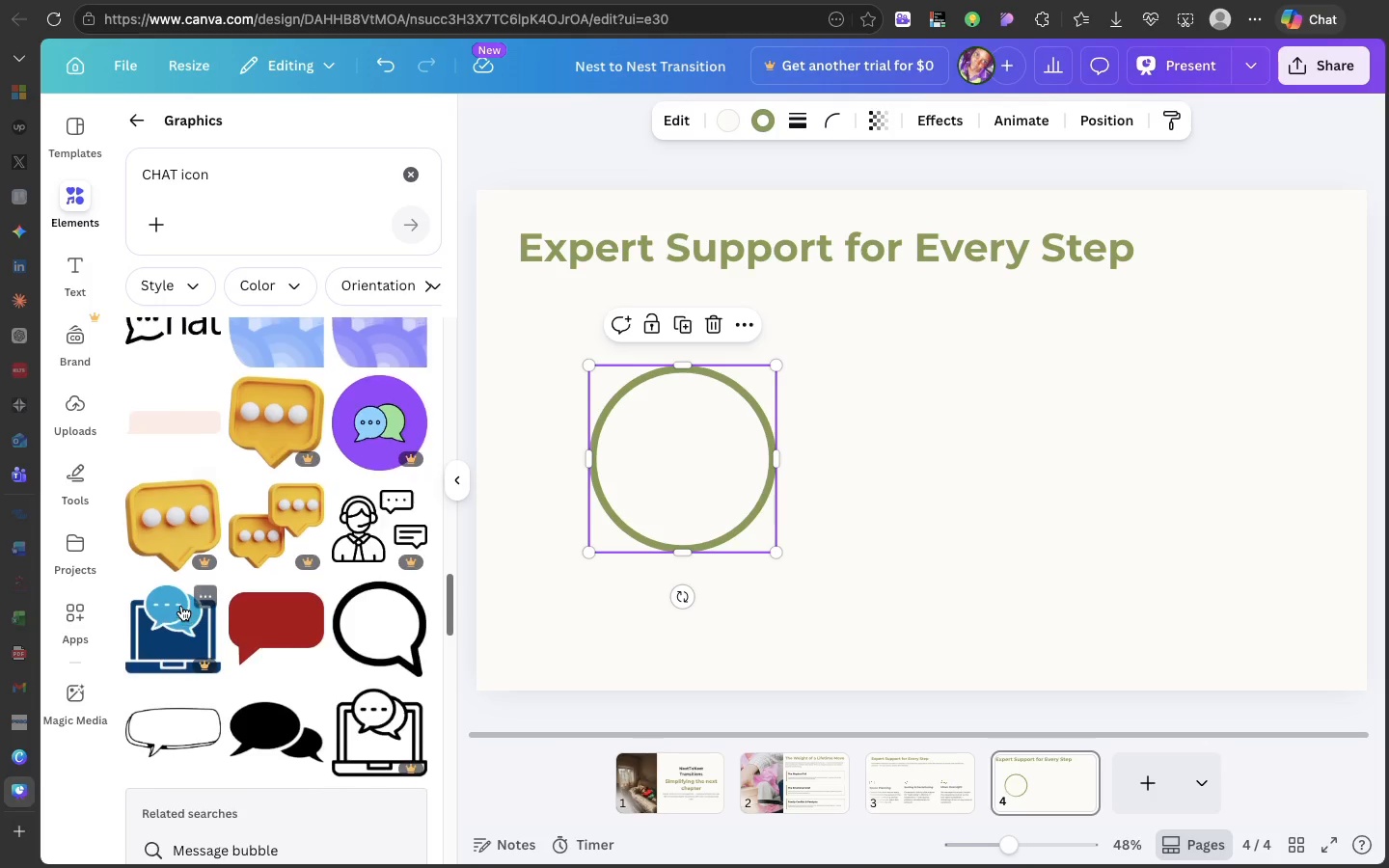 
scroll: coordinate [208, 474], scroll_direction: up, amount: 78.0
 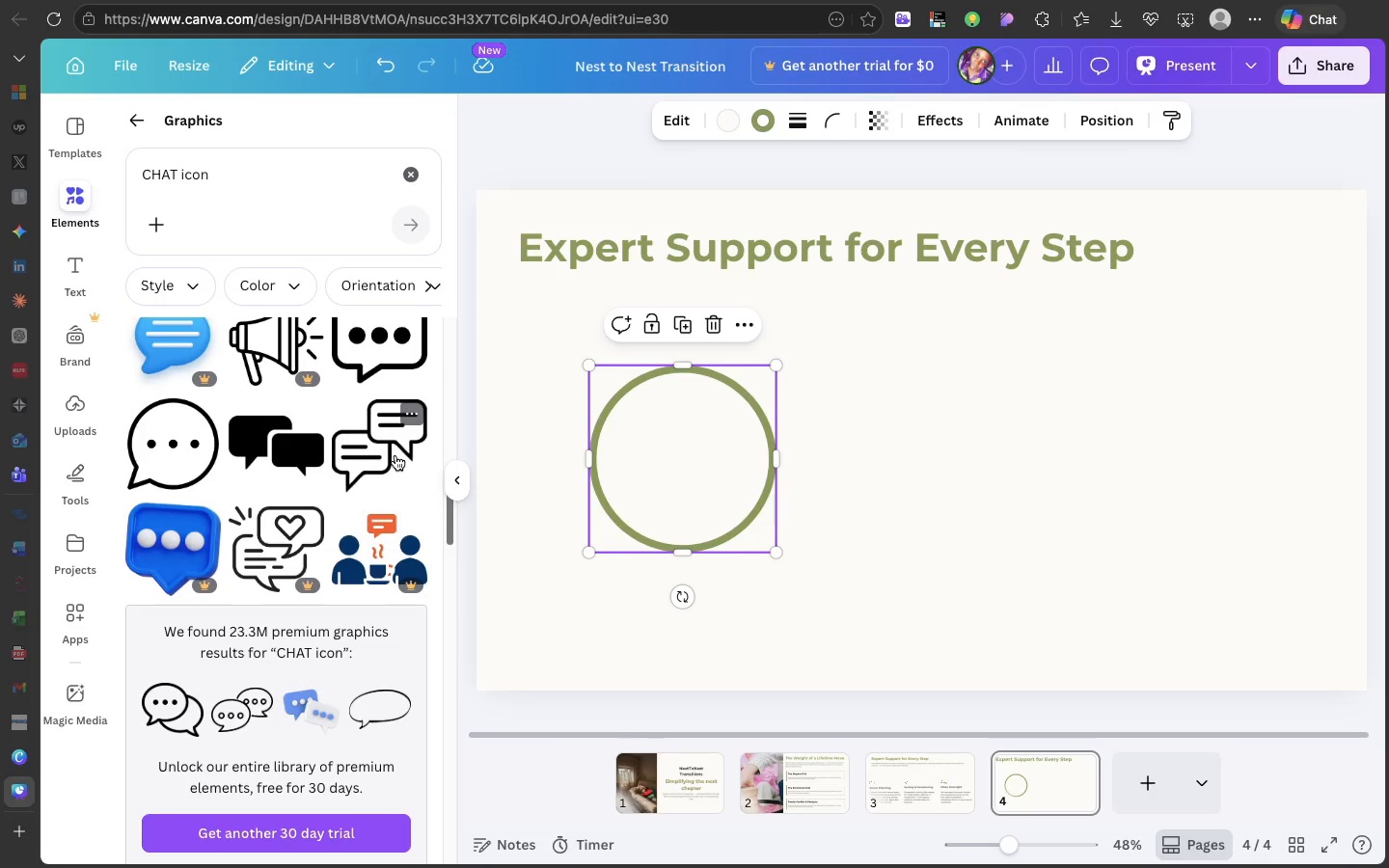 
left_click_drag(start_coordinate=[395, 455], to_coordinate=[636, 432])
 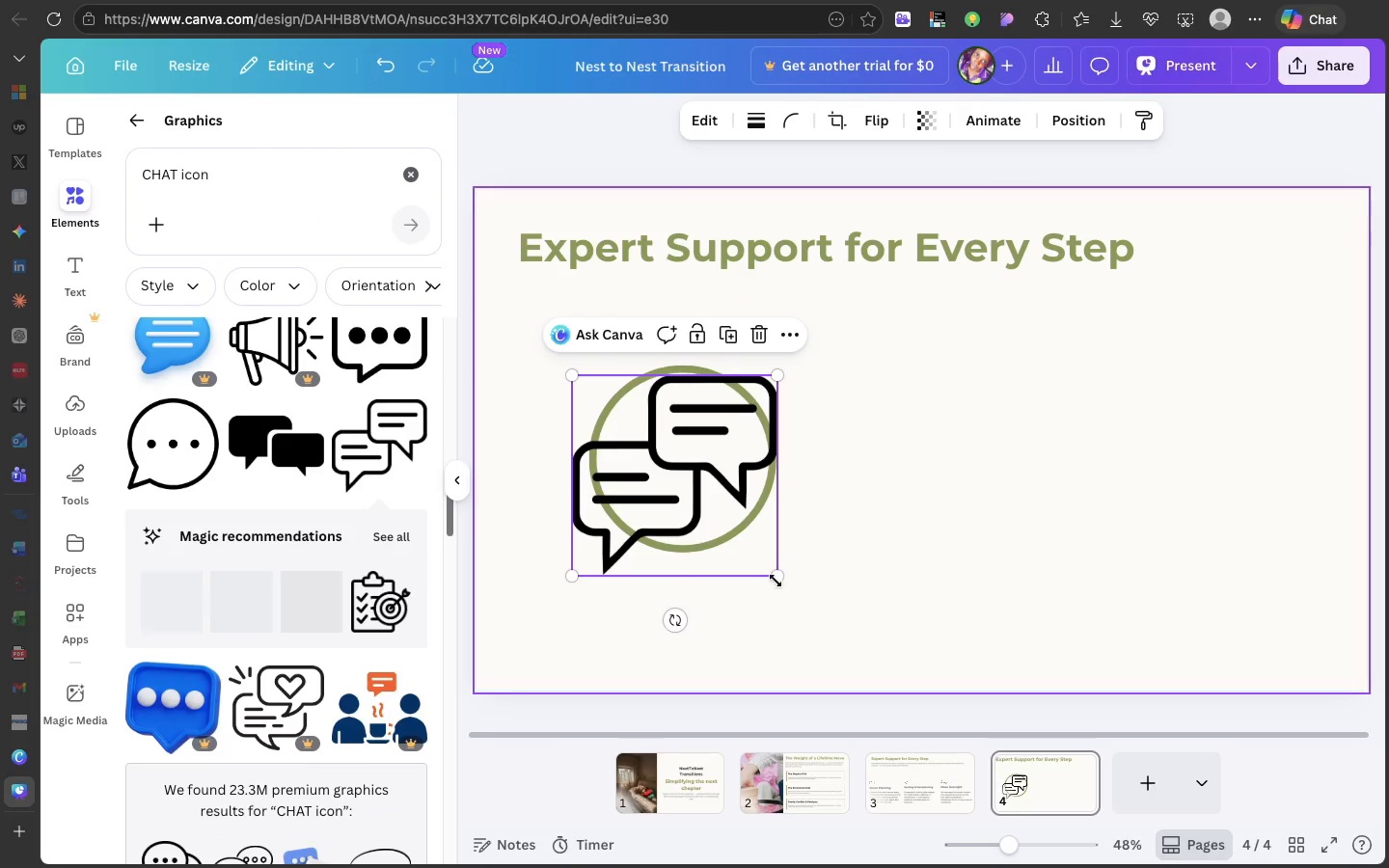 
left_click_drag(start_coordinate=[775, 578], to_coordinate=[623, 475])
 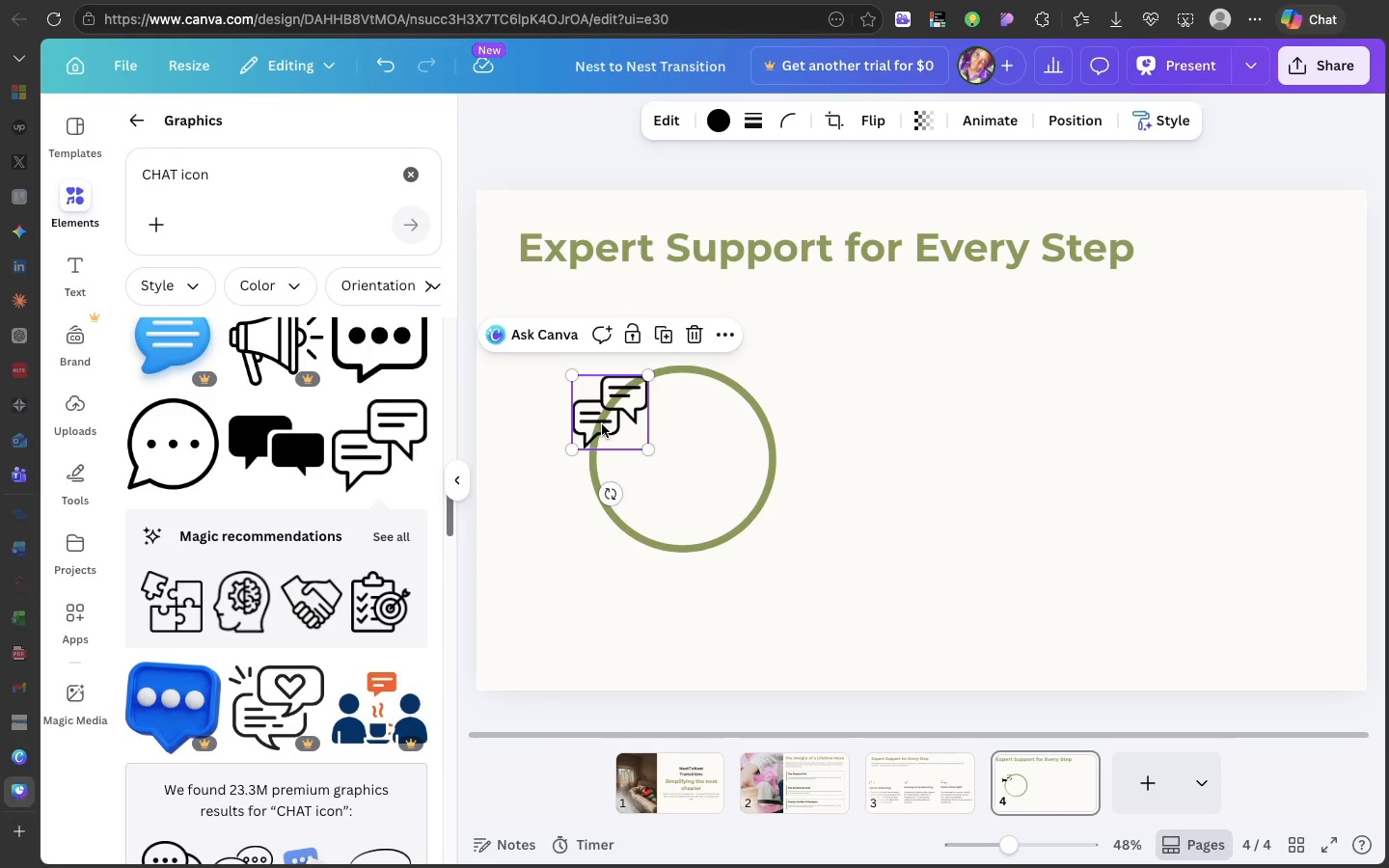 
left_click_drag(start_coordinate=[602, 424], to_coordinate=[667, 468])
 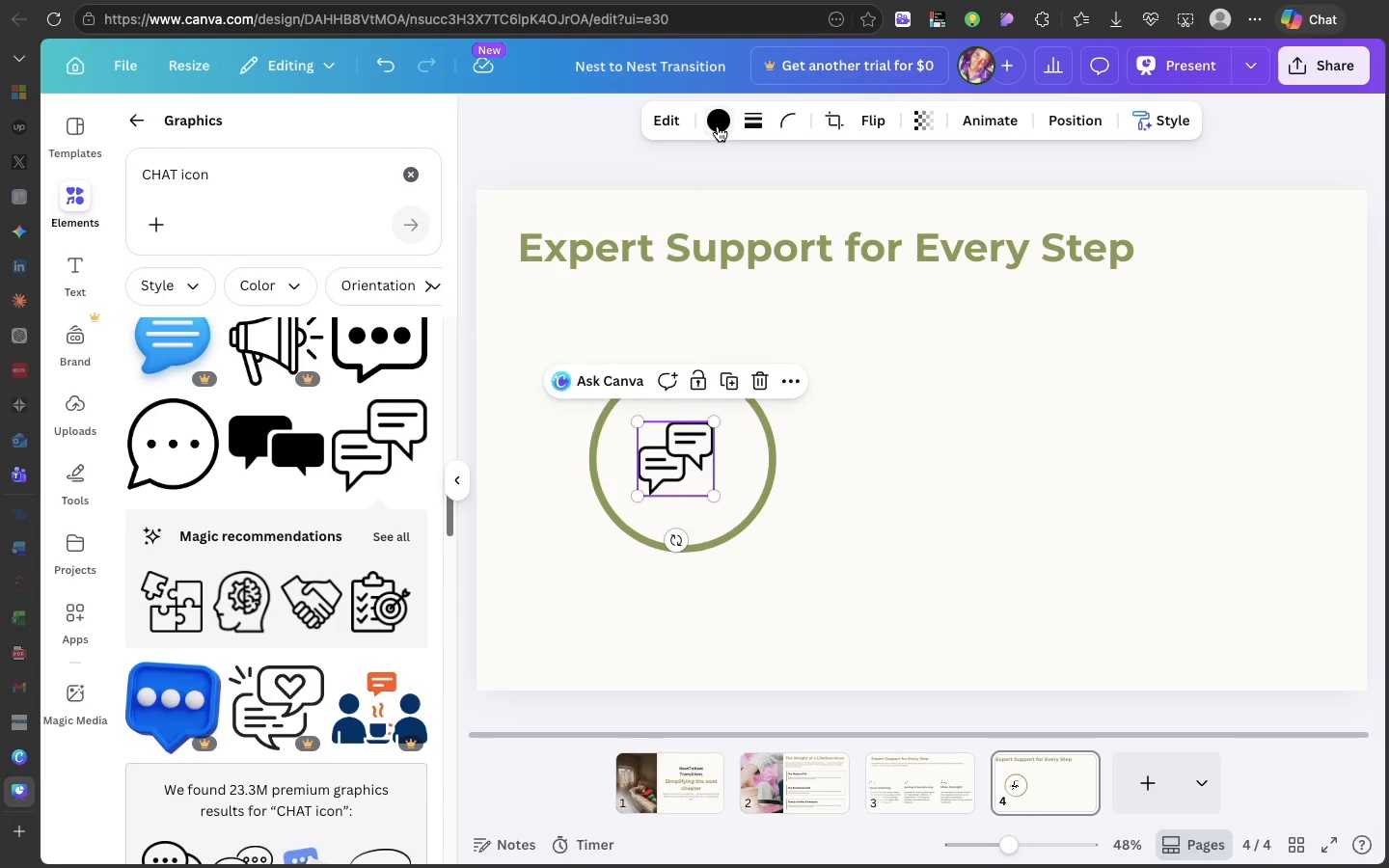 
left_click([718, 126])
 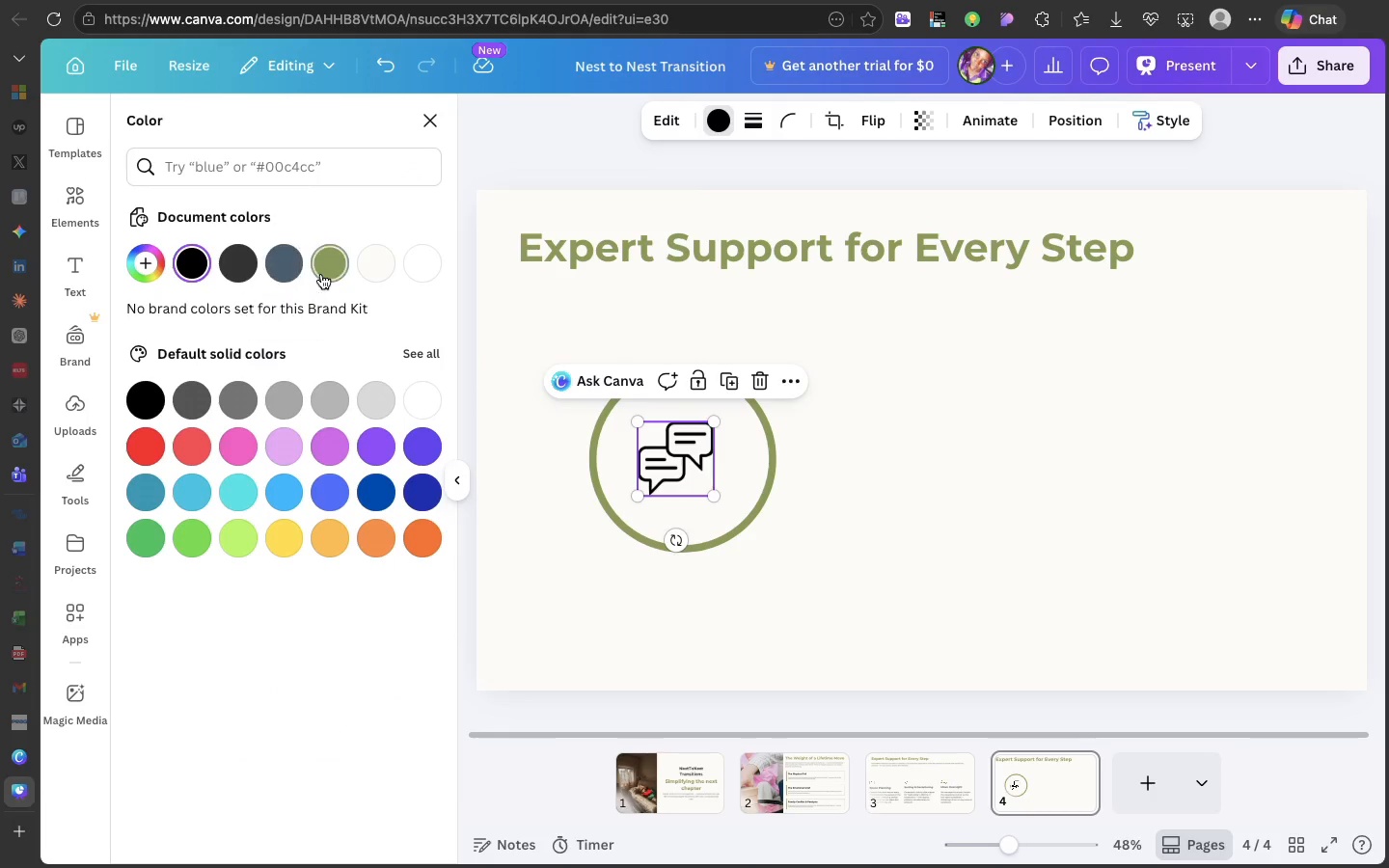 
left_click([321, 274])
 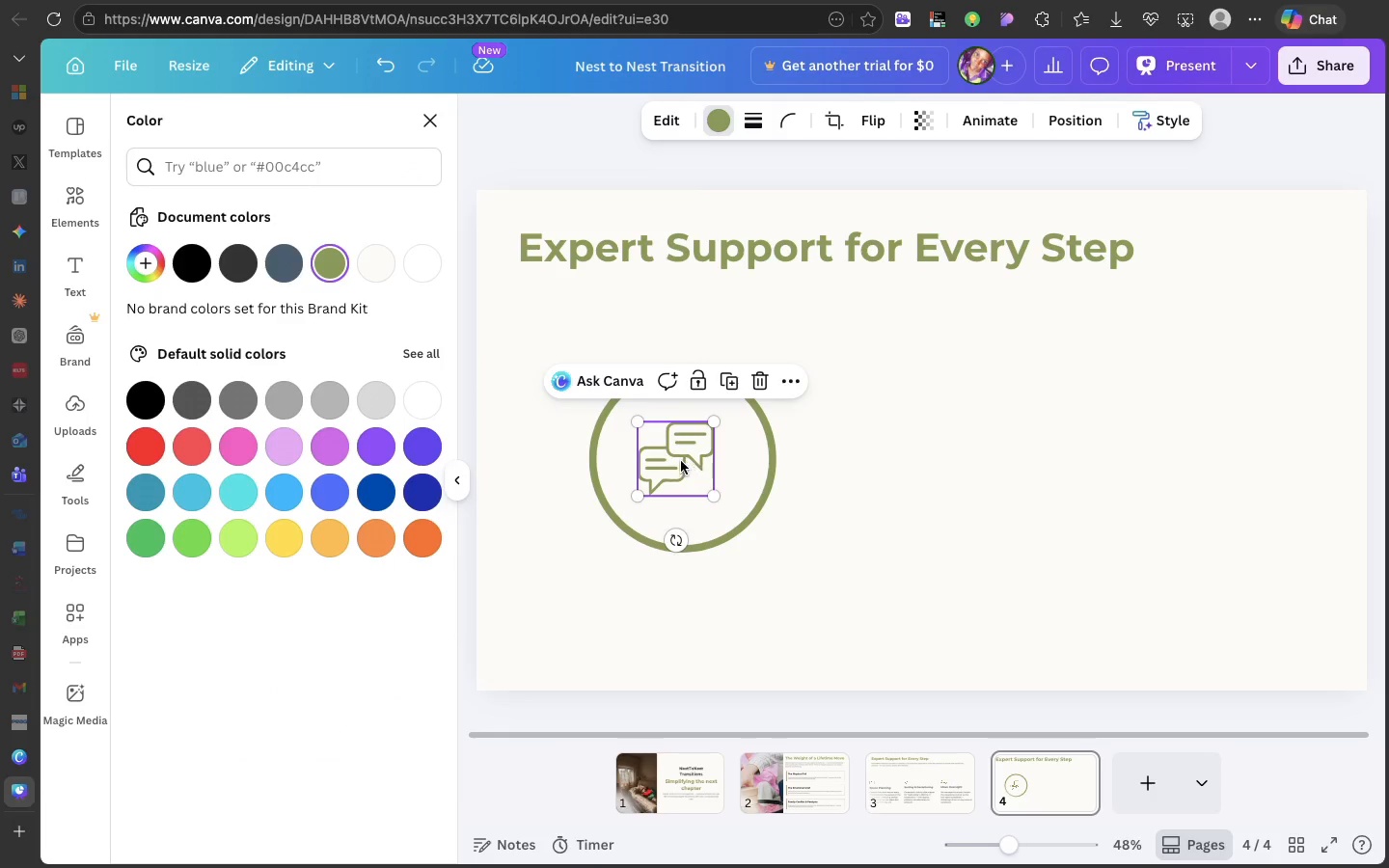 
left_click_drag(start_coordinate=[680, 461], to_coordinate=[687, 464])
 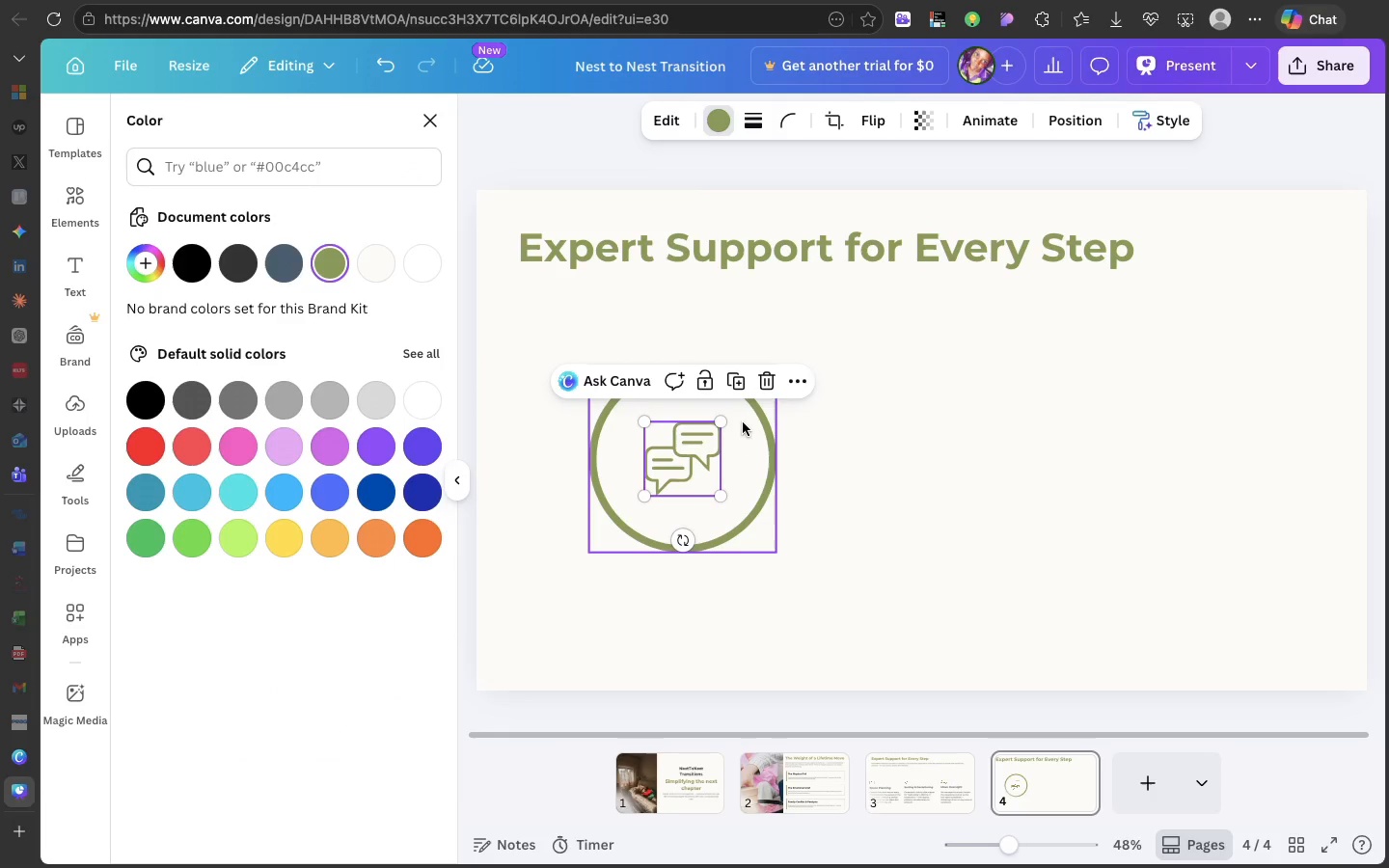 
hold_key(key=ShiftLeft, duration=0.92)
left_click([743, 422])
 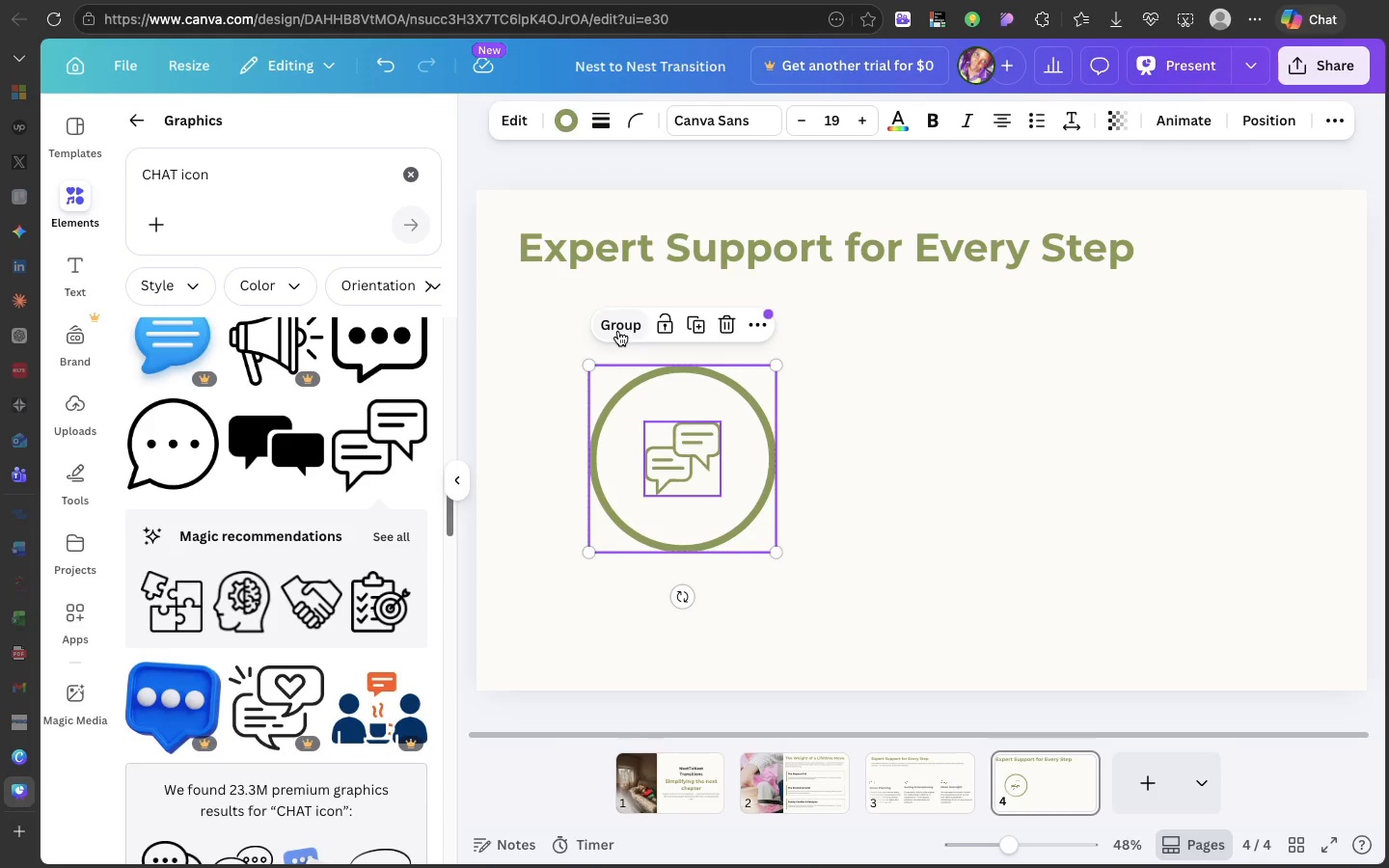 
left_click([618, 331])
 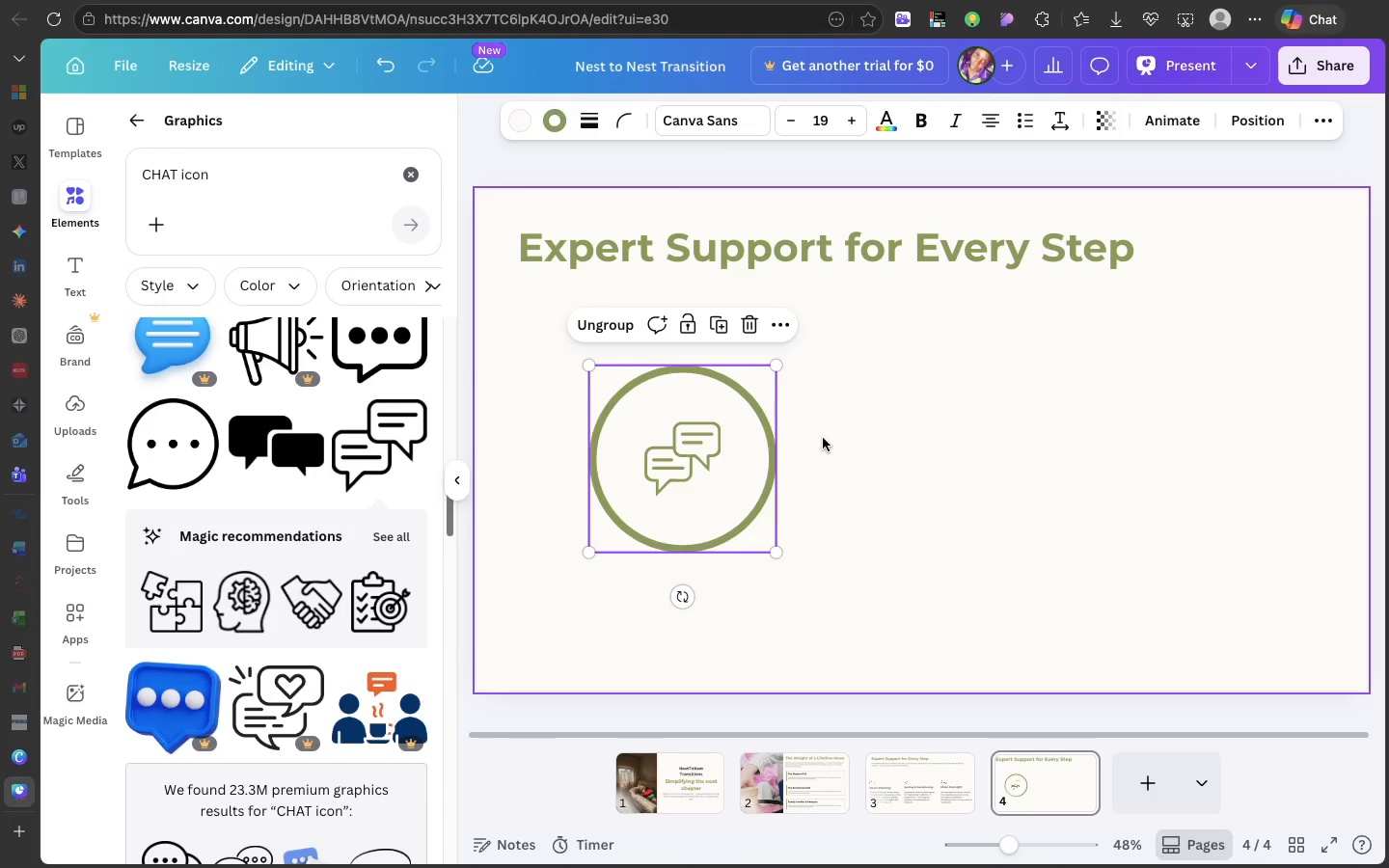 
left_click([823, 438])
 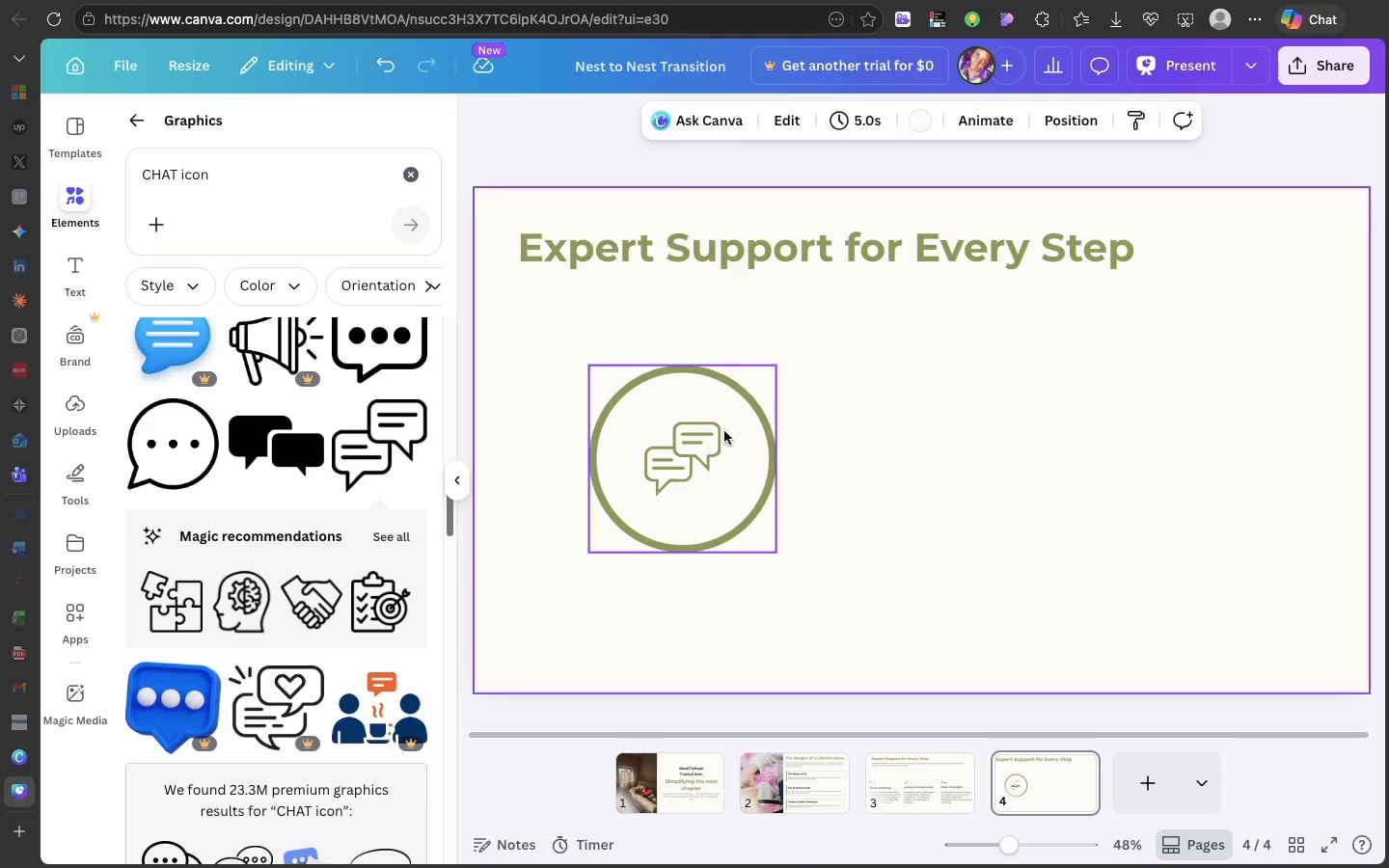 
left_click_drag(start_coordinate=[724, 431], to_coordinate=[692, 436])
 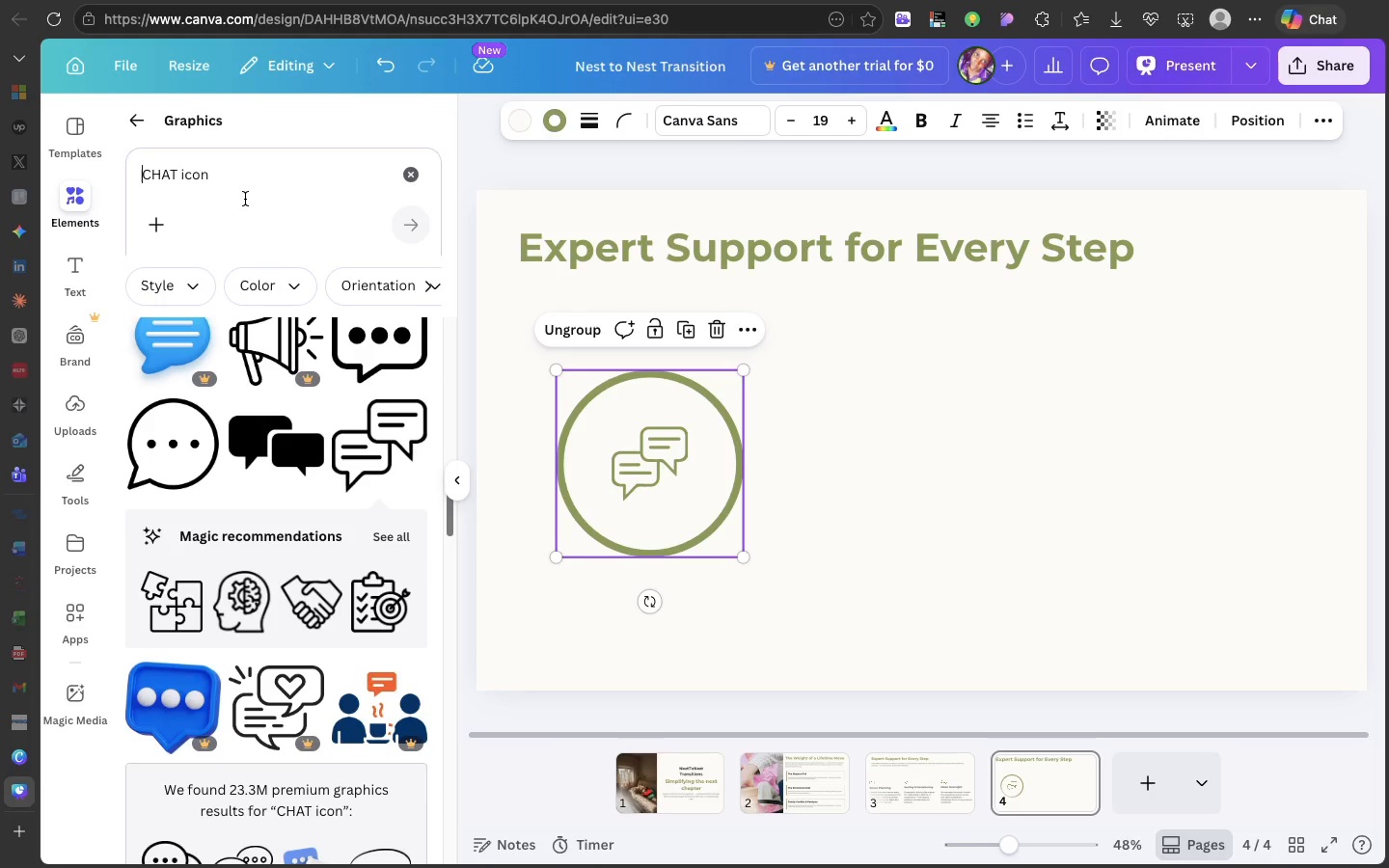 
double_click([245, 199])
 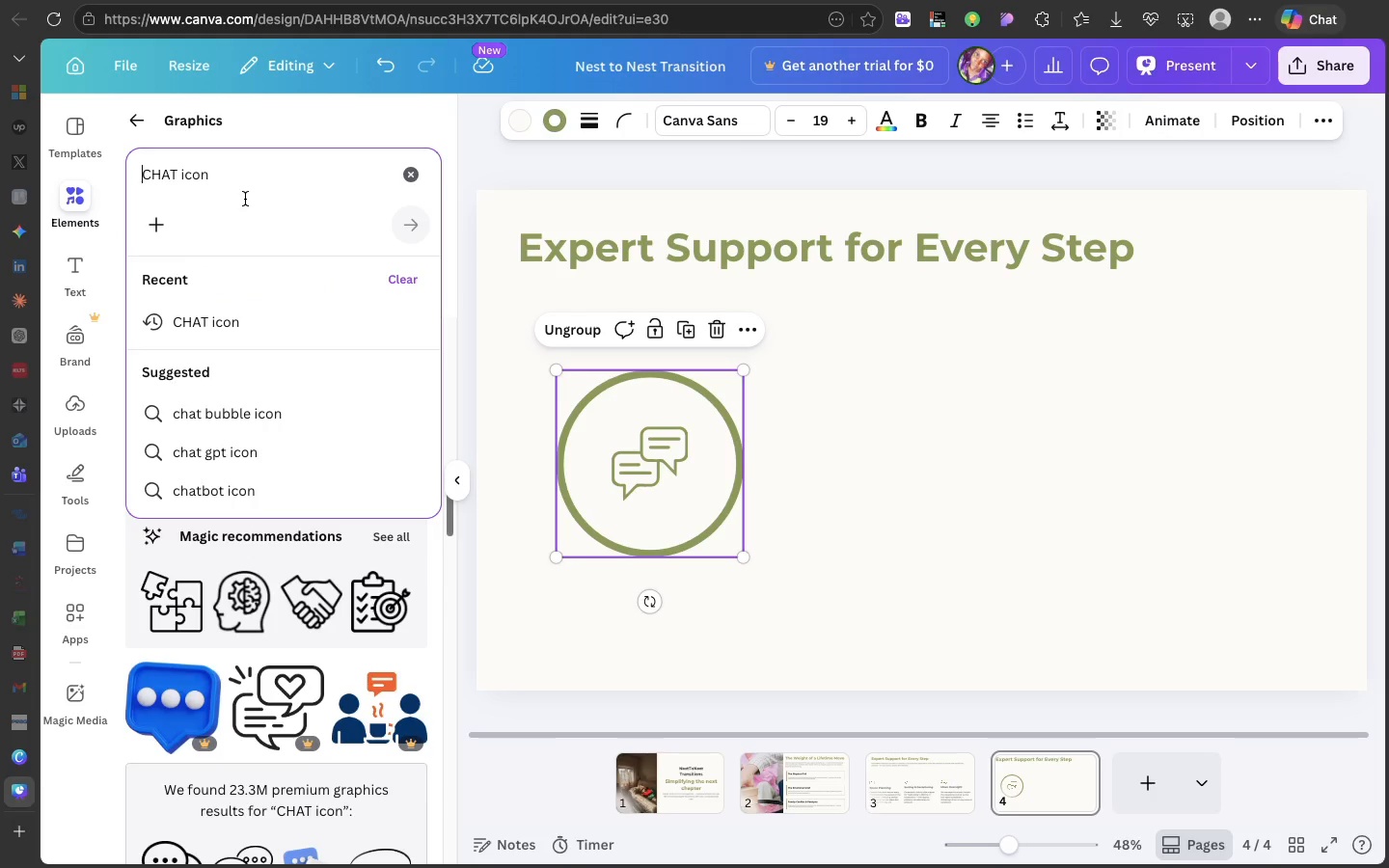 
double_click([245, 199])
 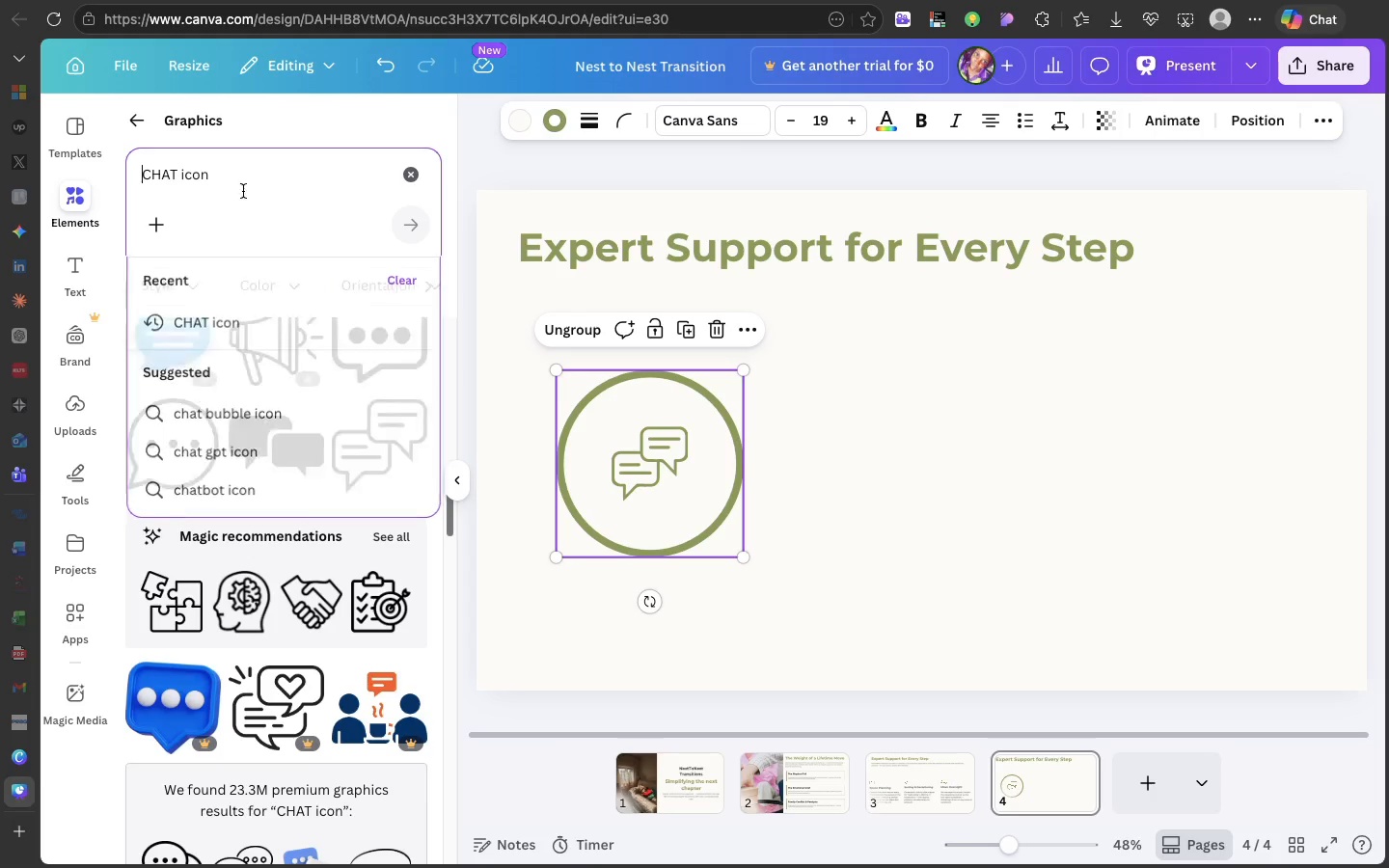 
triple_click([245, 199])
 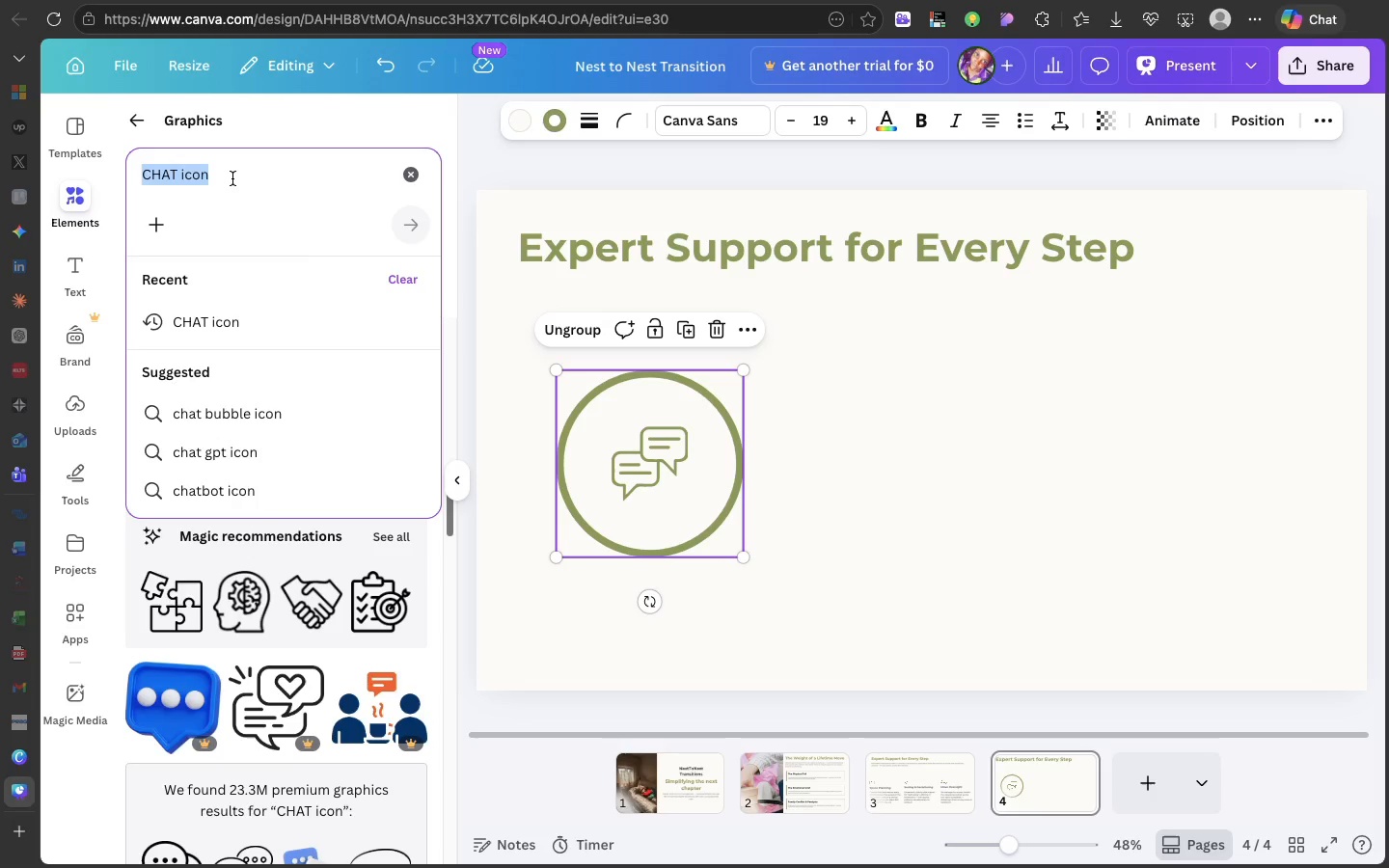 
double_click([232, 178])
 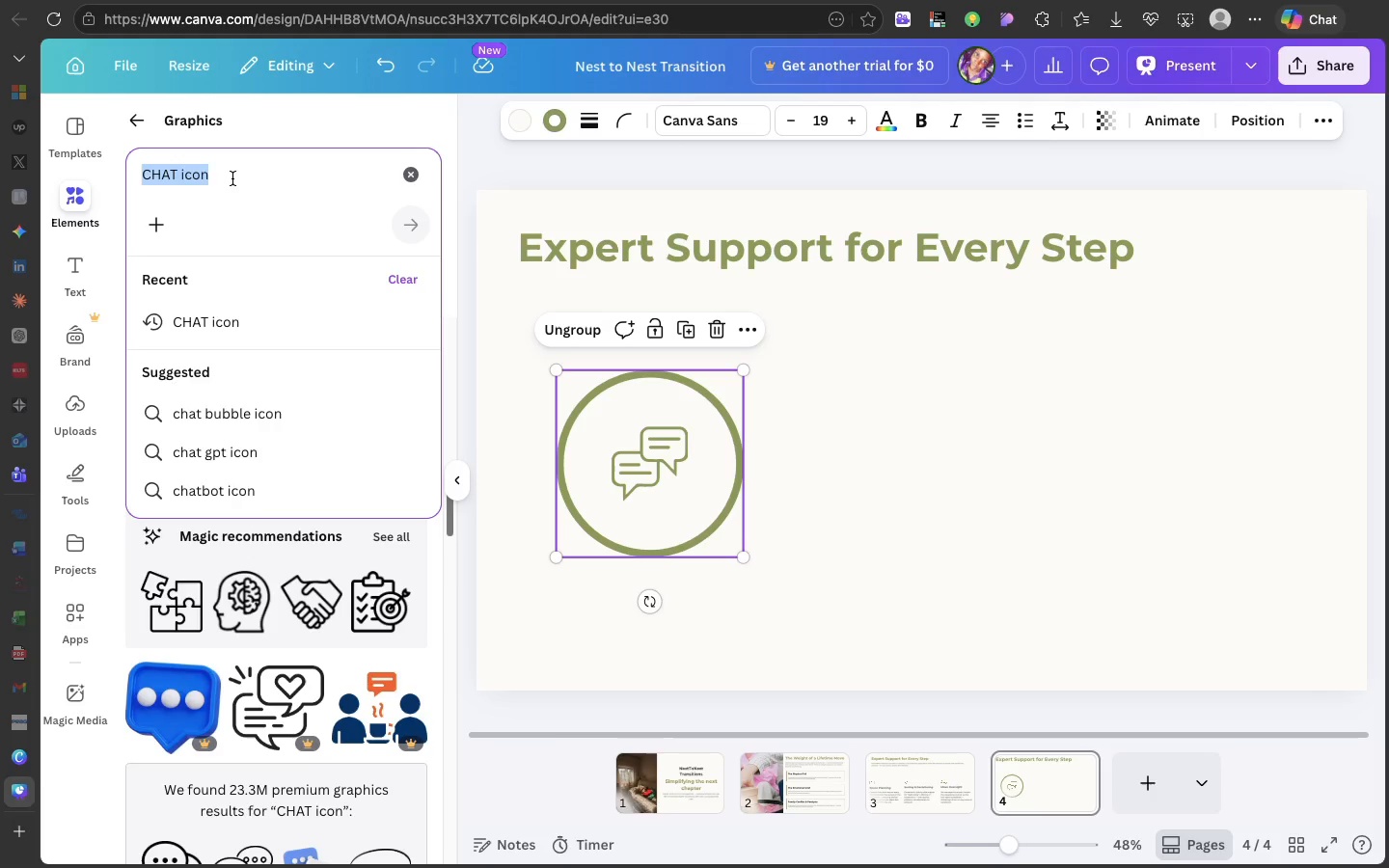 
triple_click([232, 178])
 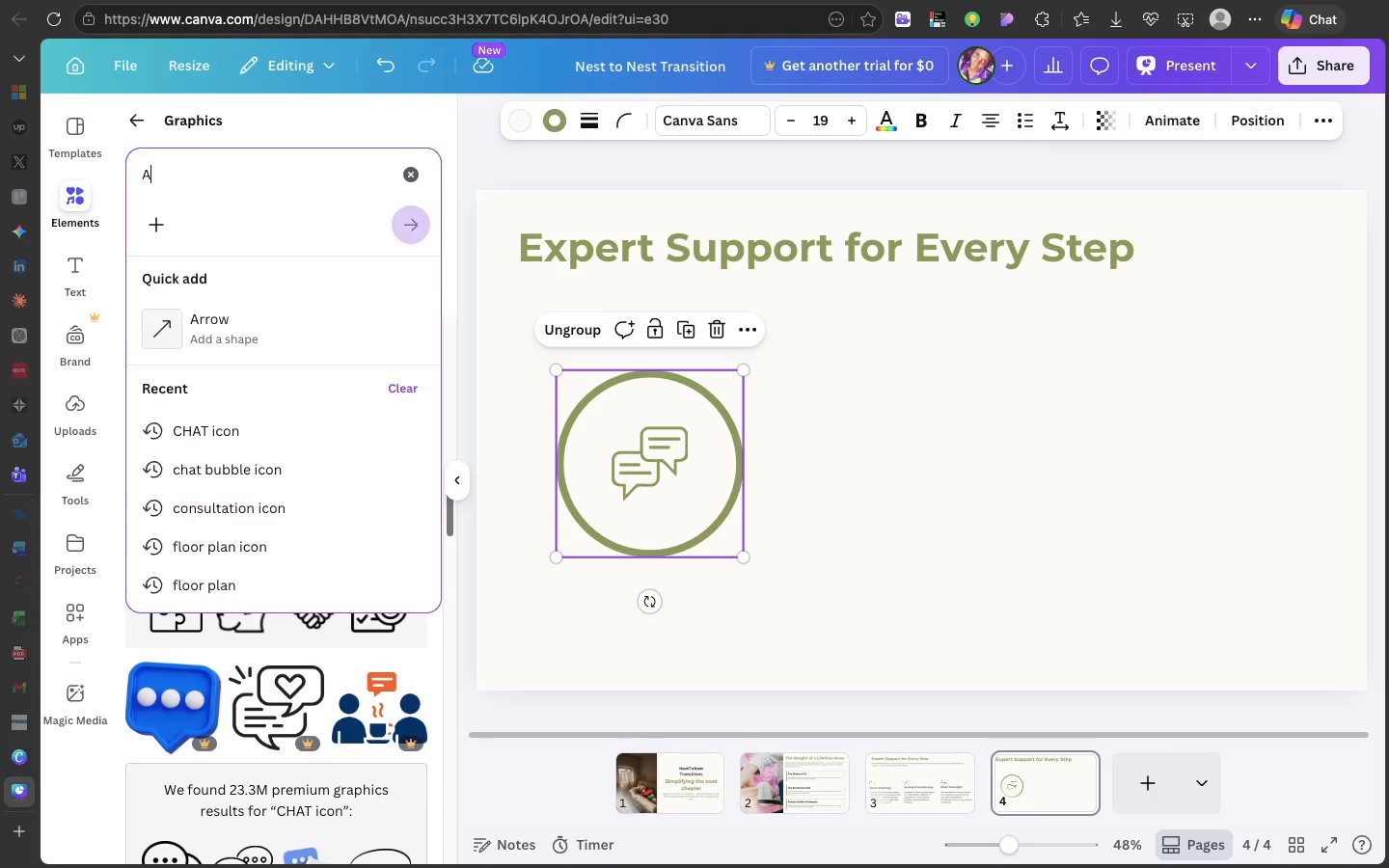 
type(arrow)
 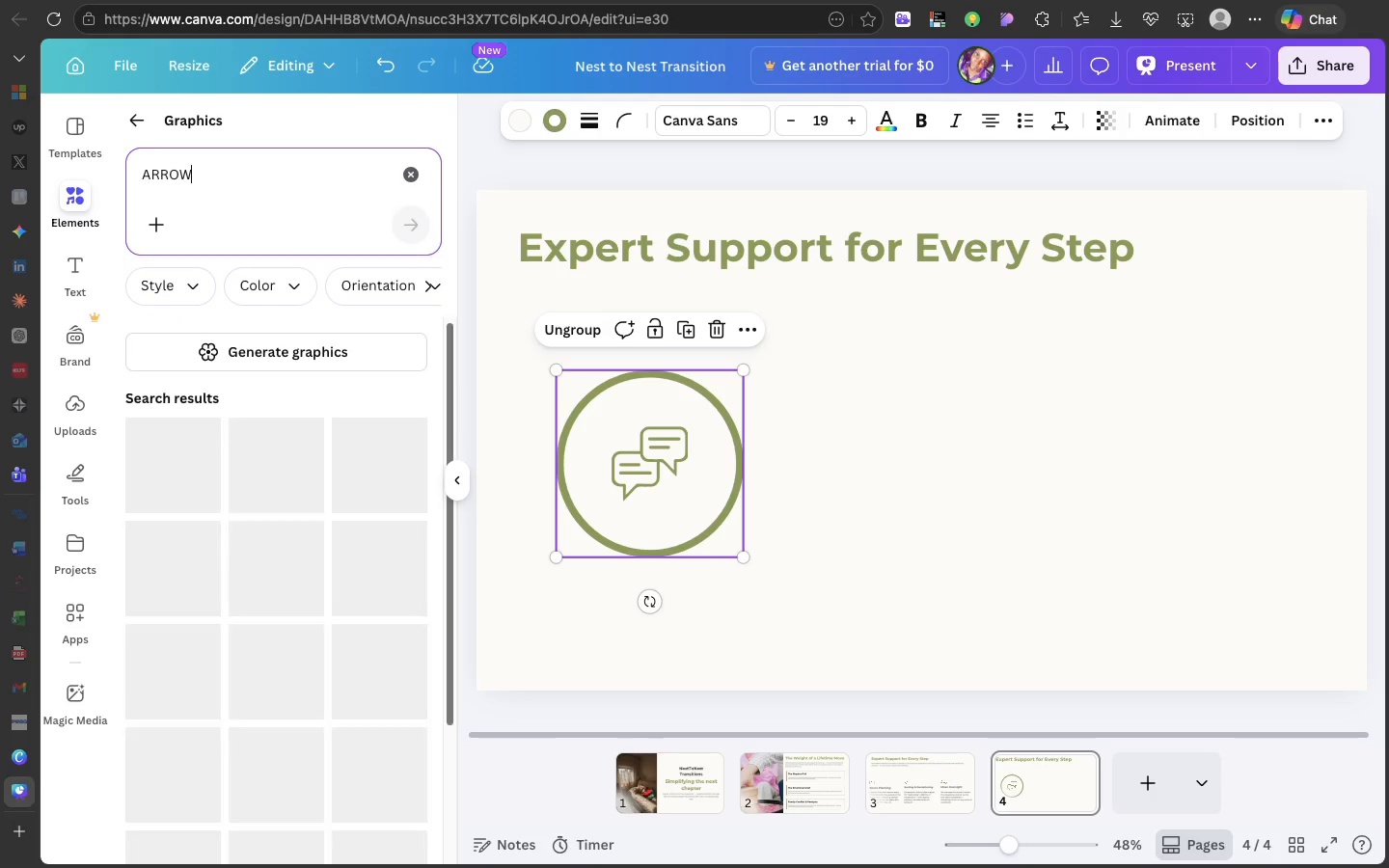 
key(Enter)
 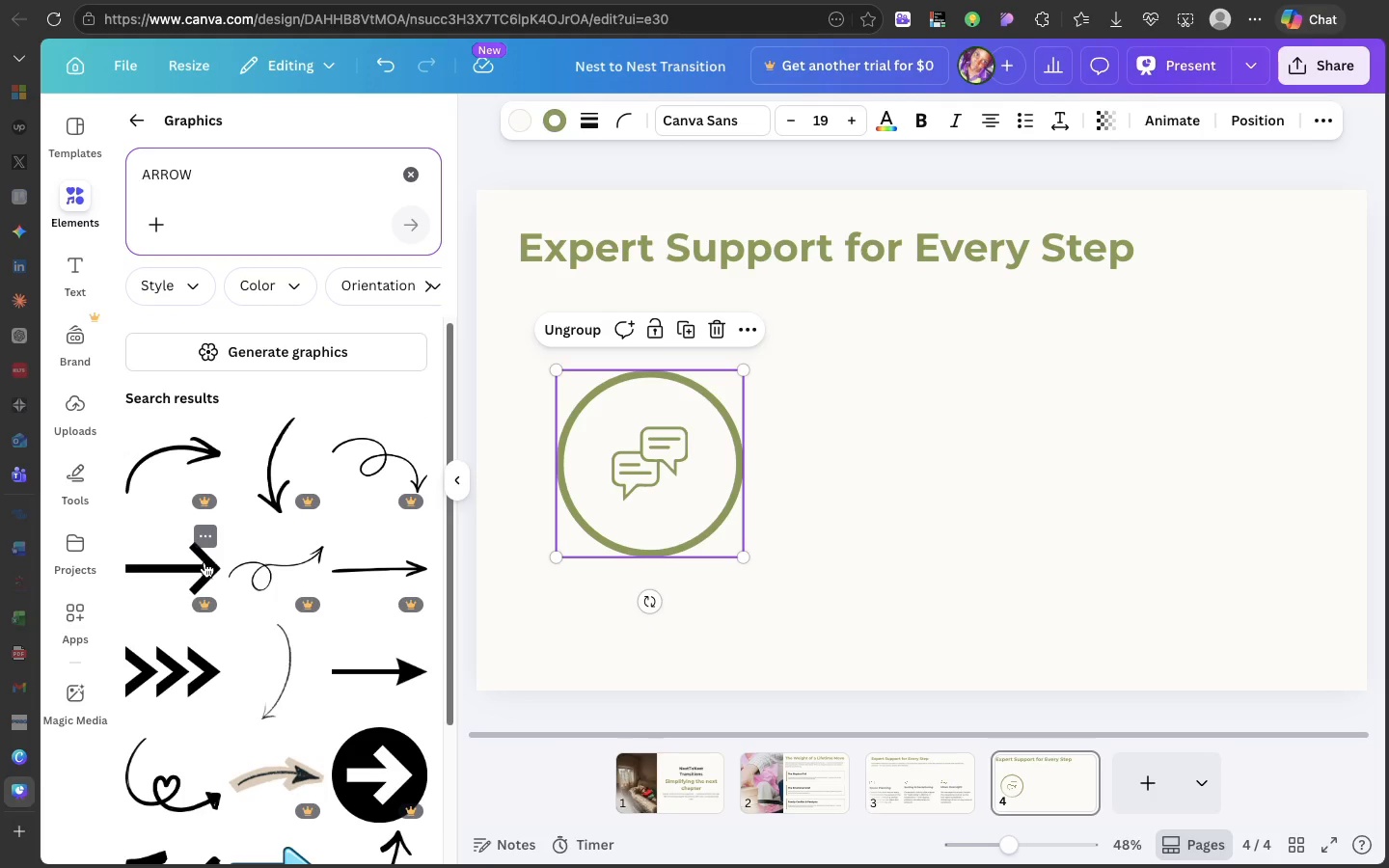 
scroll: coordinate [272, 578], scroll_direction: down, amount: 116.0
 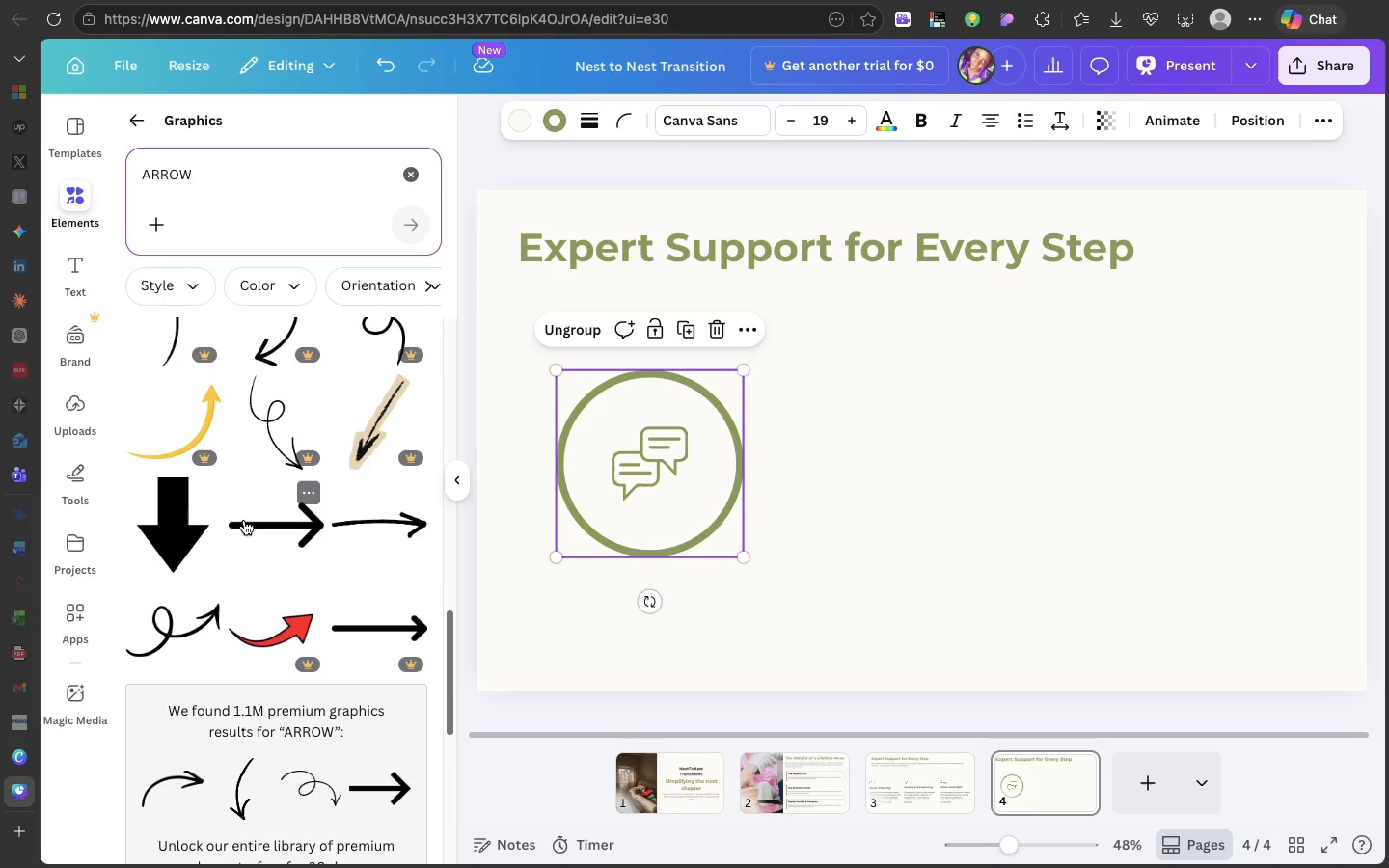 
left_click_drag(start_coordinate=[244, 520], to_coordinate=[754, 419])
 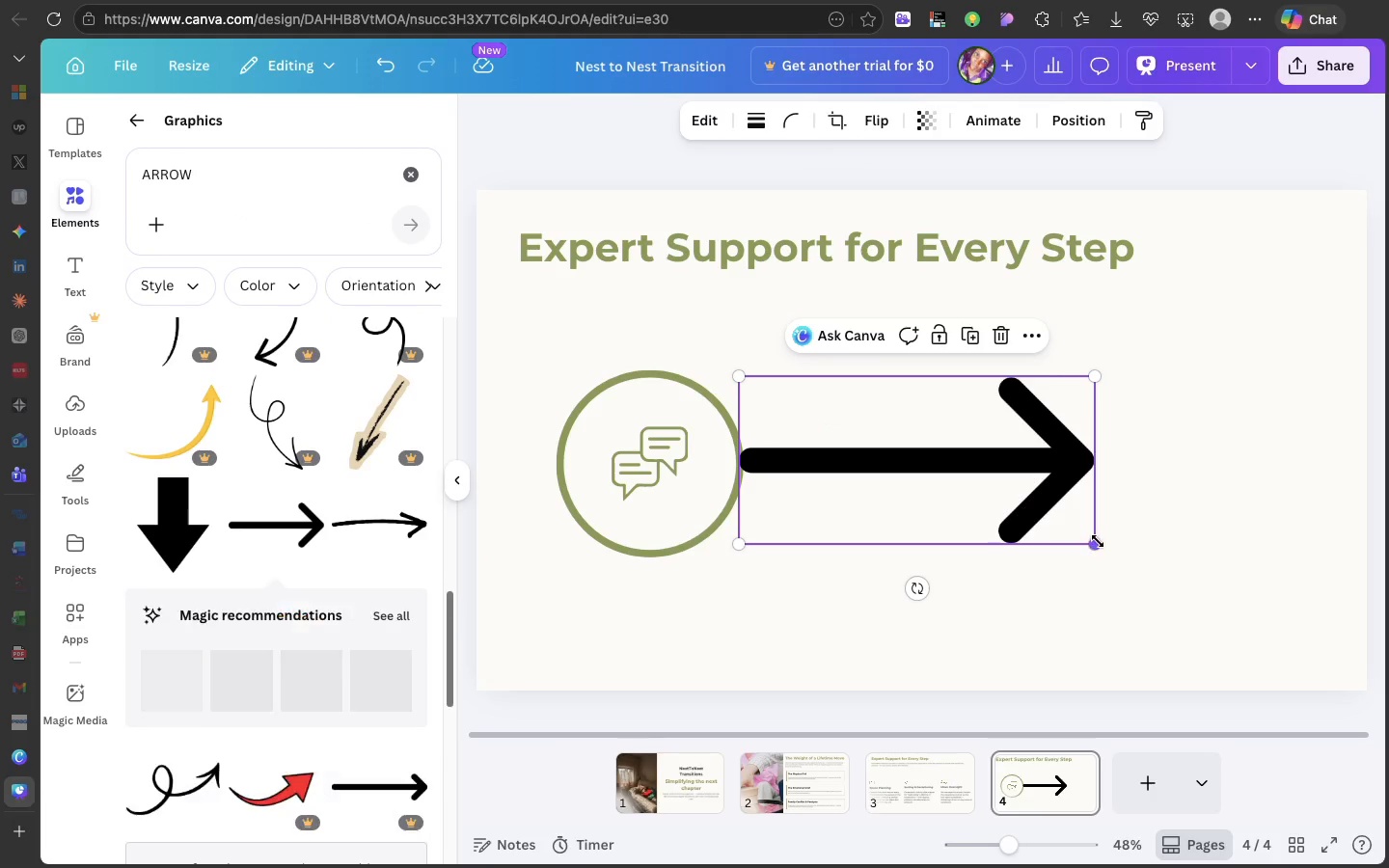 
left_click_drag(start_coordinate=[1098, 541], to_coordinate=[795, 427])
 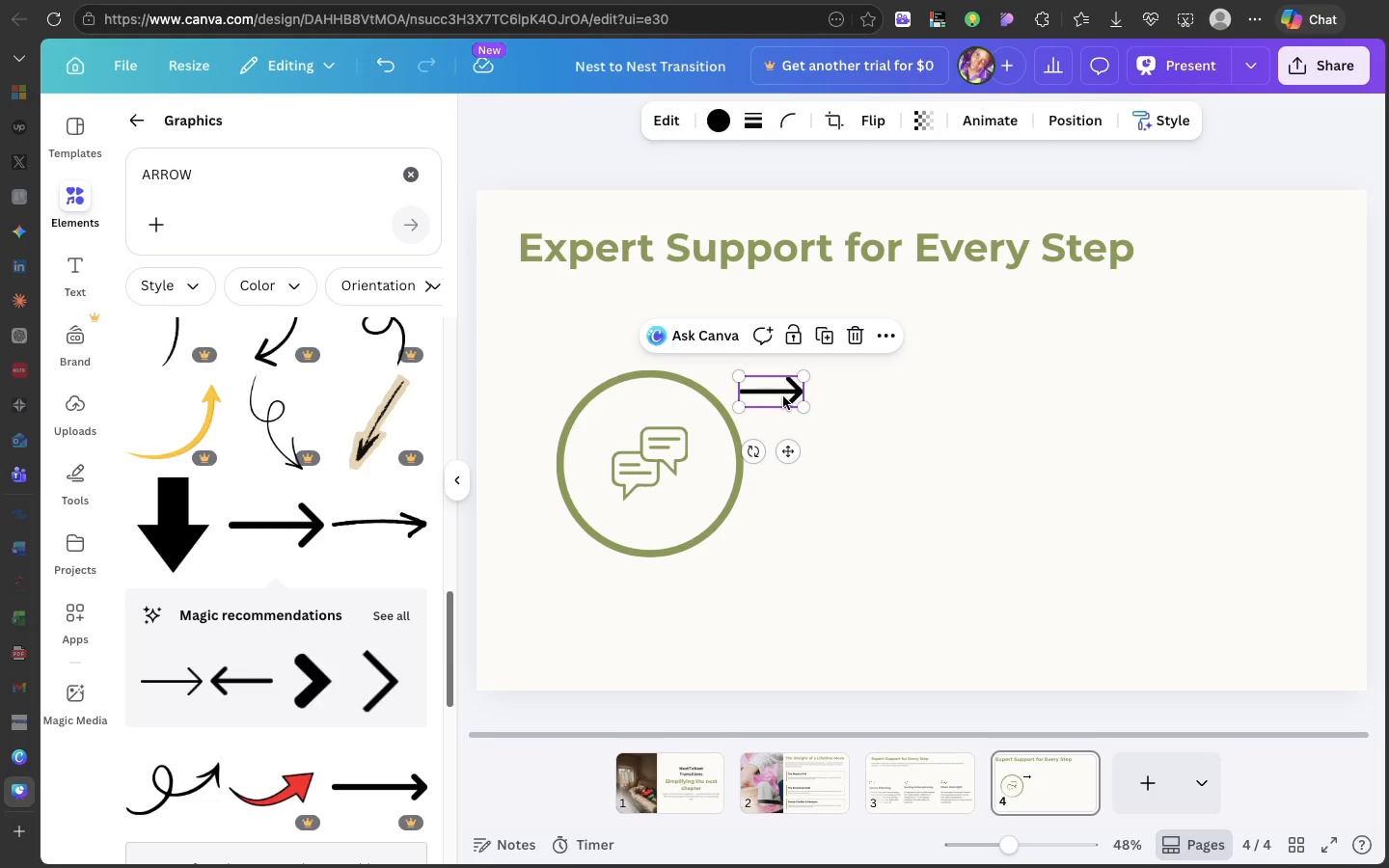 
left_click_drag(start_coordinate=[783, 396], to_coordinate=[789, 468])
 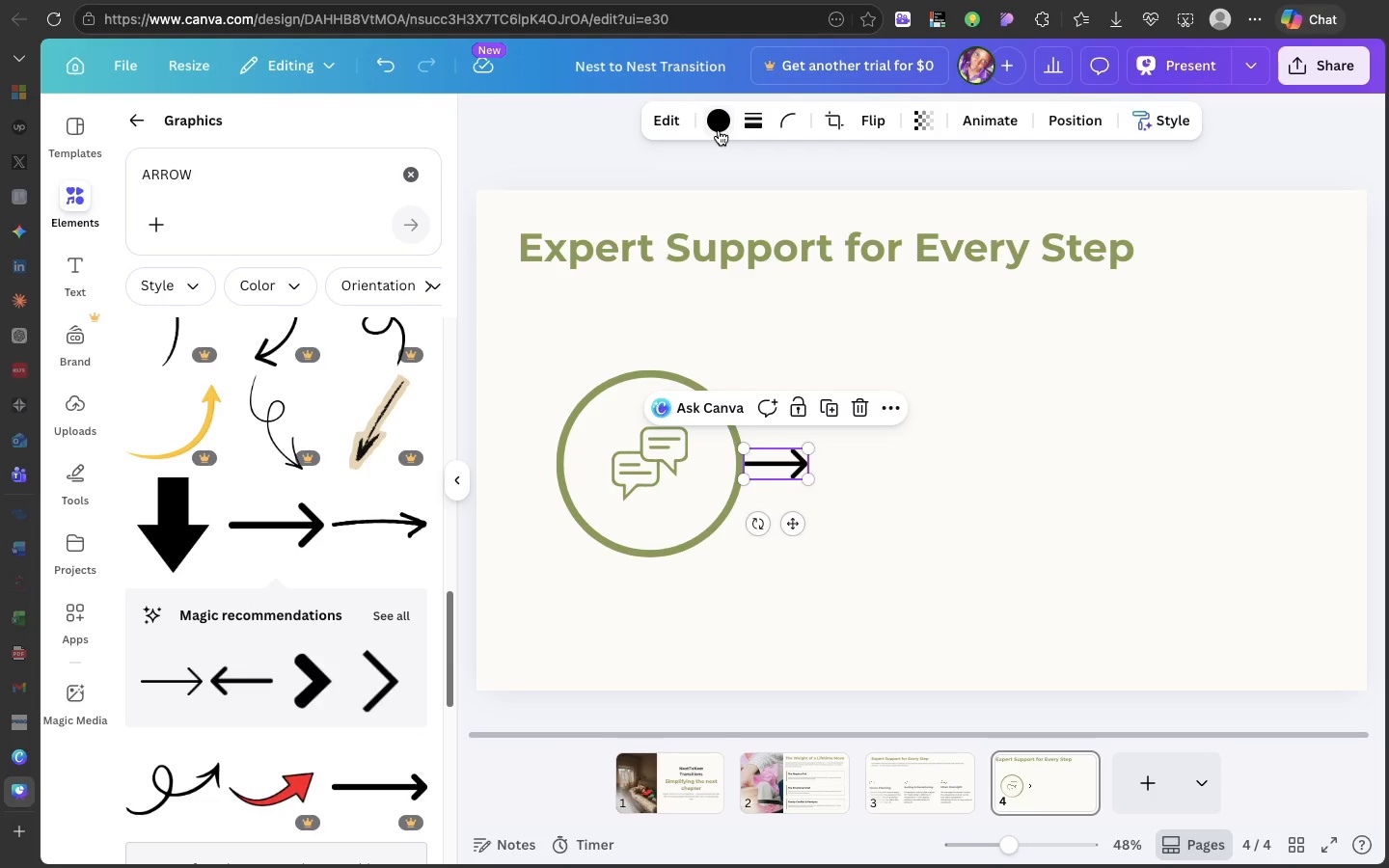 
left_click([719, 130])
 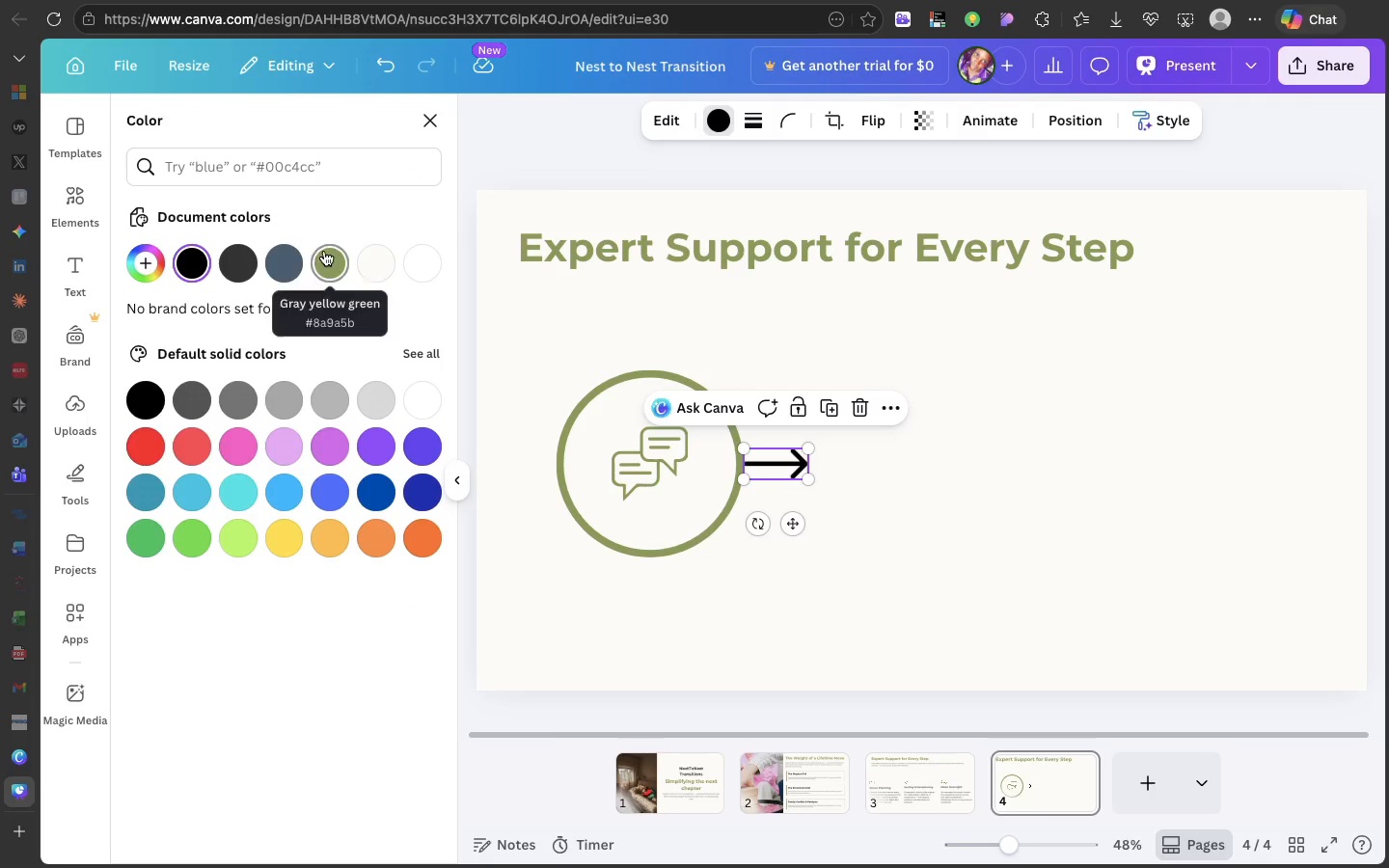 
left_click([326, 253])
 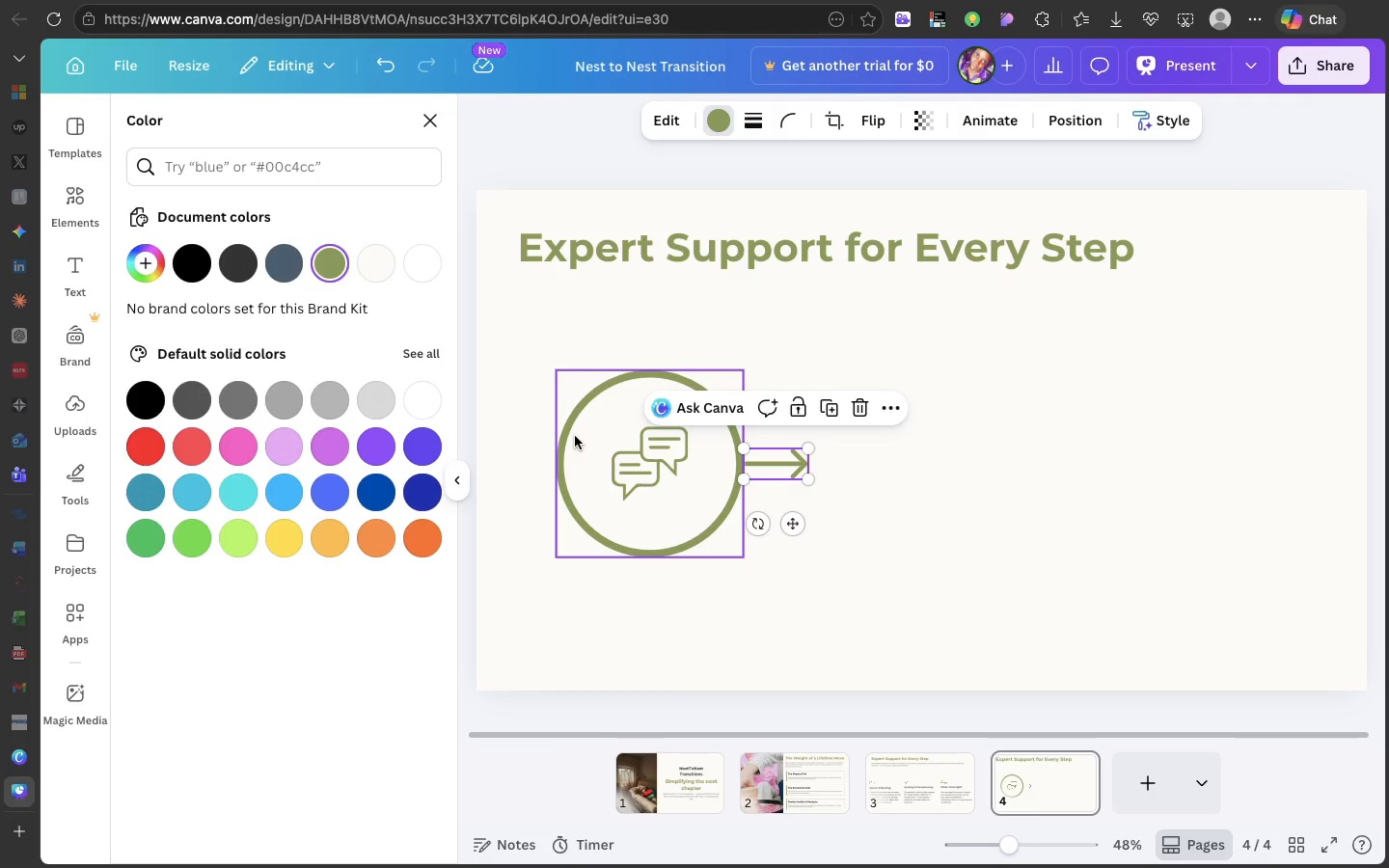 
left_click([575, 436])
 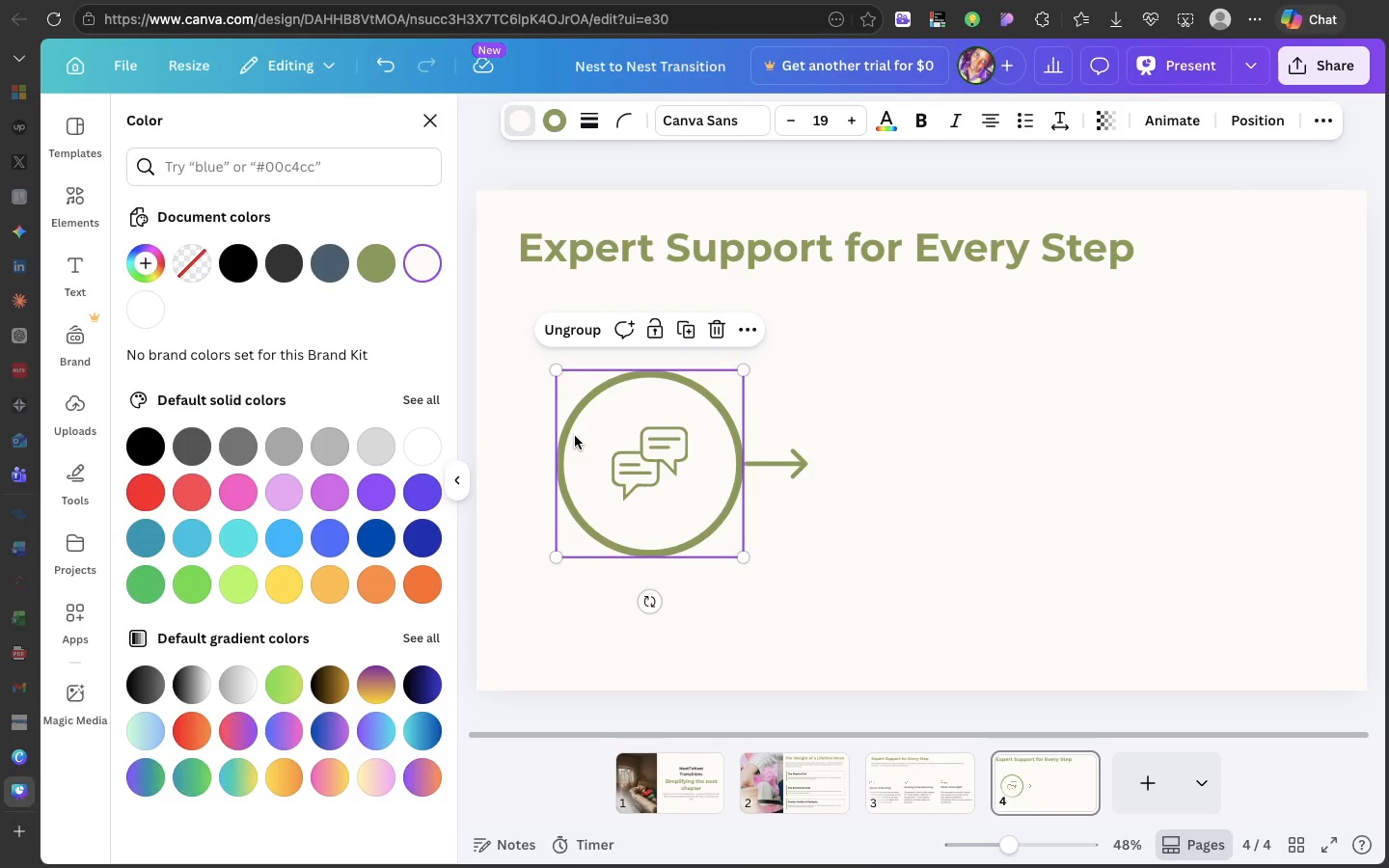 
key(Meta+D)
 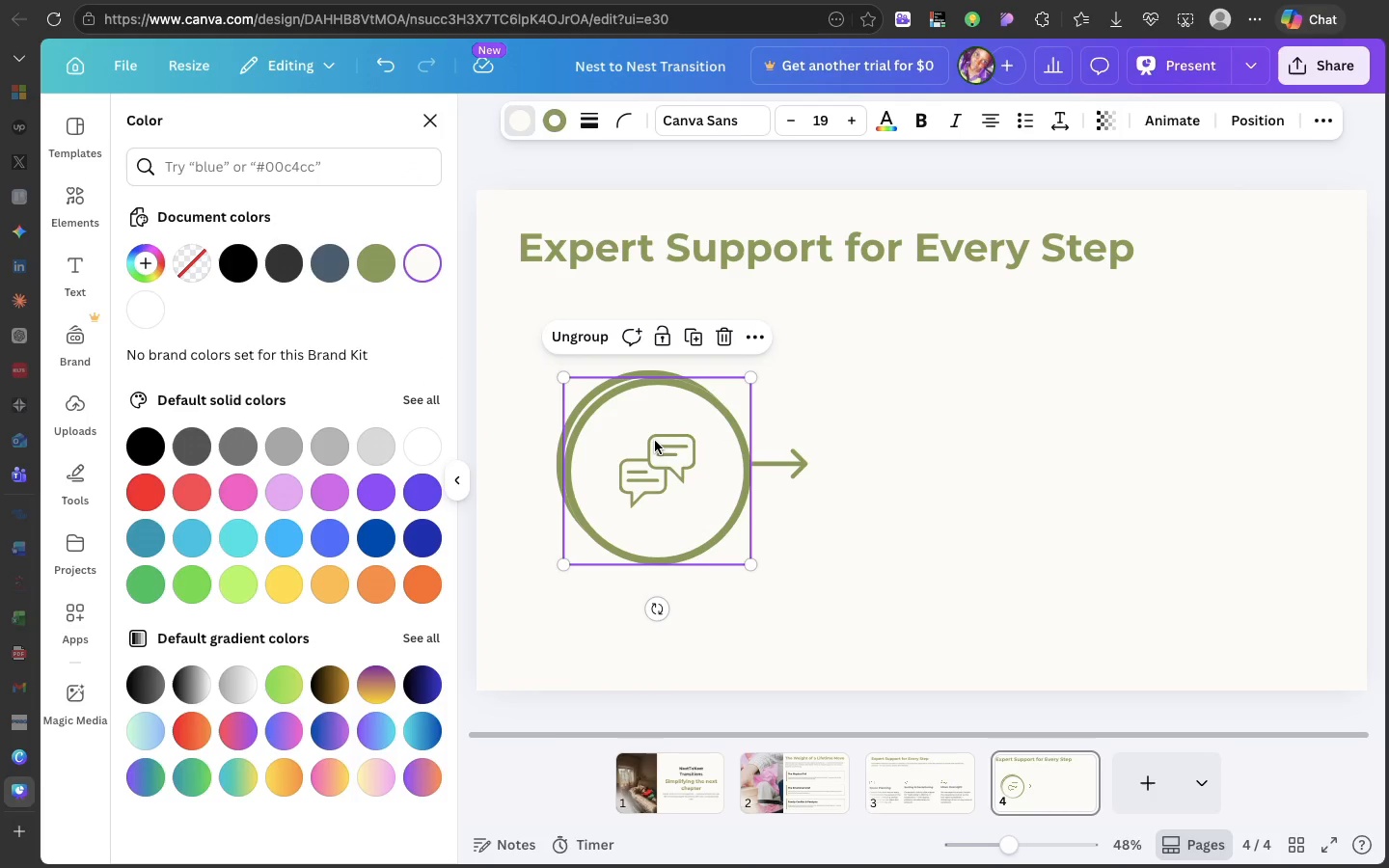 
left_click_drag(start_coordinate=[655, 441], to_coordinate=[900, 444])
 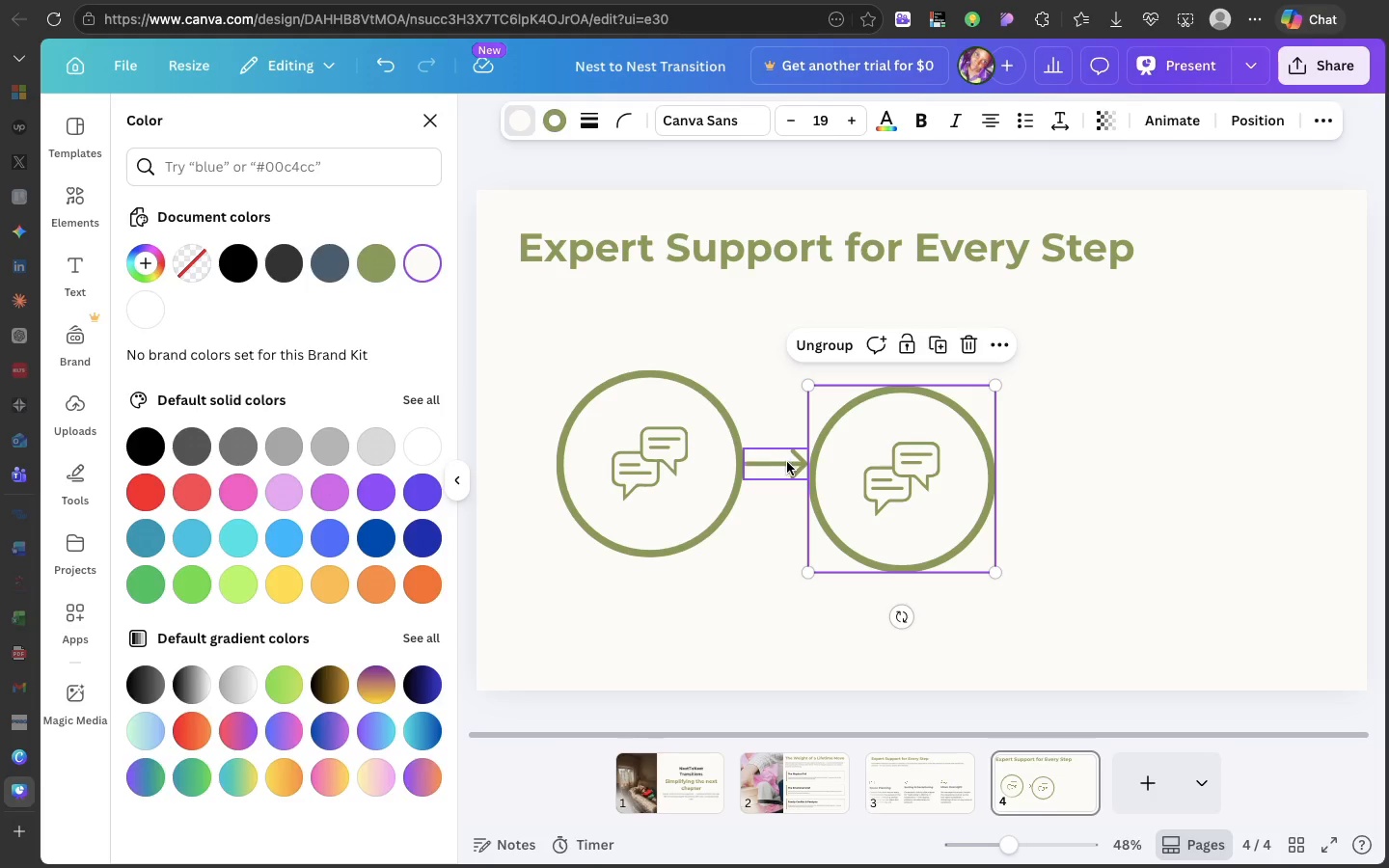 
left_click([787, 462])
 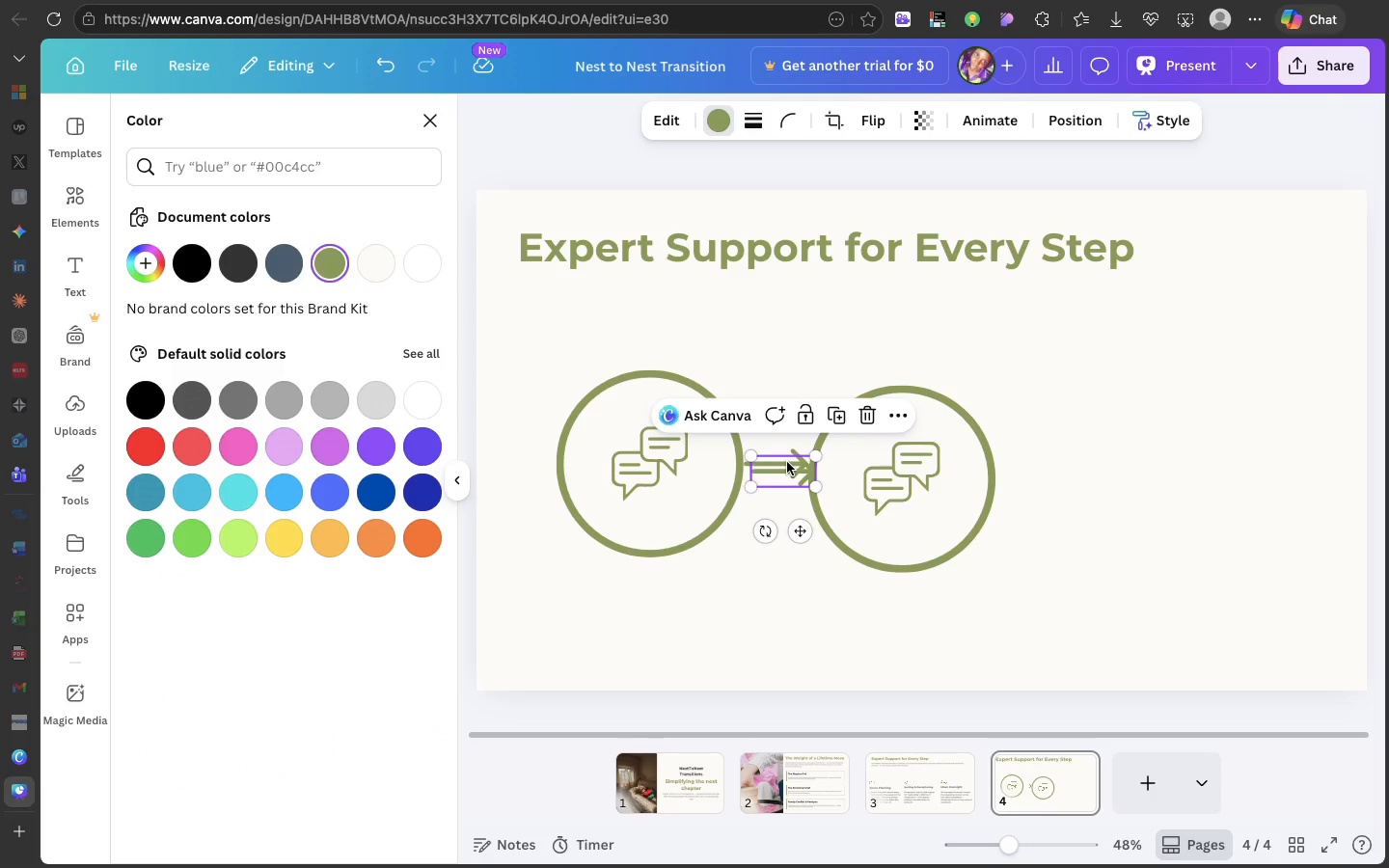 
key(Meta+CommandLeft)
 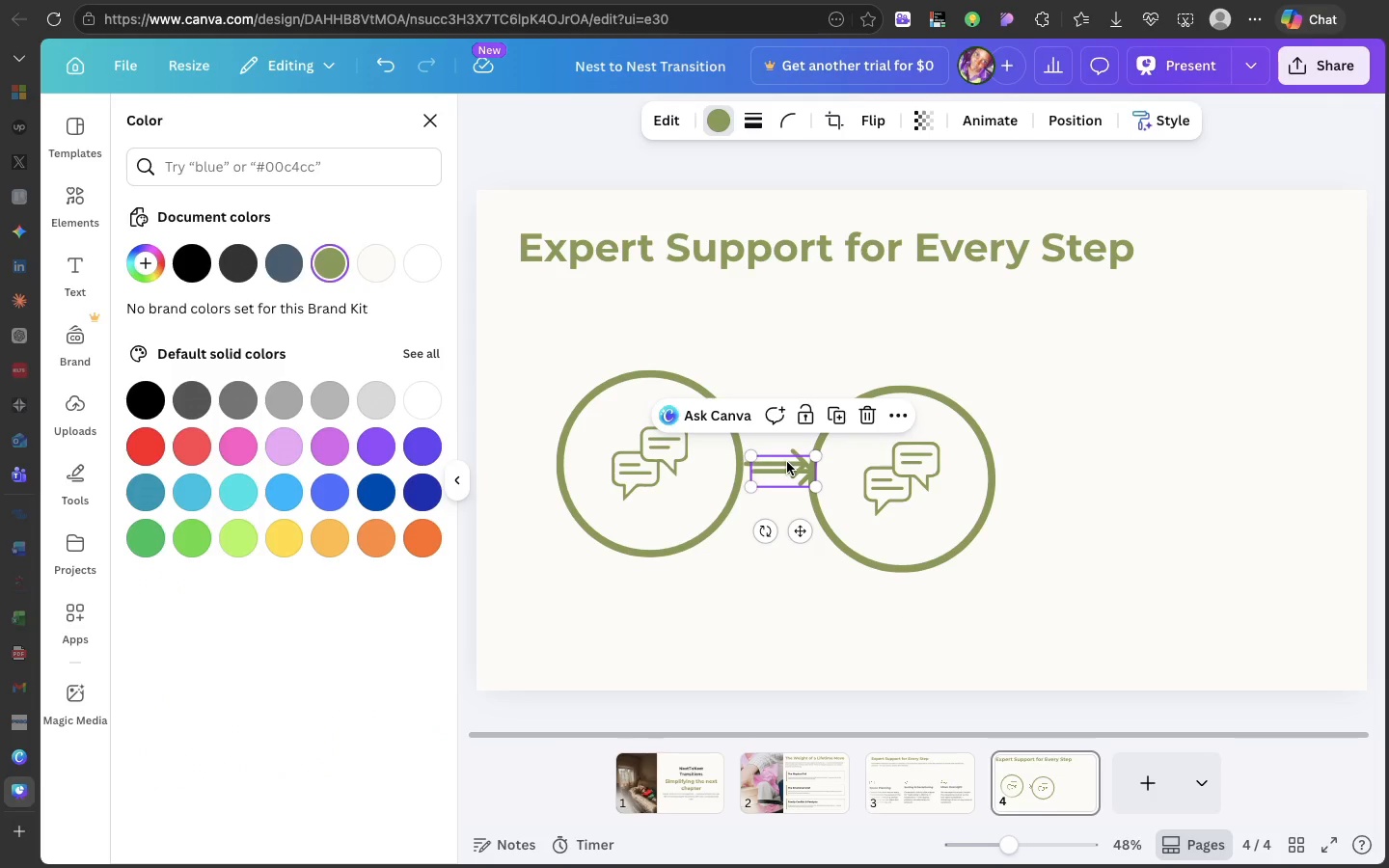 
key(Meta+D)
 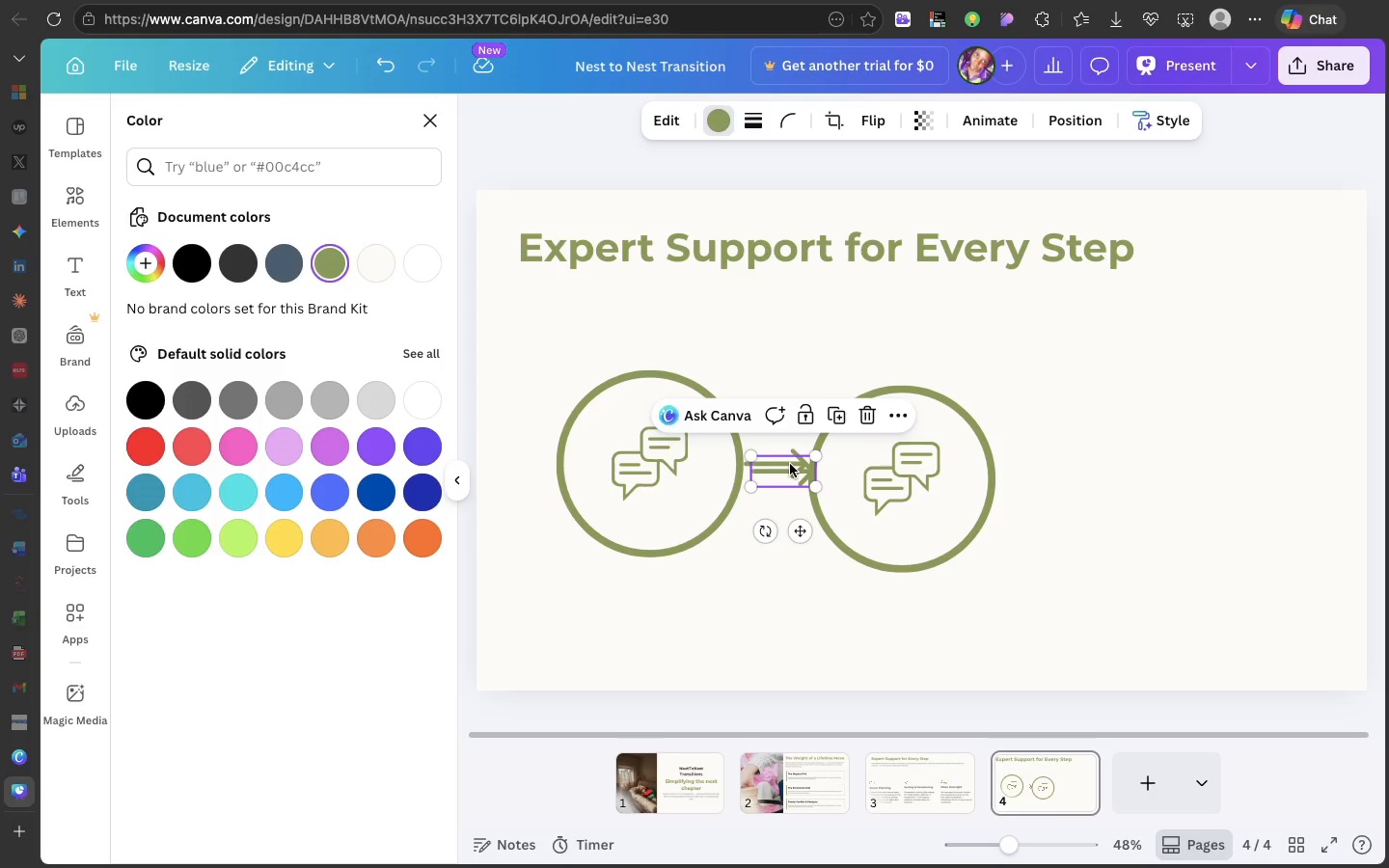 
left_click_drag(start_coordinate=[790, 464], to_coordinate=[1037, 460])
 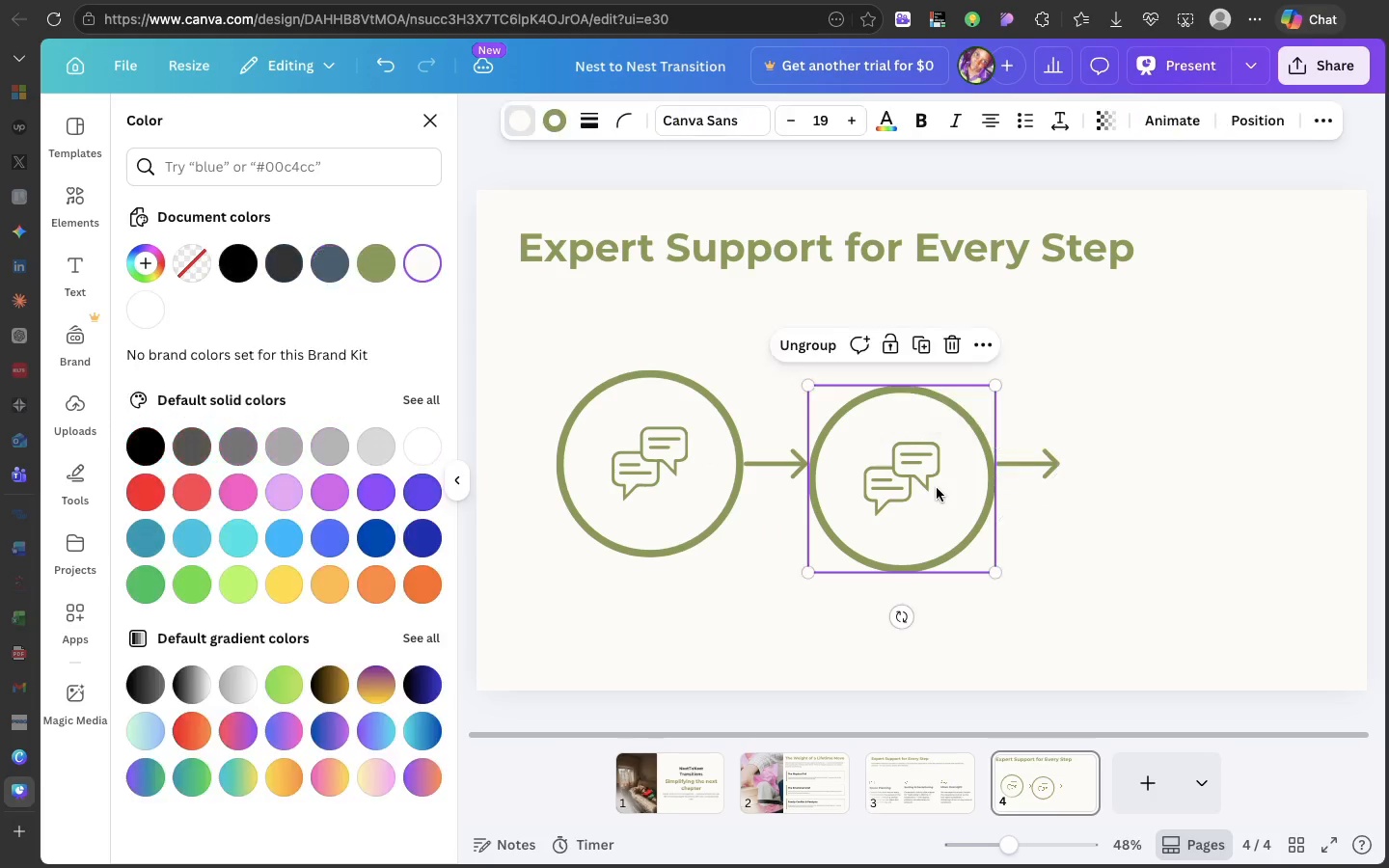 
left_click([937, 488])
 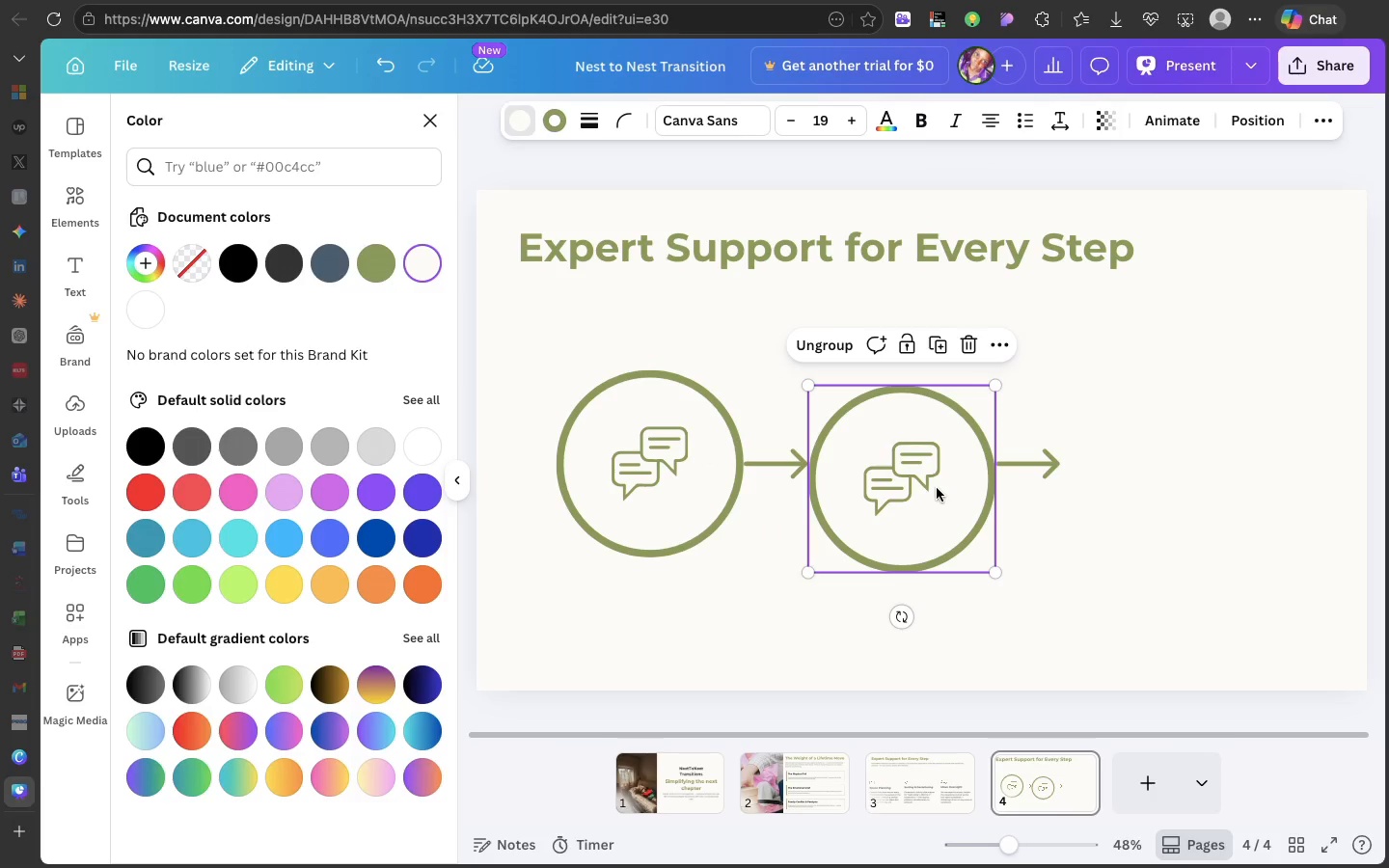 
key(Meta+D)
 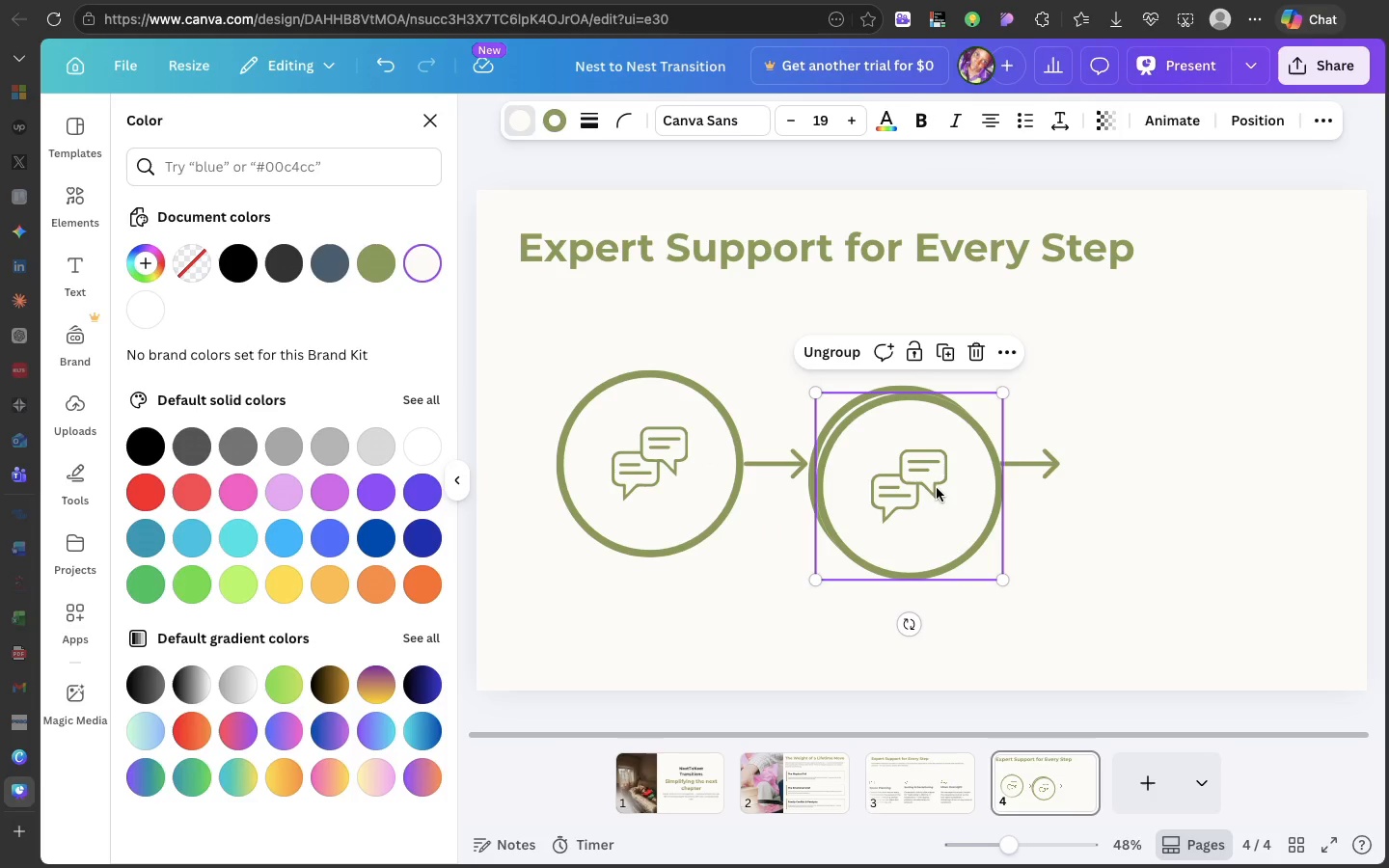 
left_click_drag(start_coordinate=[937, 488], to_coordinate=[1186, 471])
 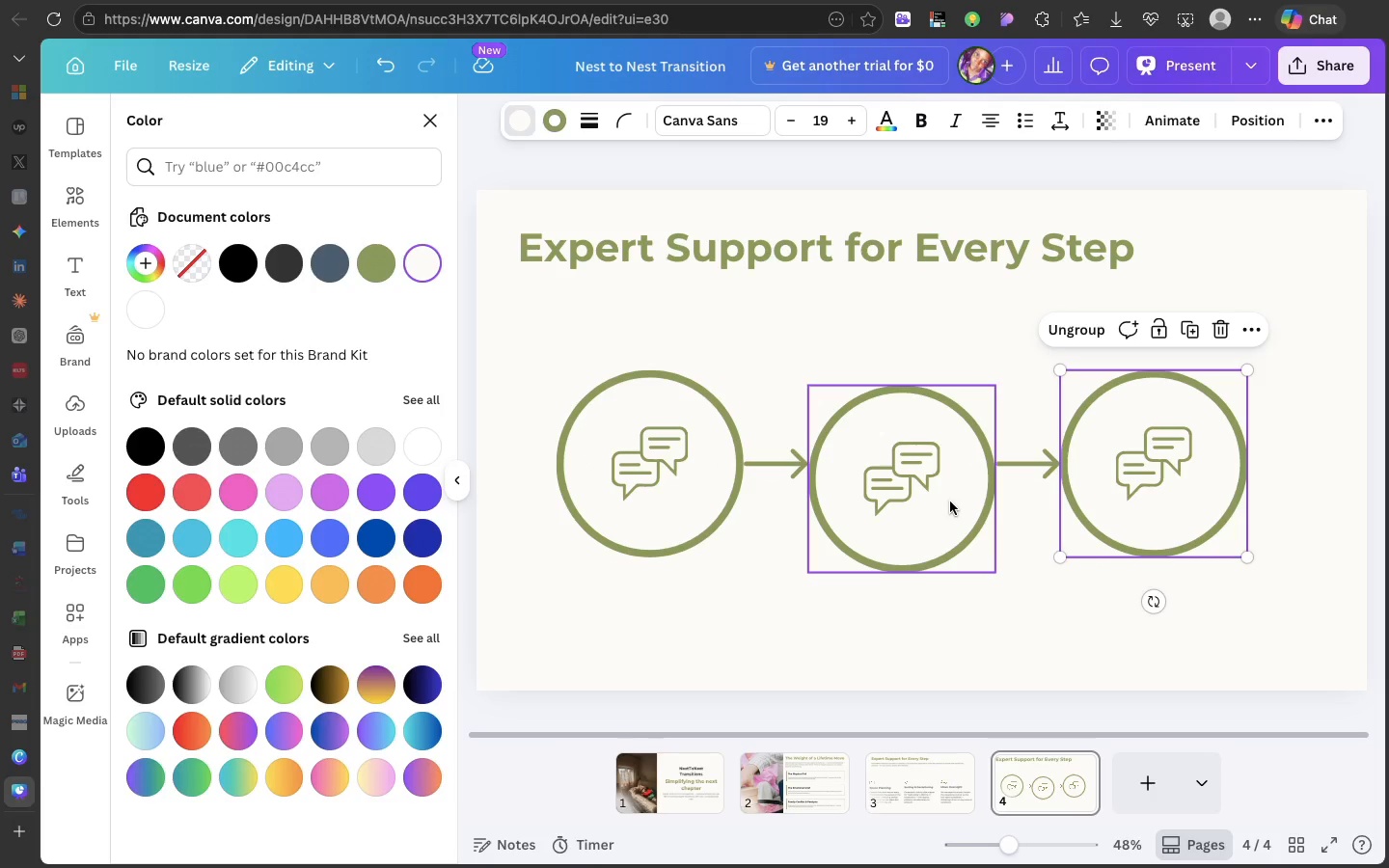 
left_click_drag(start_coordinate=[950, 502], to_coordinate=[949, 495])
 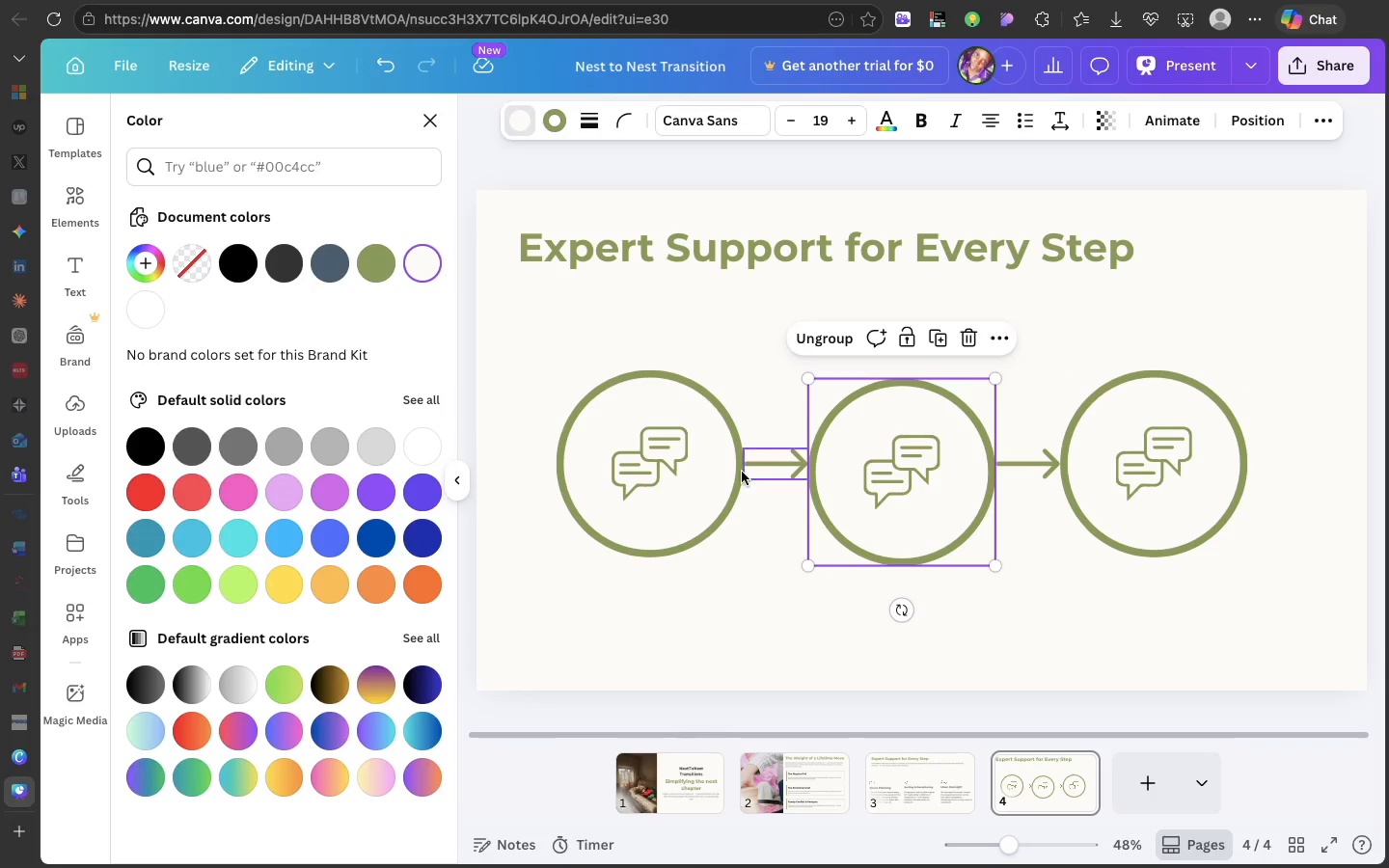 
left_click([700, 462])
 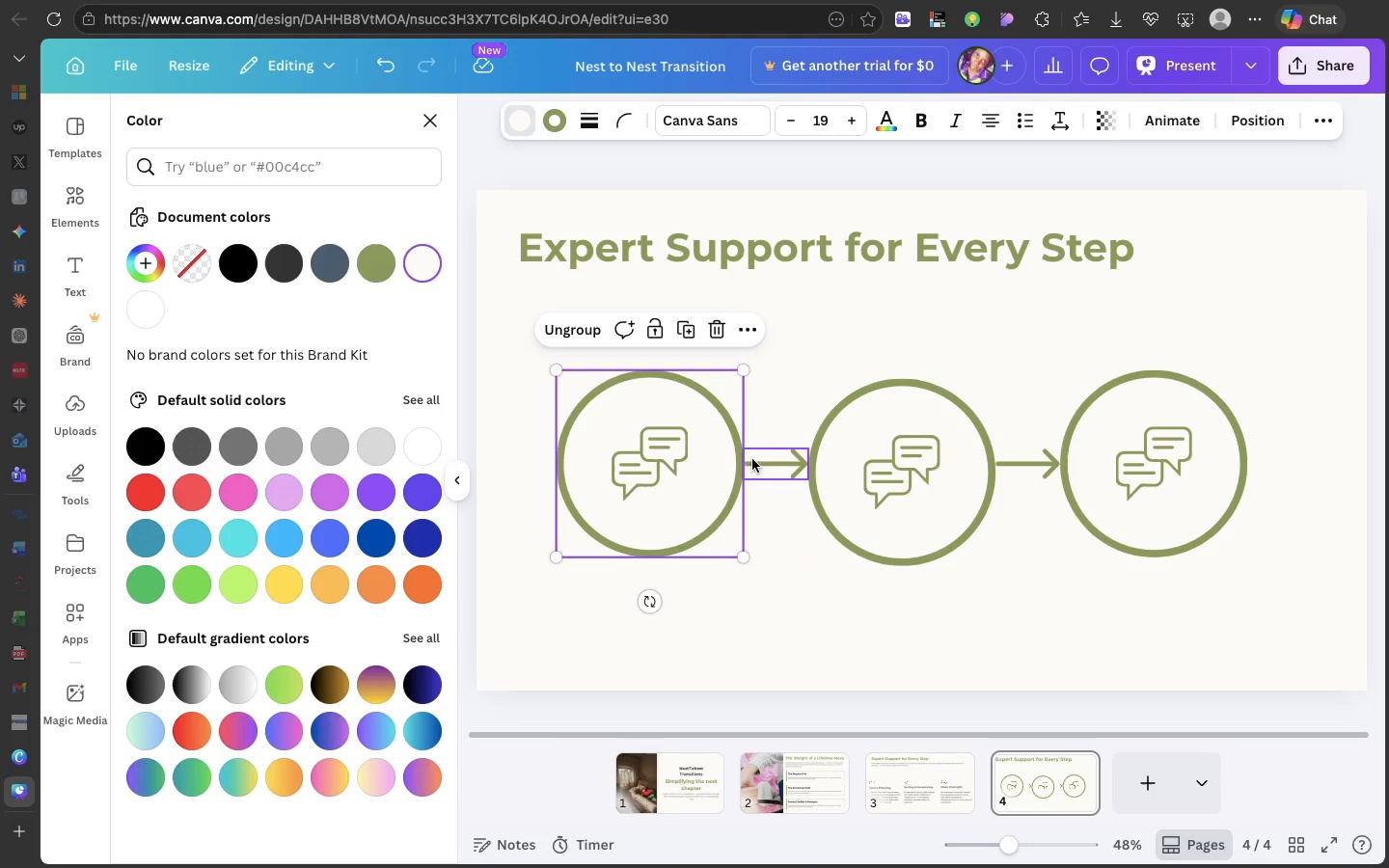 
hold_key(key=ShiftLeft, duration=5.88)
left_click([753, 459])
 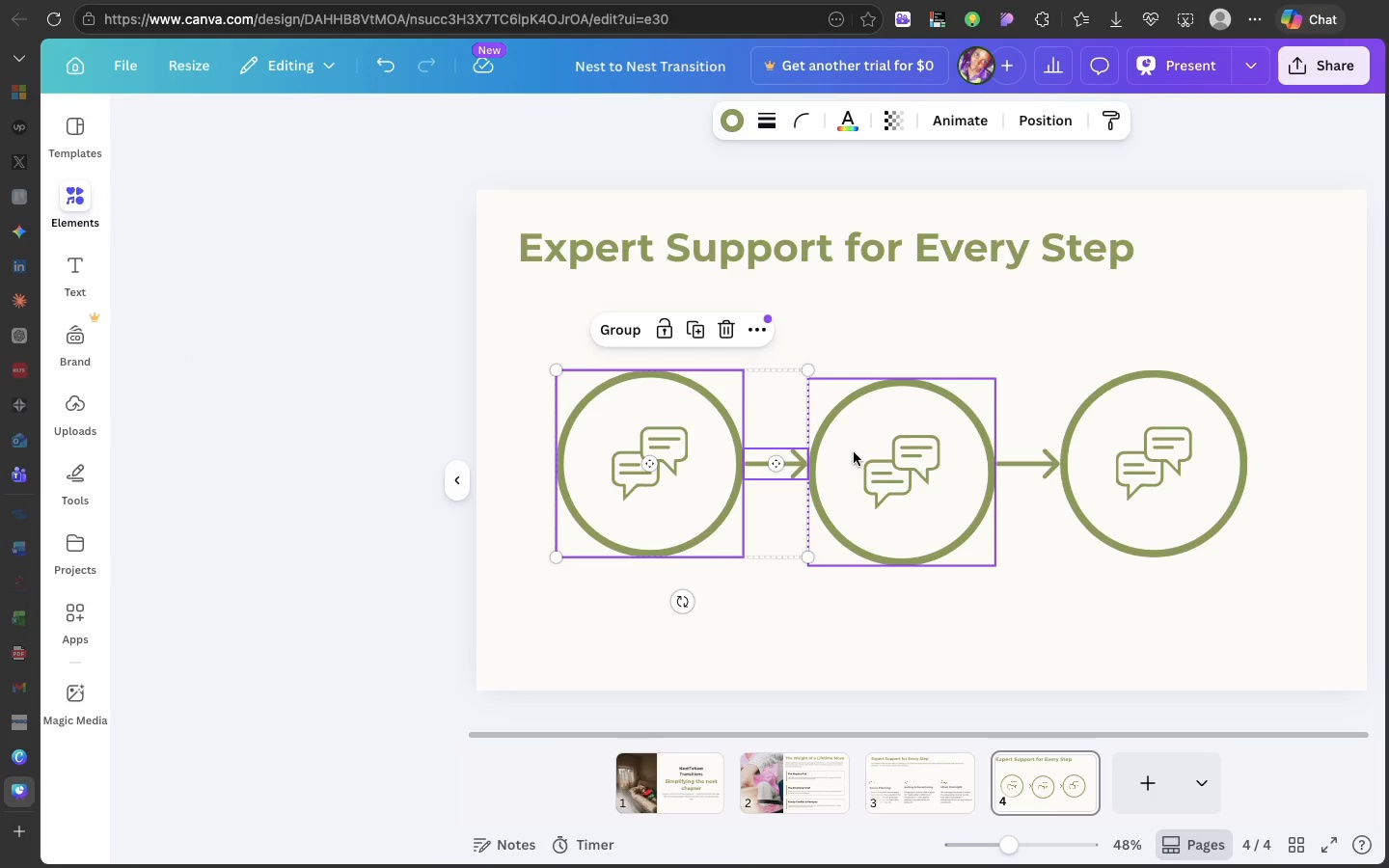 
left_click([854, 452])
 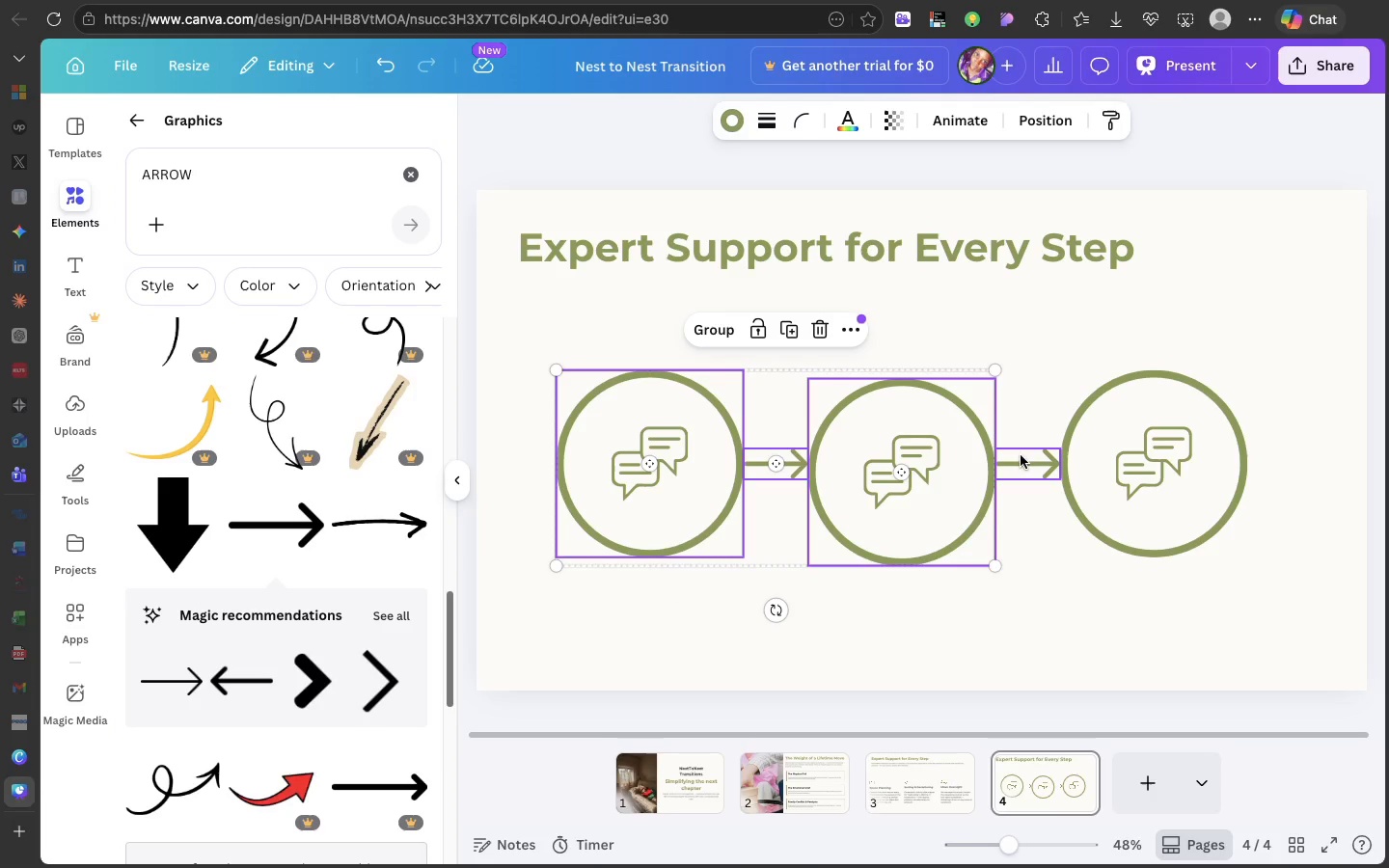 
left_click([1020, 458])
 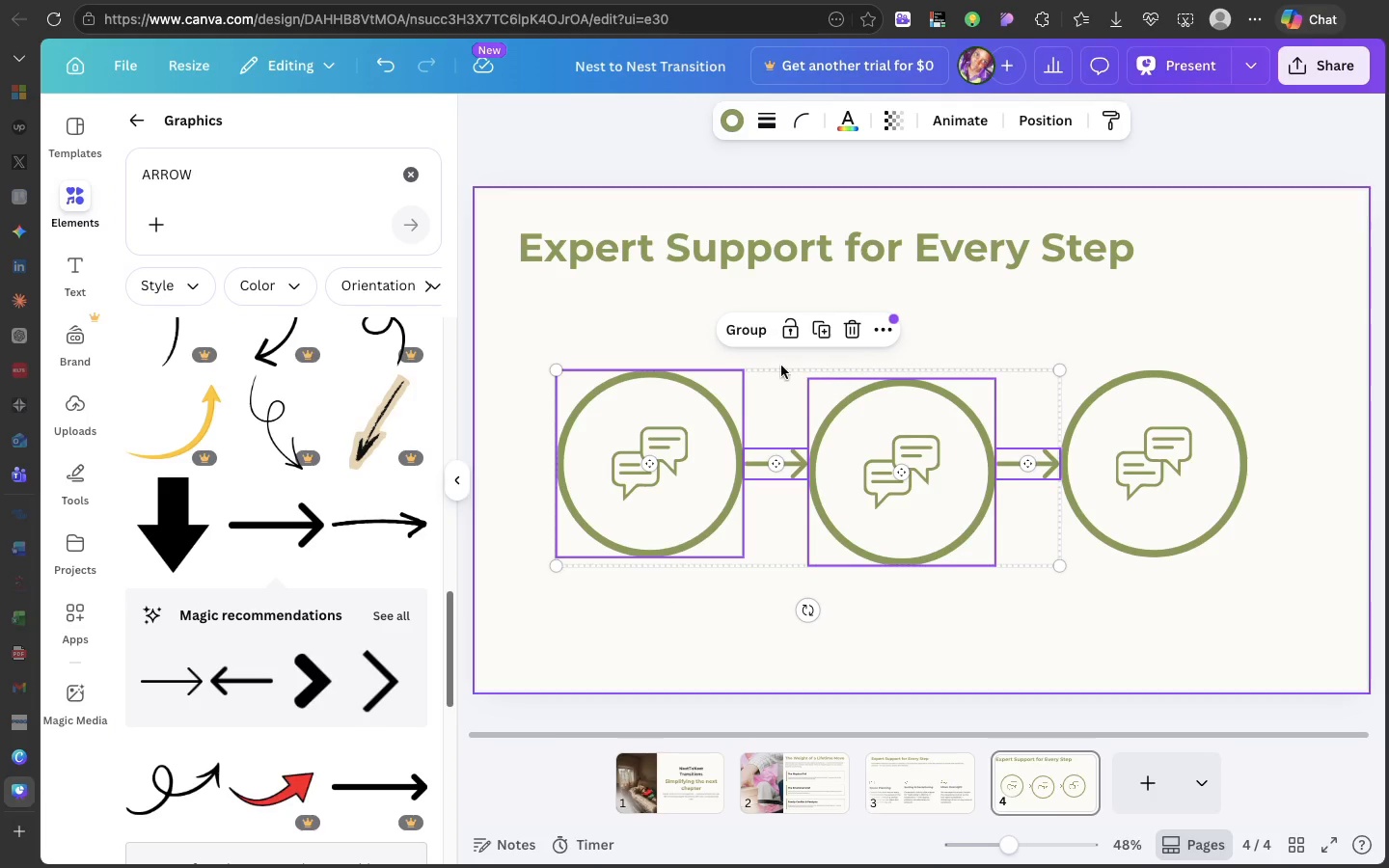 
hold_key(key=ShiftLeft, duration=1.08)
left_click([1069, 419])
 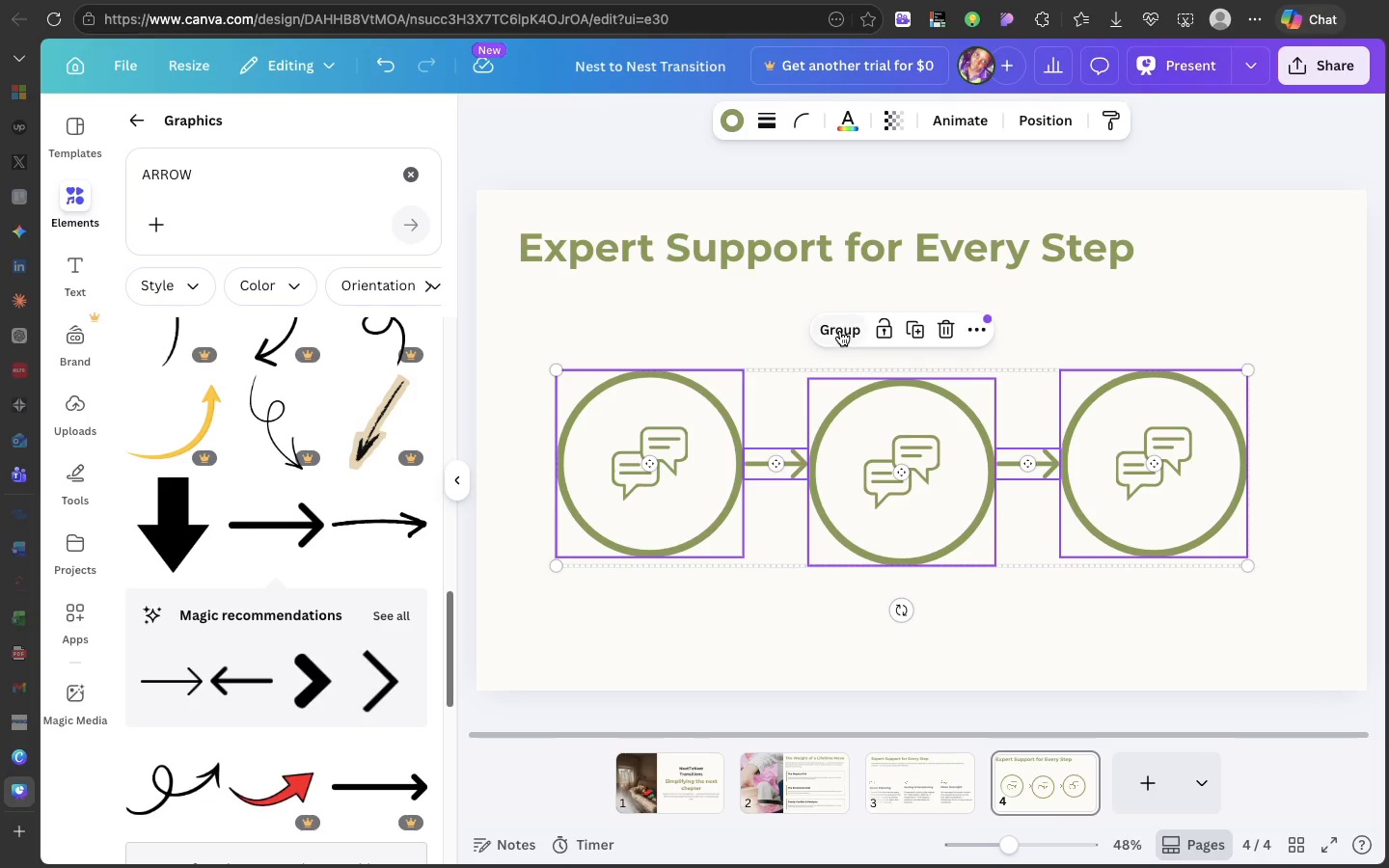 
left_click([840, 330])
 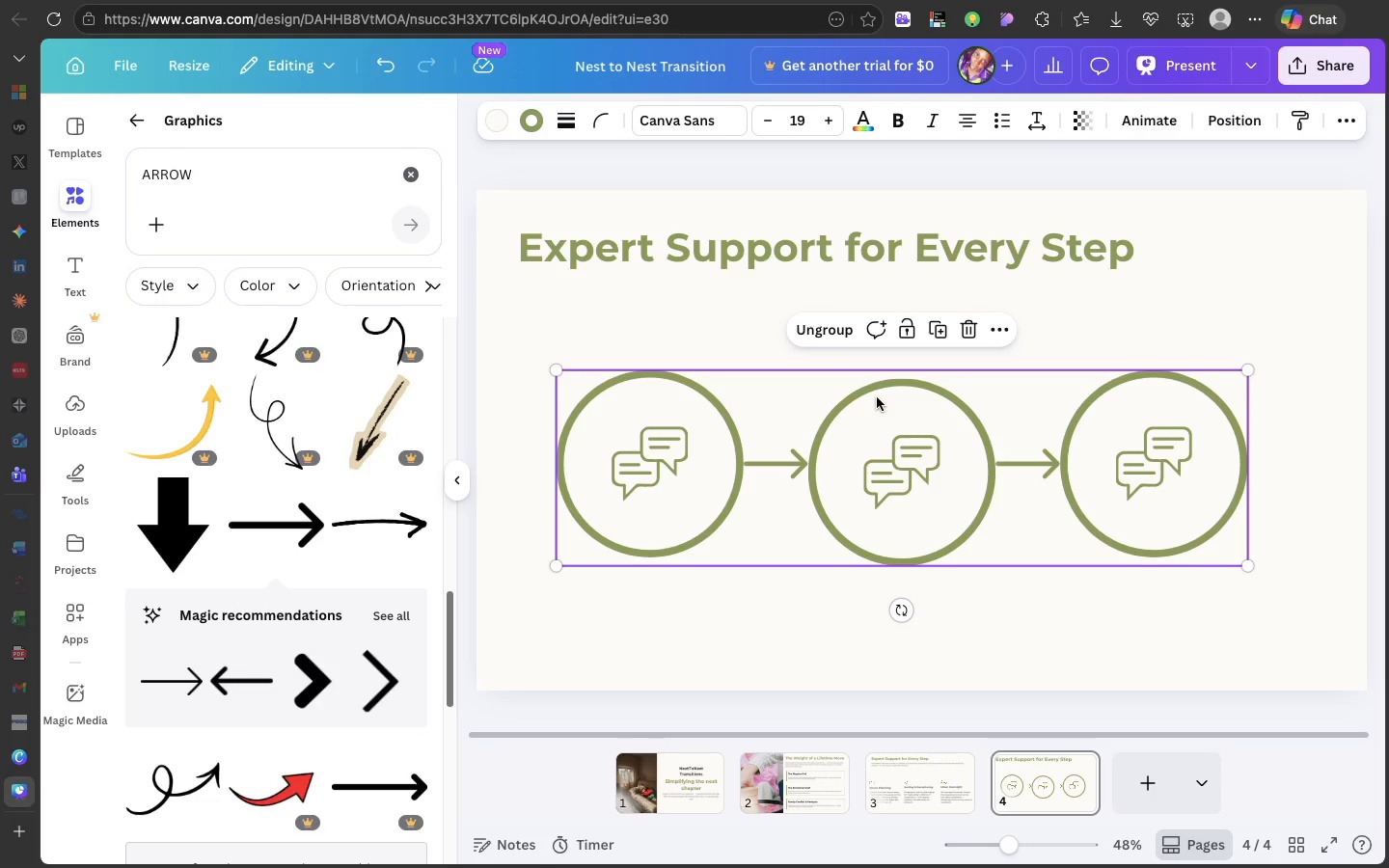 
left_click_drag(start_coordinate=[877, 397], to_coordinate=[854, 370])
 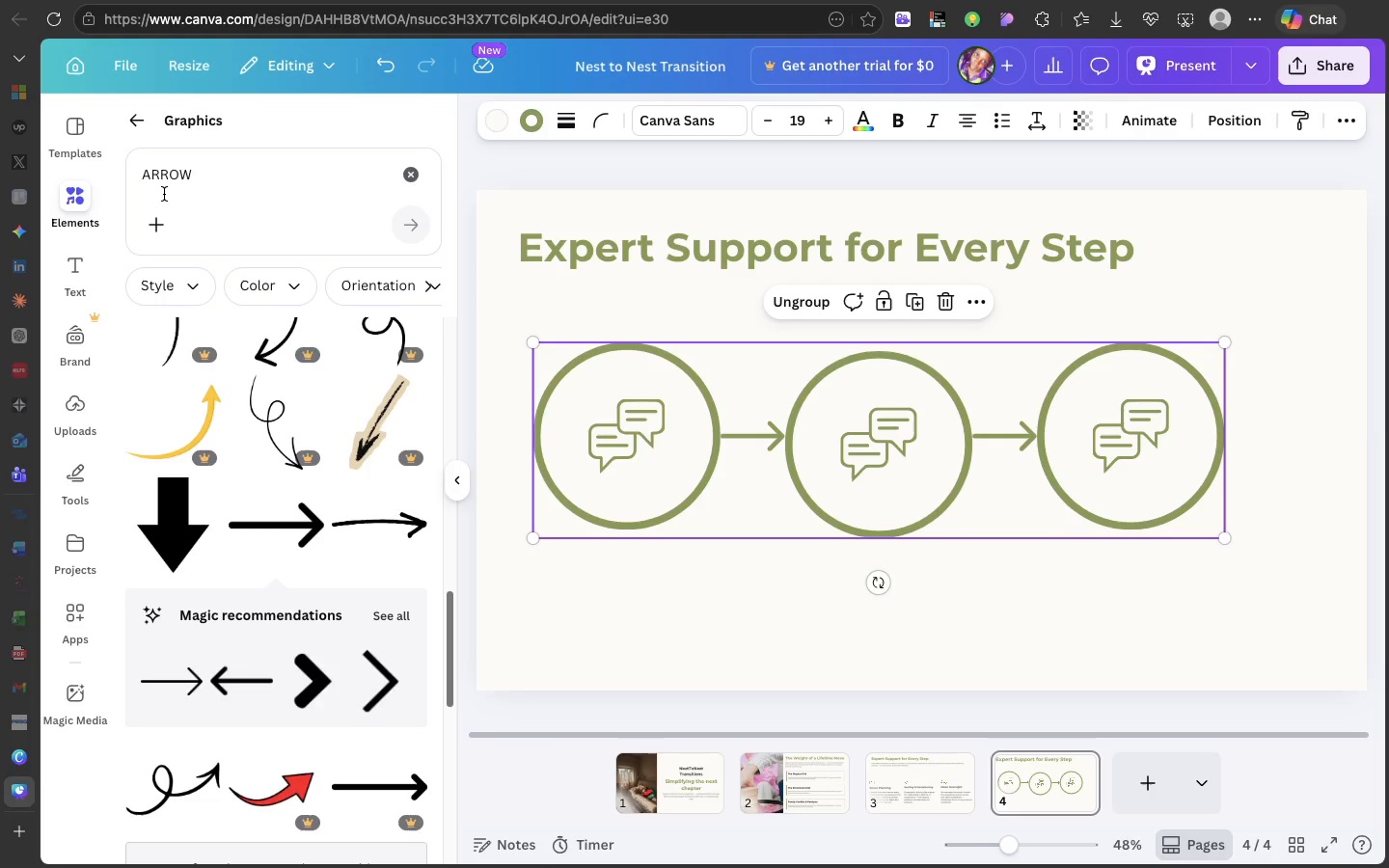 
double_click([164, 194])
 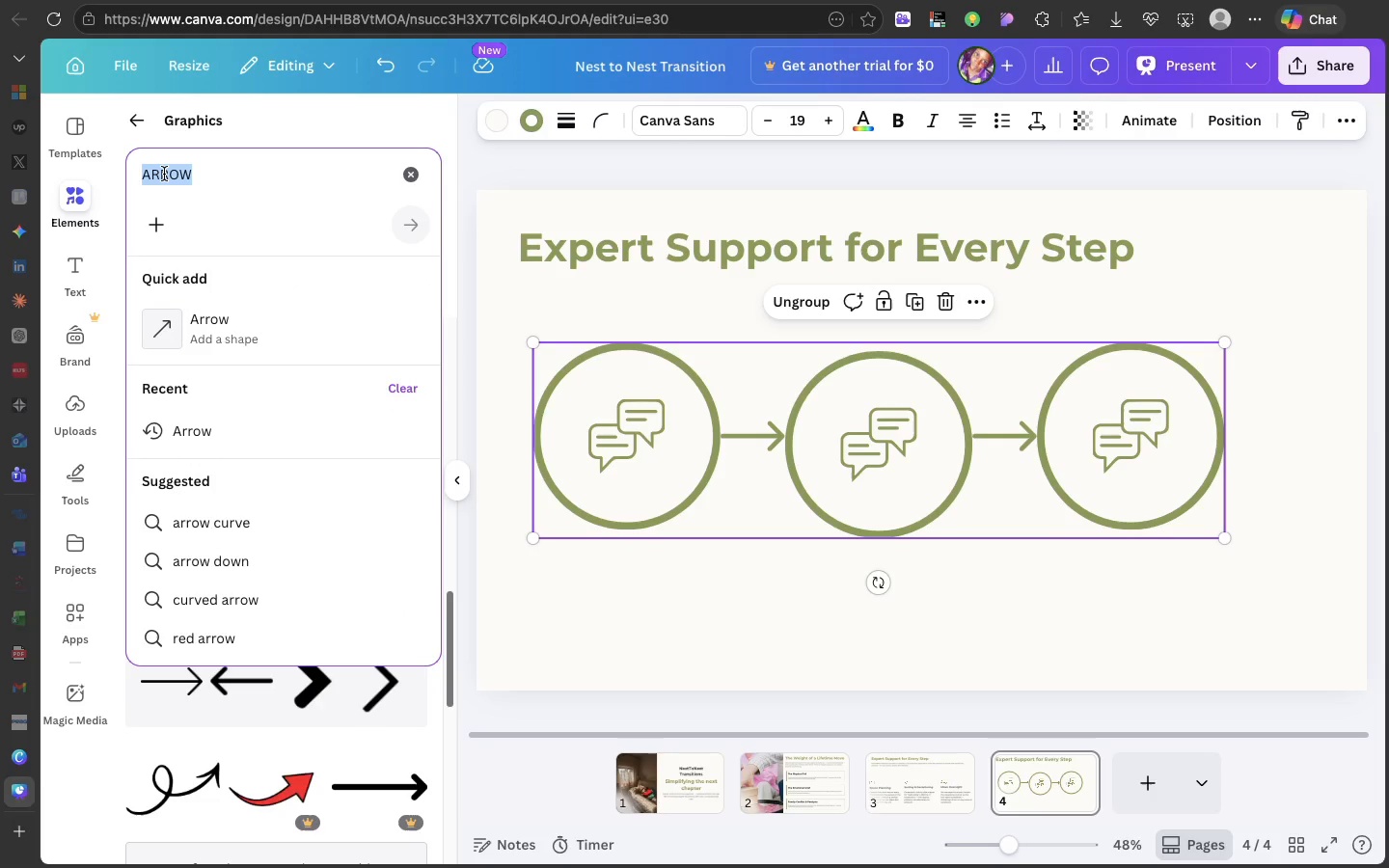 
double_click([164, 174])
 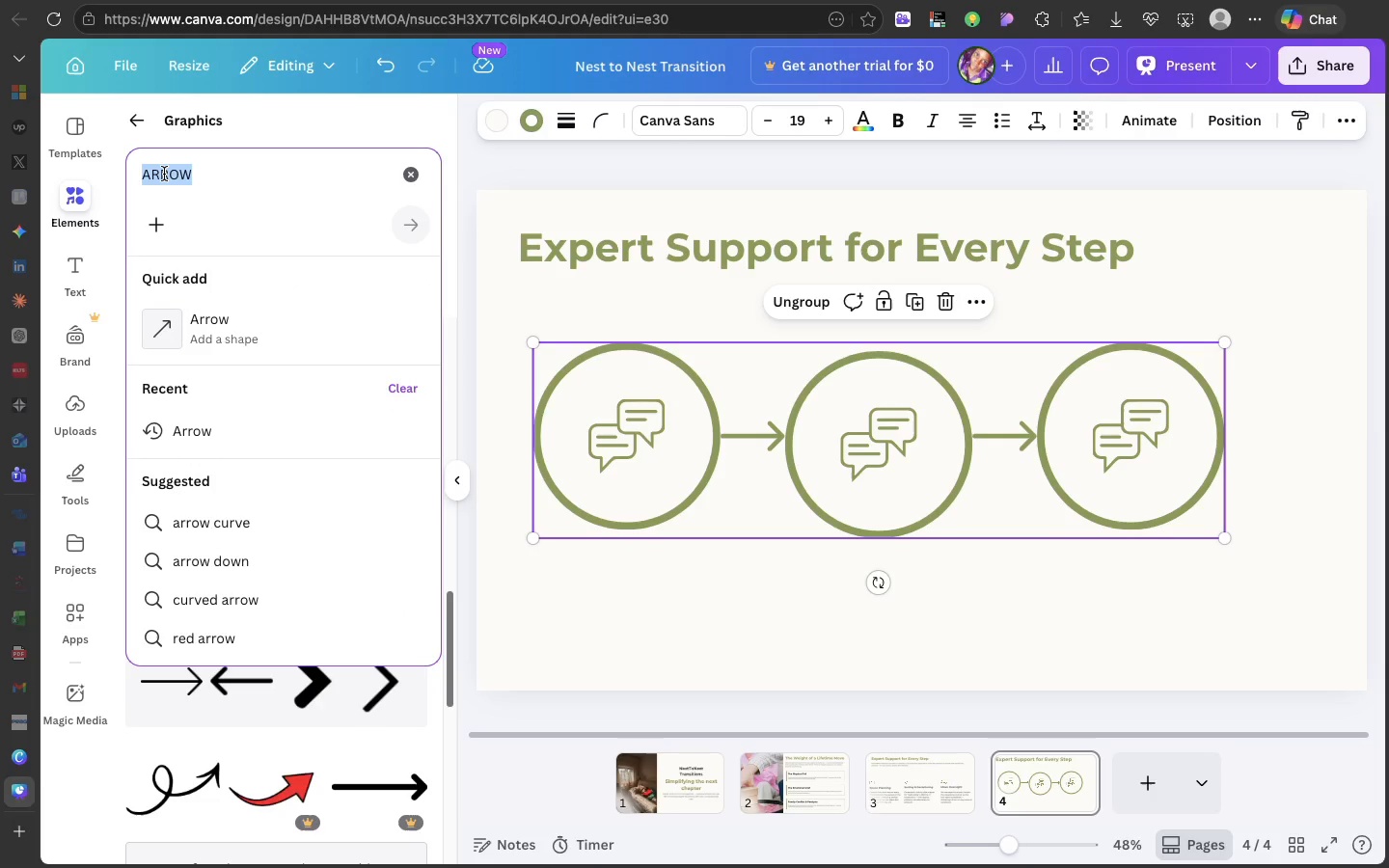 
type(ot)
key(Backspace)
type(rganize icon)
 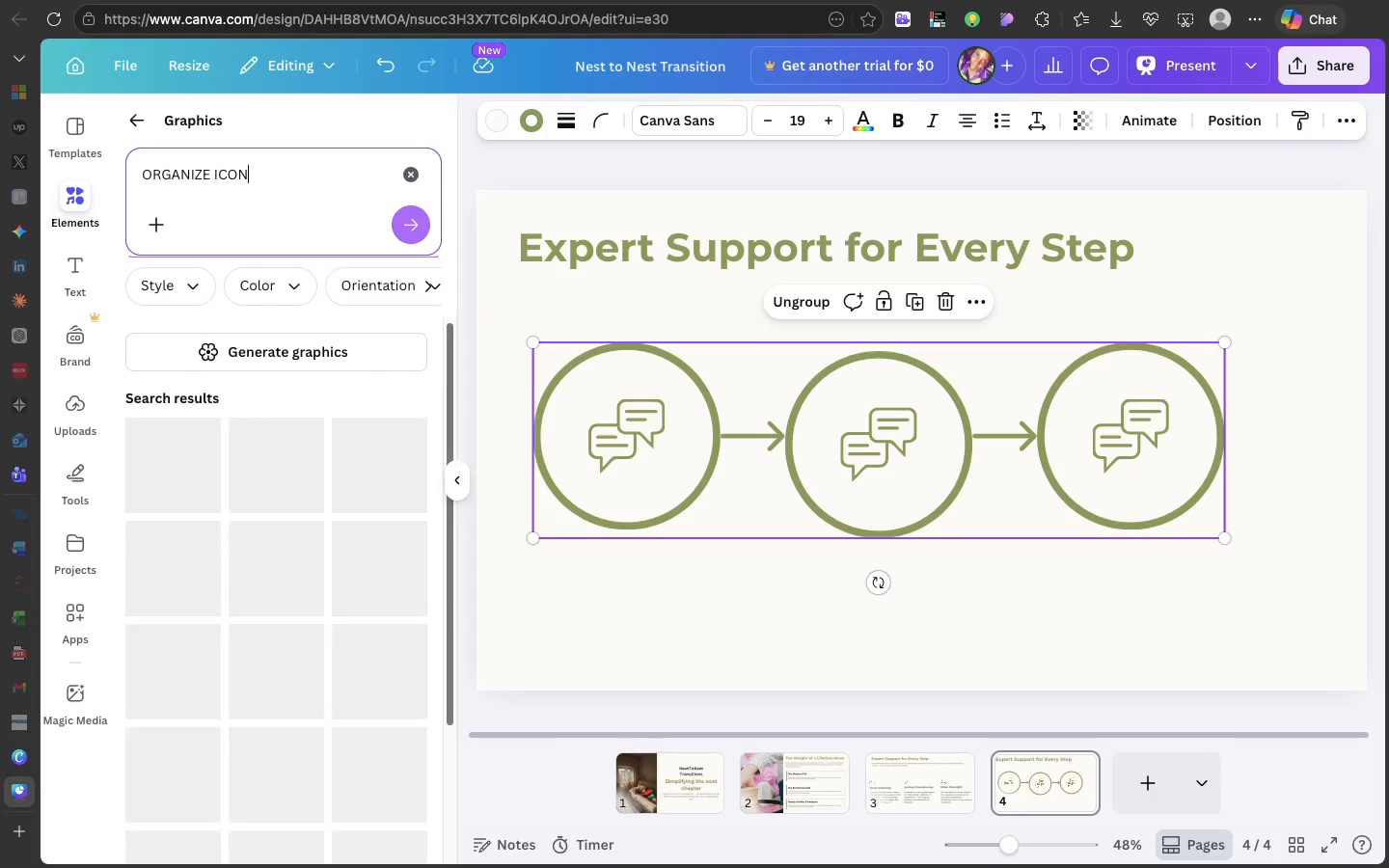 
key(Enter)
 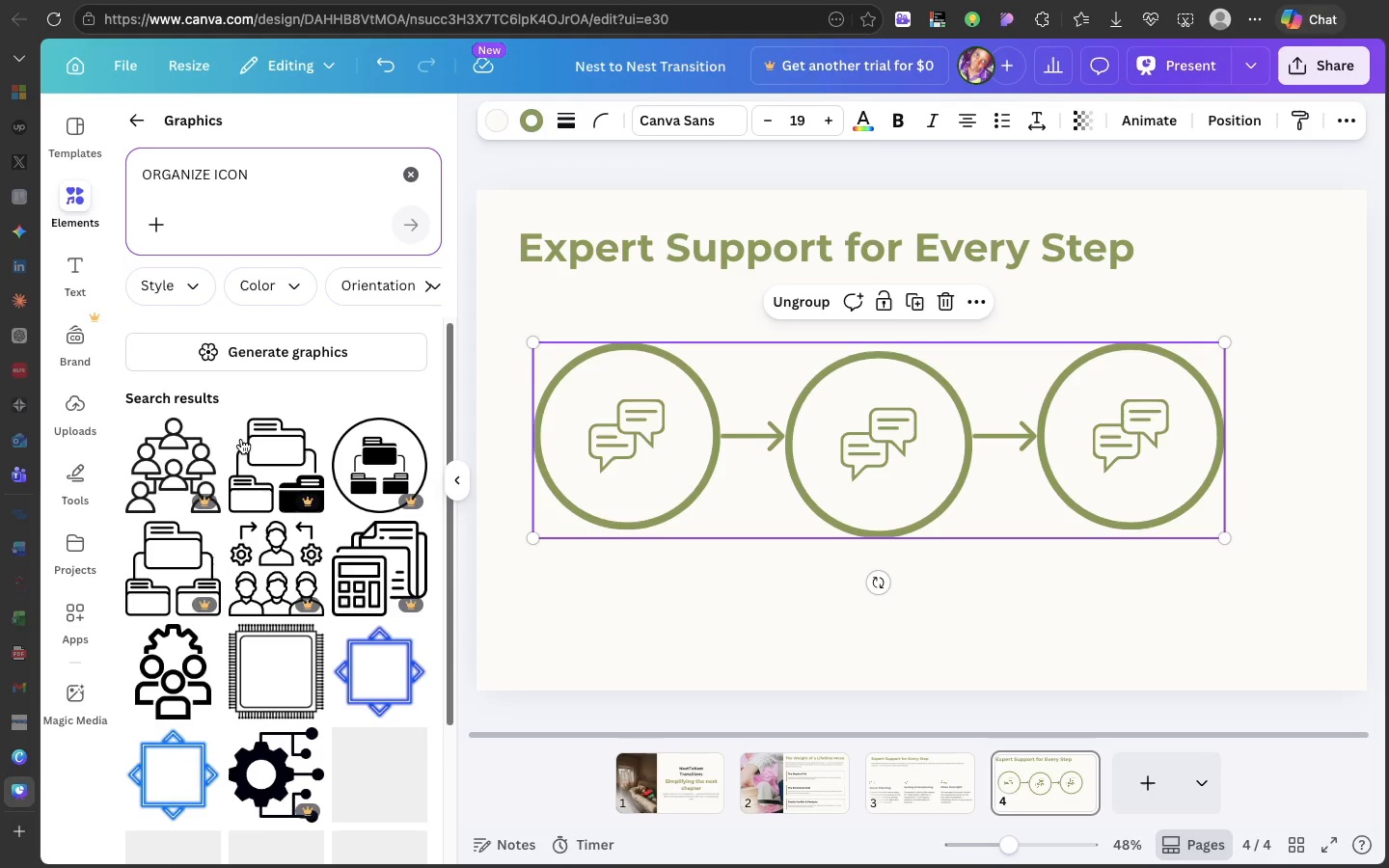 
scroll: coordinate [240, 493], scroll_direction: down, amount: 115.0
 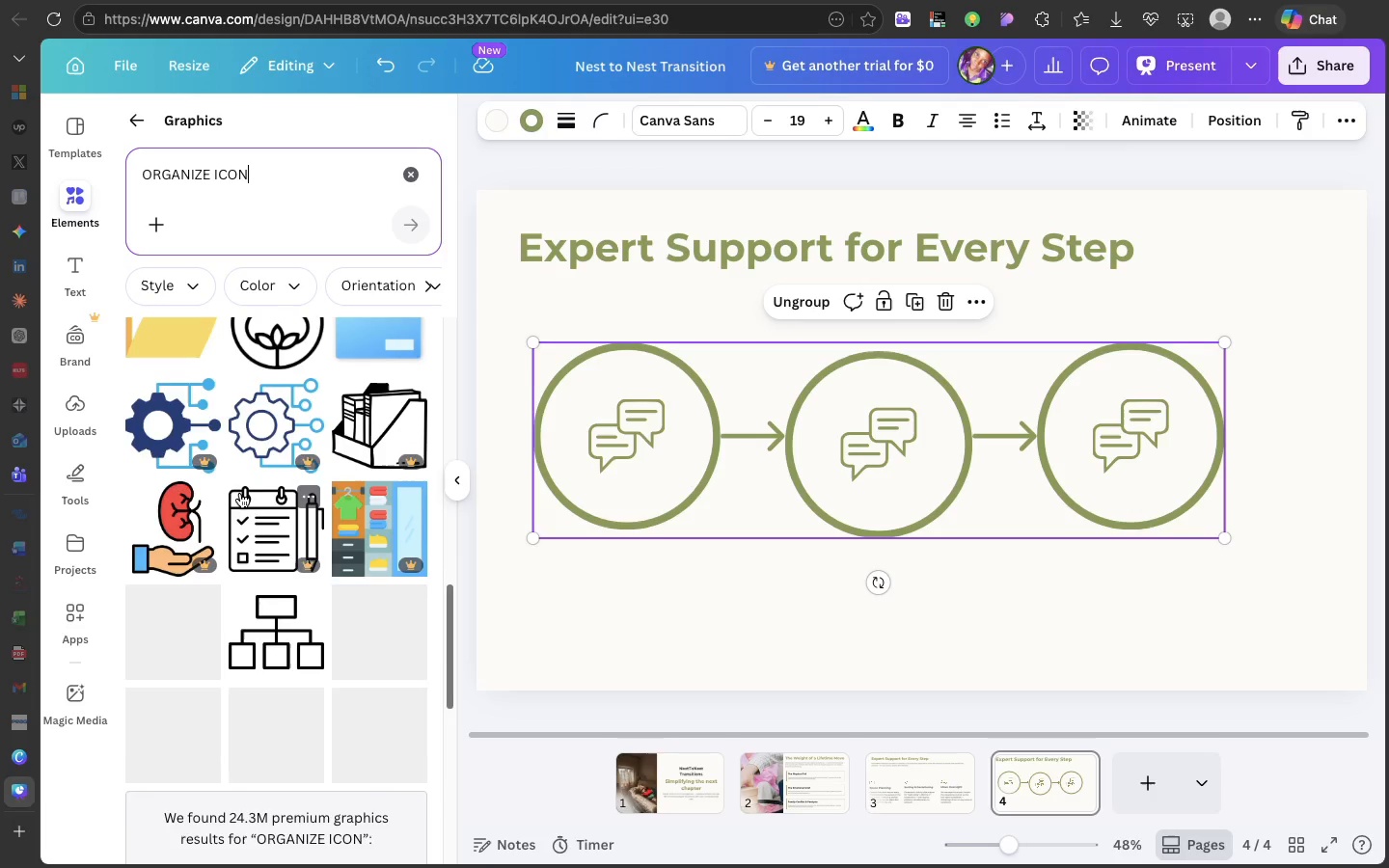 
scroll: coordinate [240, 493], scroll_direction: up, amount: 1.0
 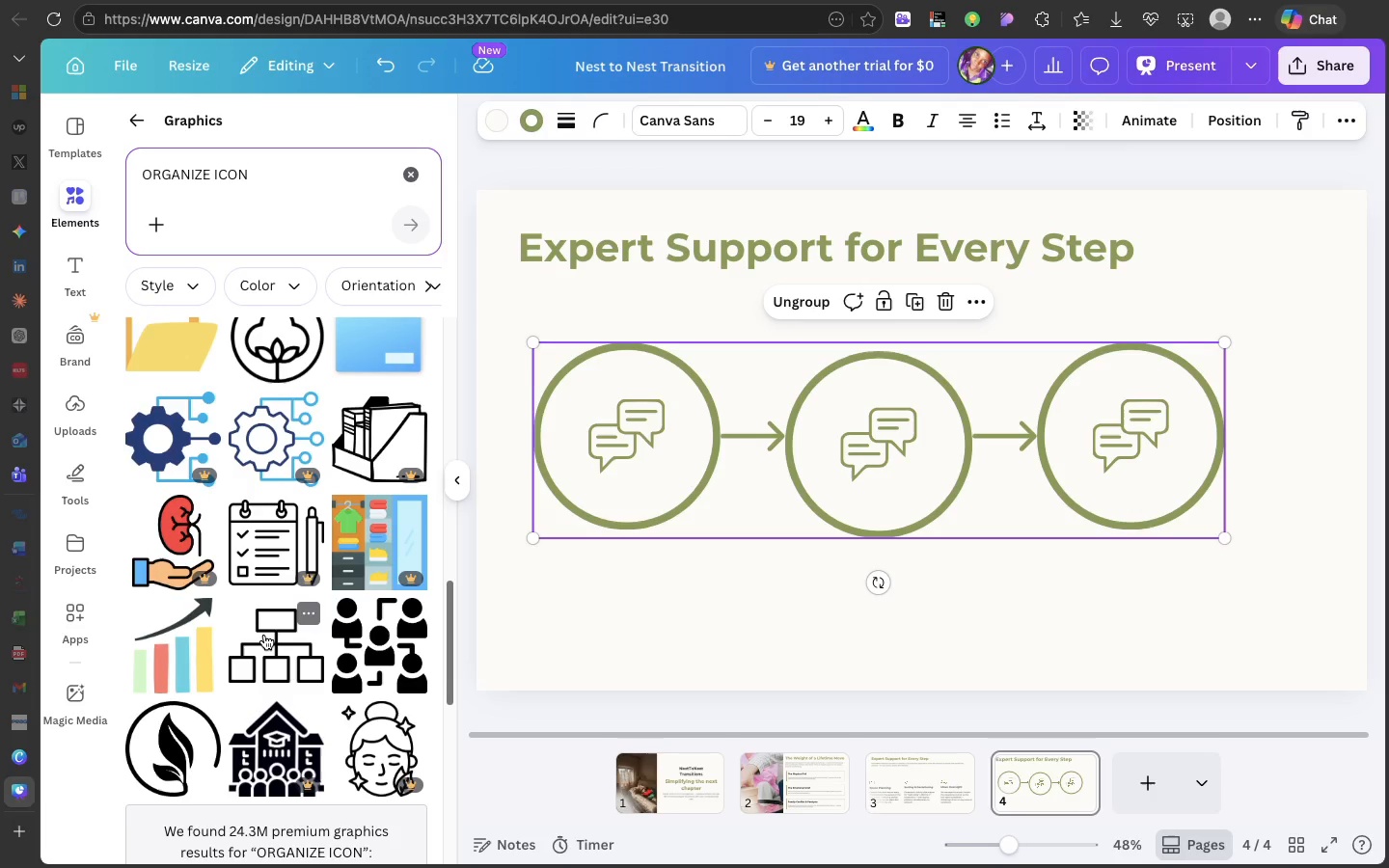 
left_click_drag(start_coordinate=[264, 635], to_coordinate=[493, 596])
 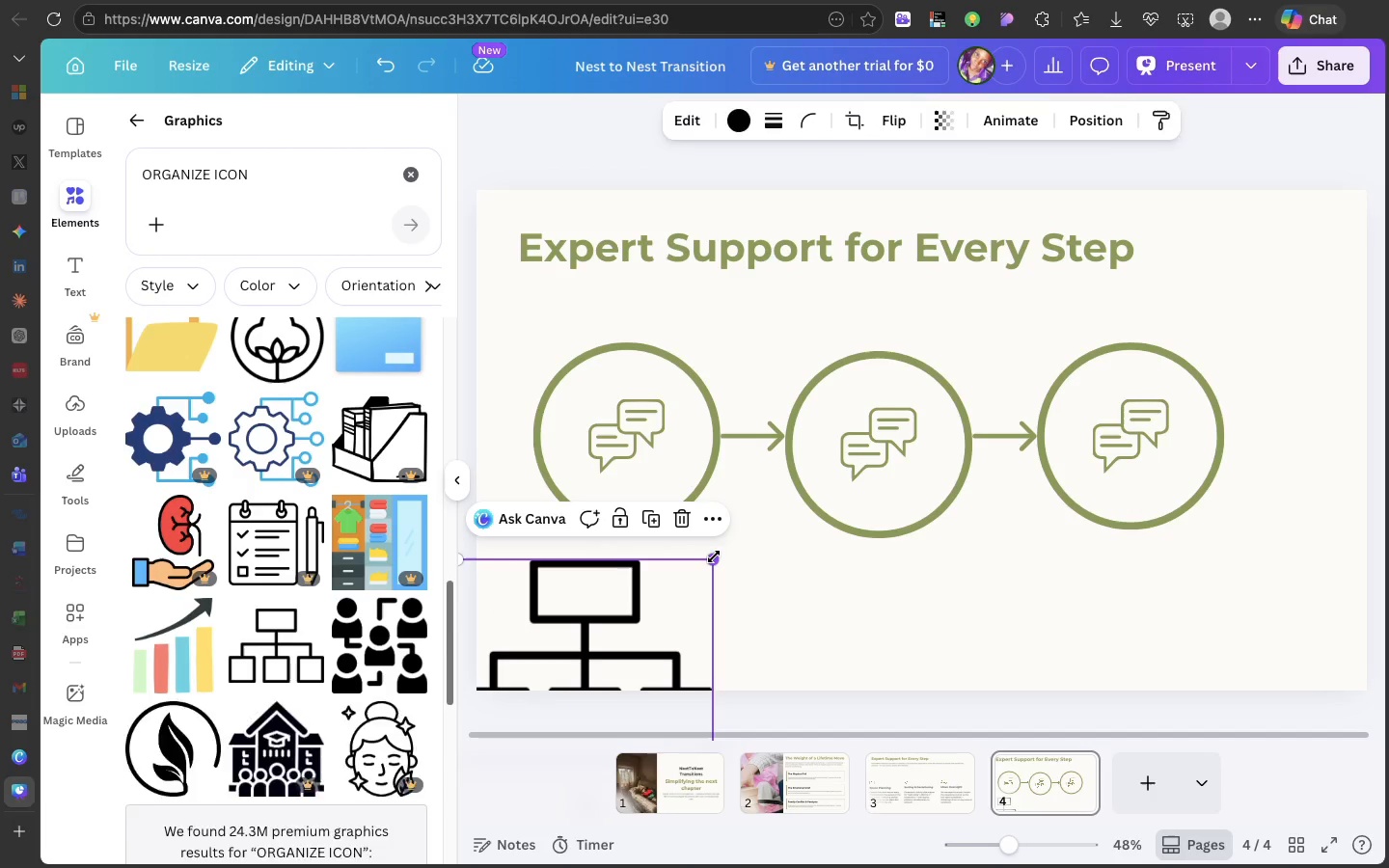 
left_click_drag(start_coordinate=[714, 556], to_coordinate=[637, 643])
 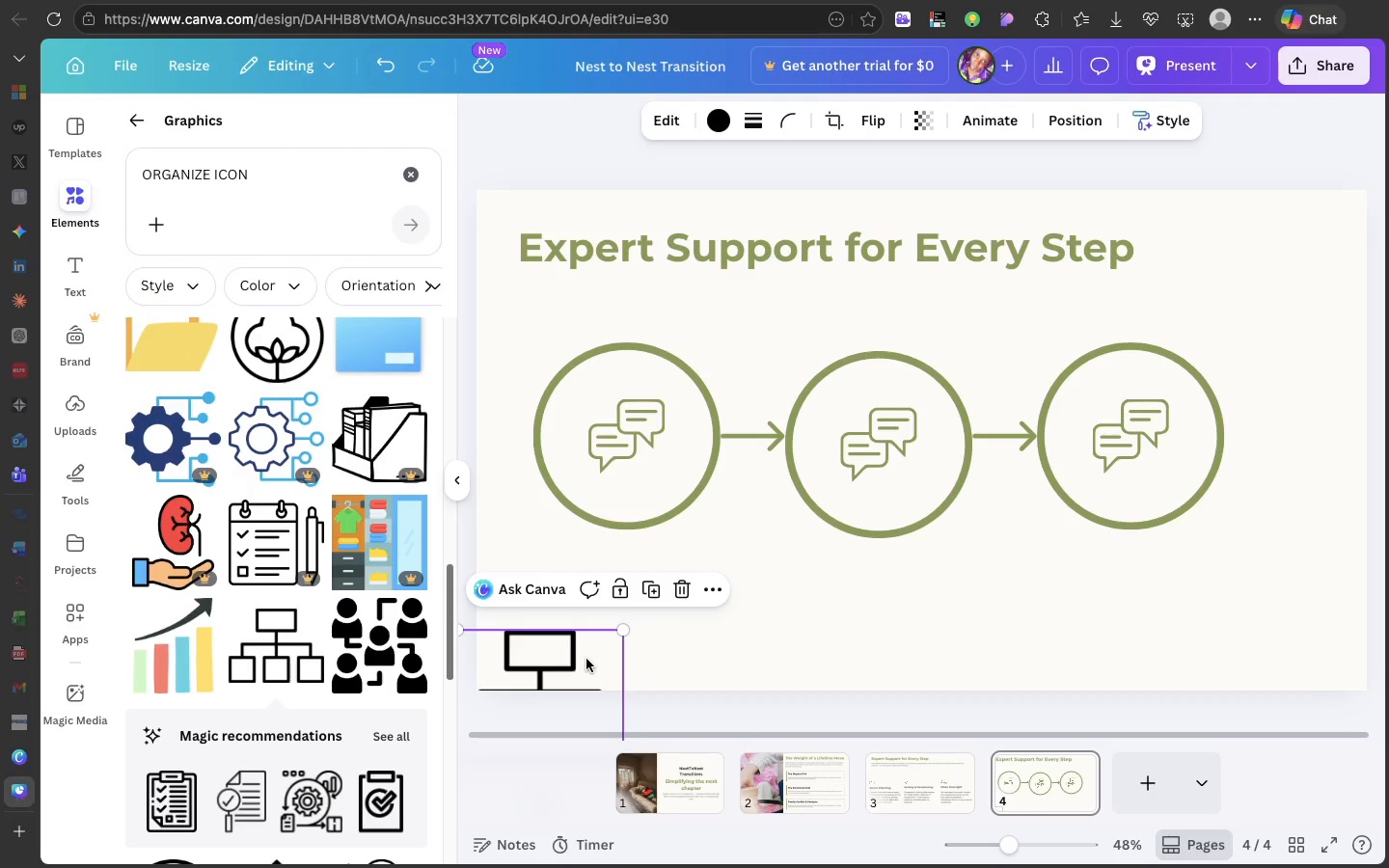 
left_click_drag(start_coordinate=[586, 659], to_coordinate=[771, 517])
 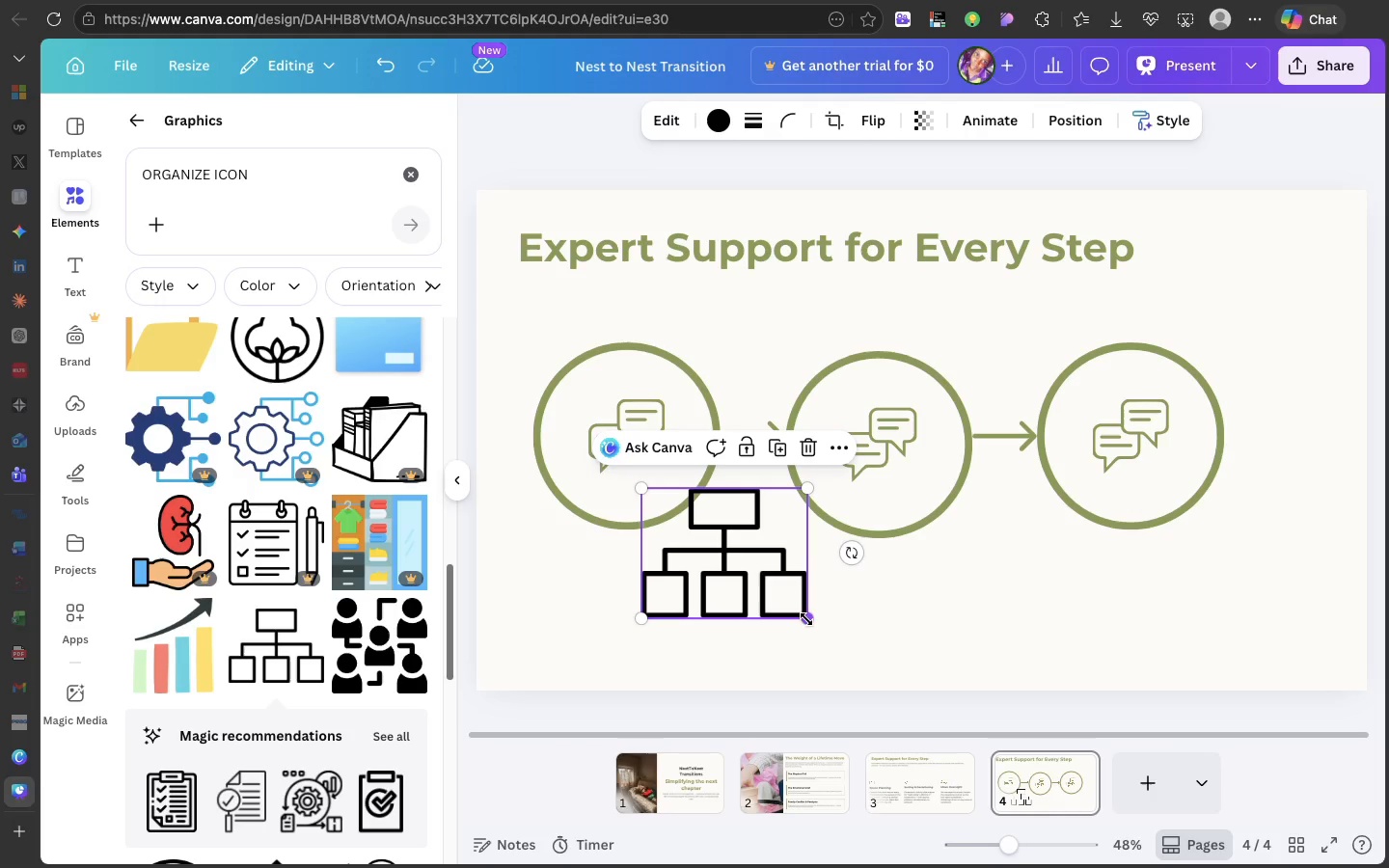 
left_click_drag(start_coordinate=[806, 619], to_coordinate=[708, 562])
 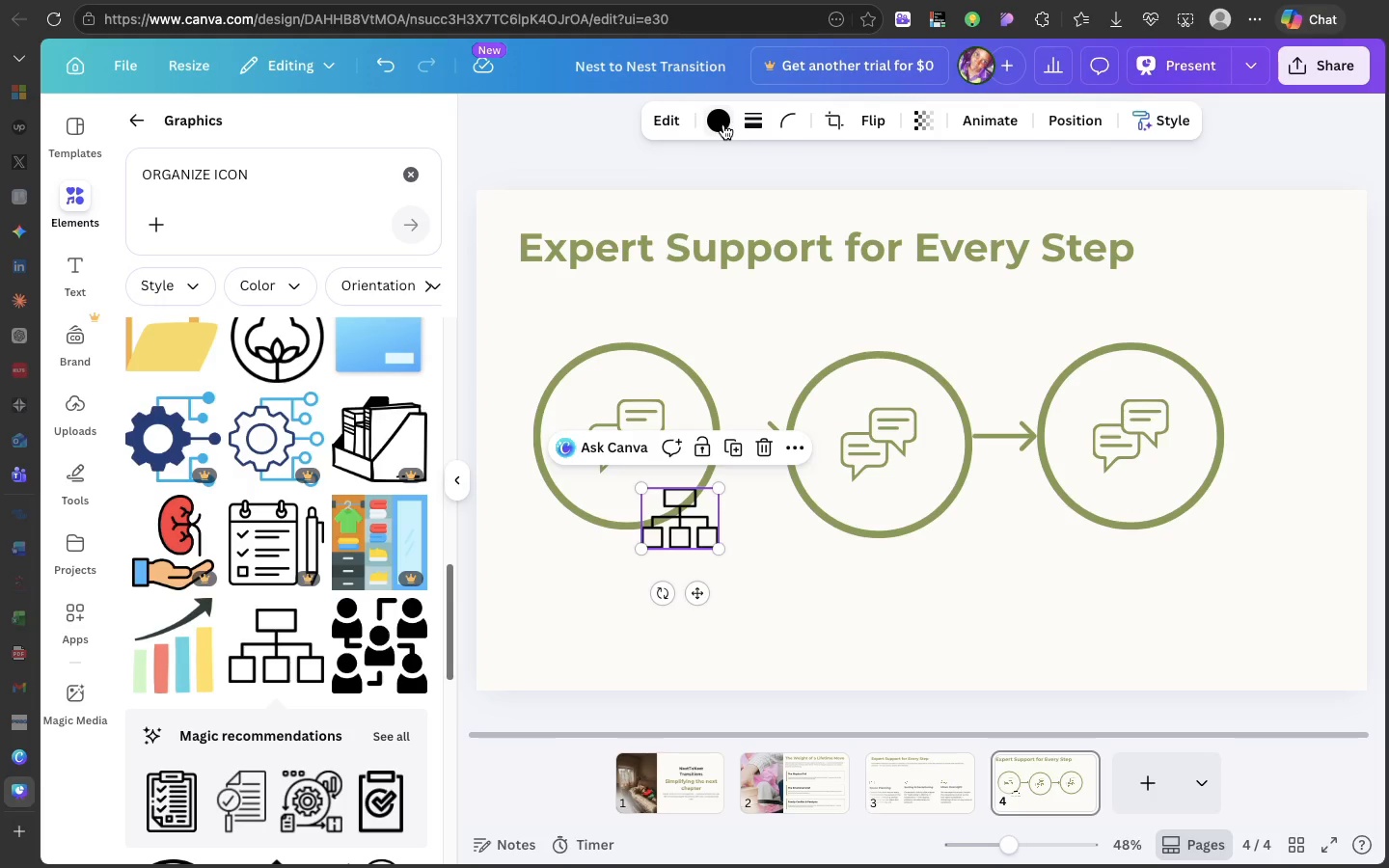 
left_click([722, 124])
 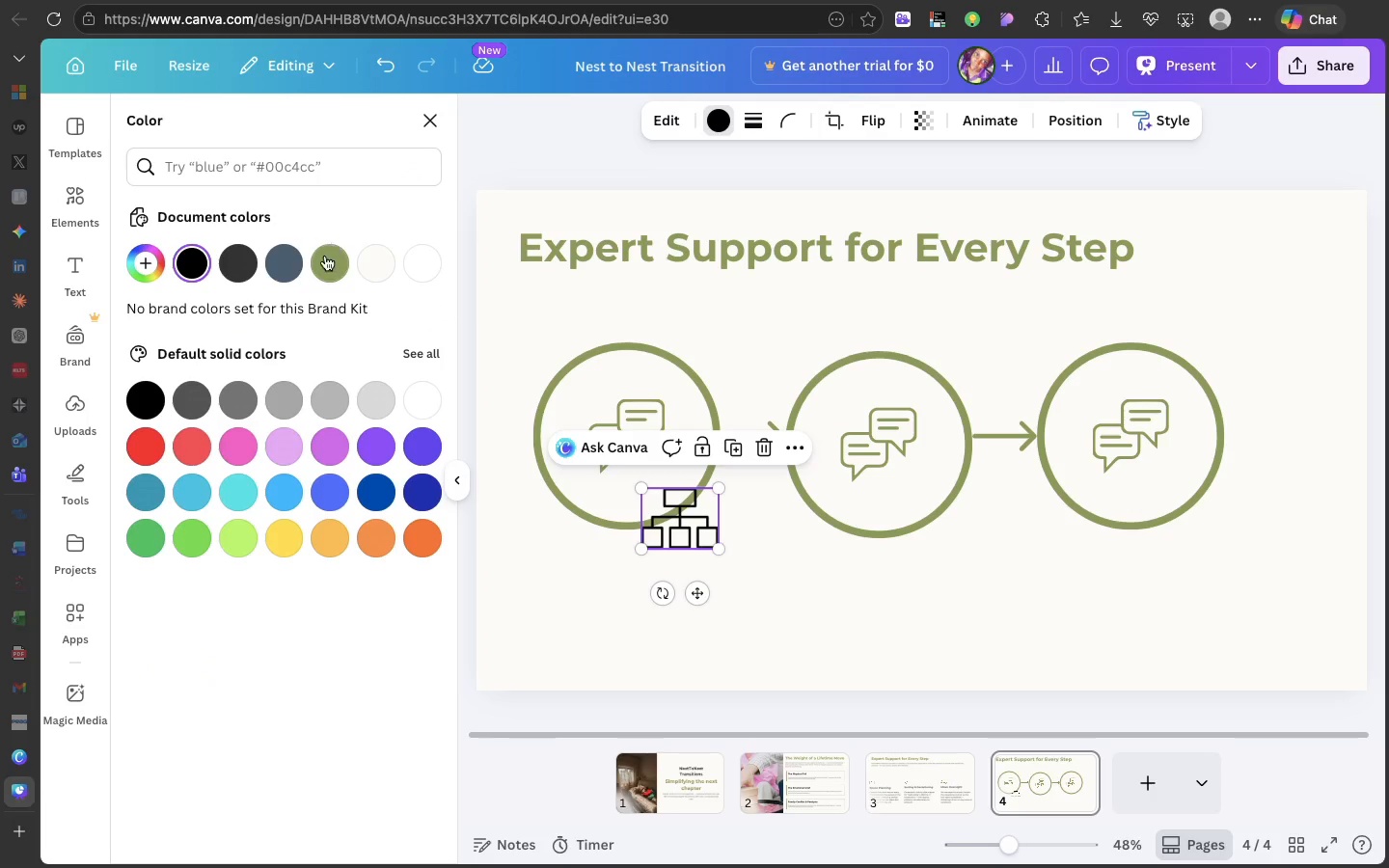 
left_click([325, 257])
 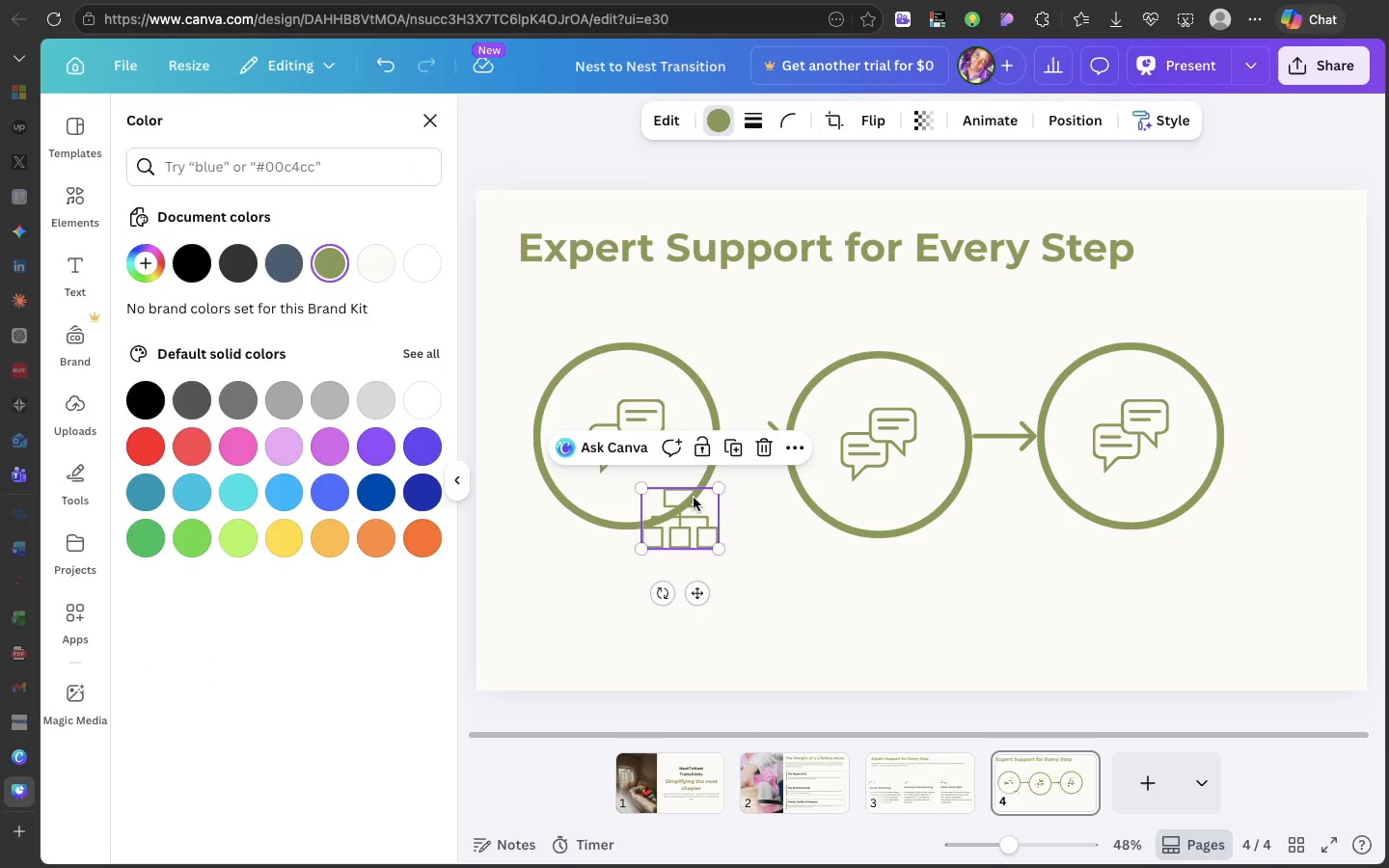 
left_click_drag(start_coordinate=[694, 500], to_coordinate=[697, 571])
 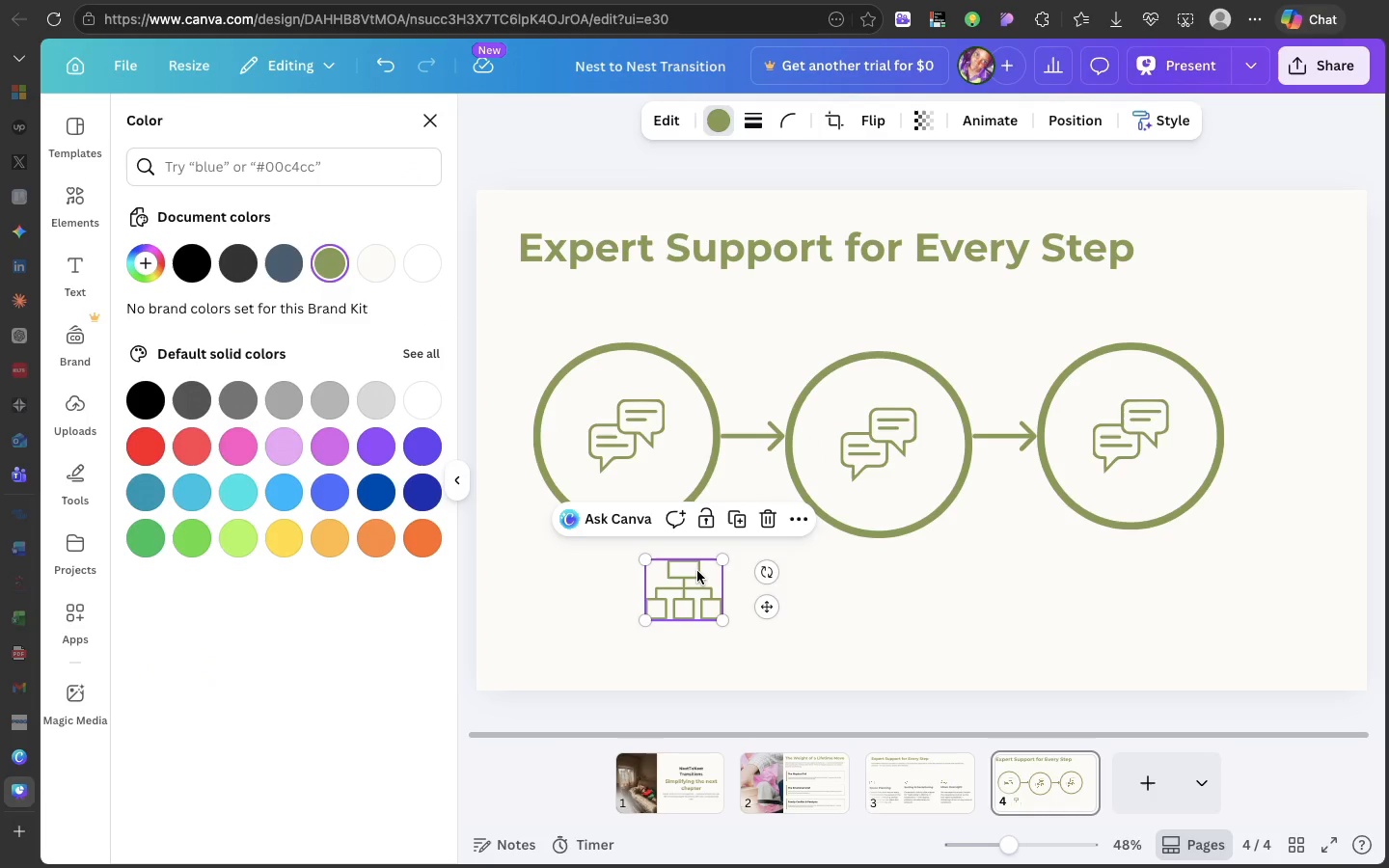 
key(Meta+C)
 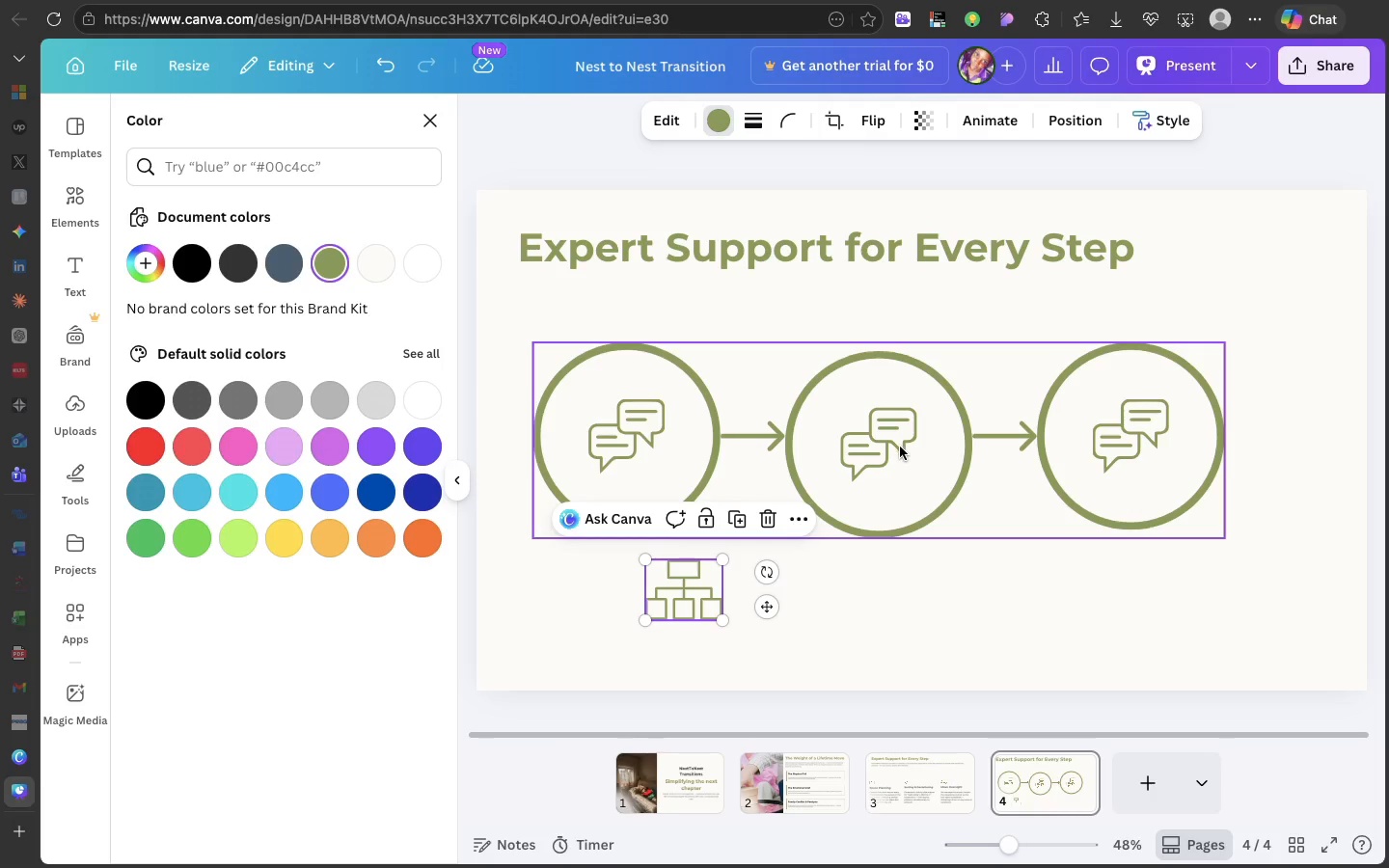 
double_click([900, 447])
 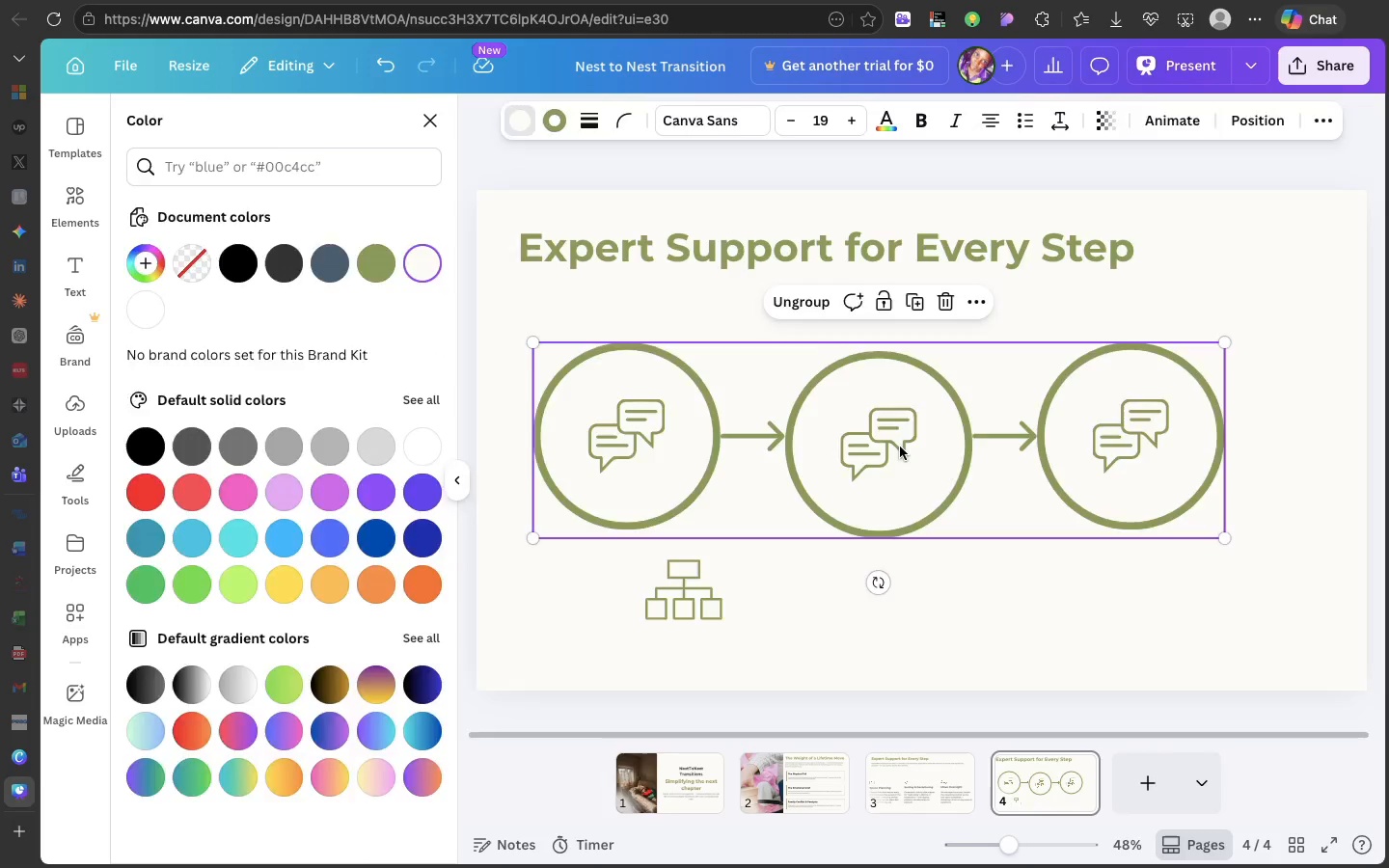 
triple_click([900, 447])
 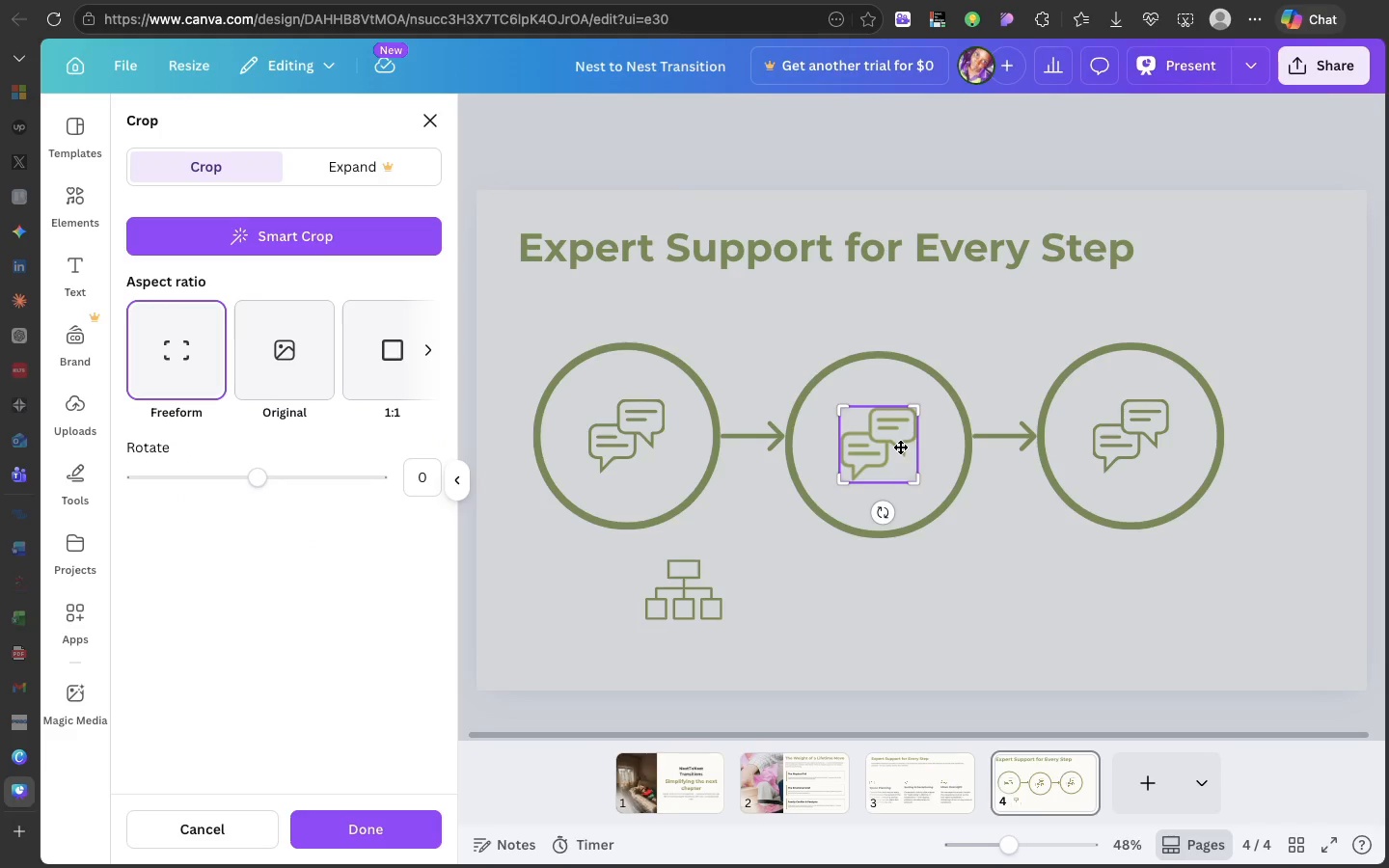 
left_click([900, 447])
 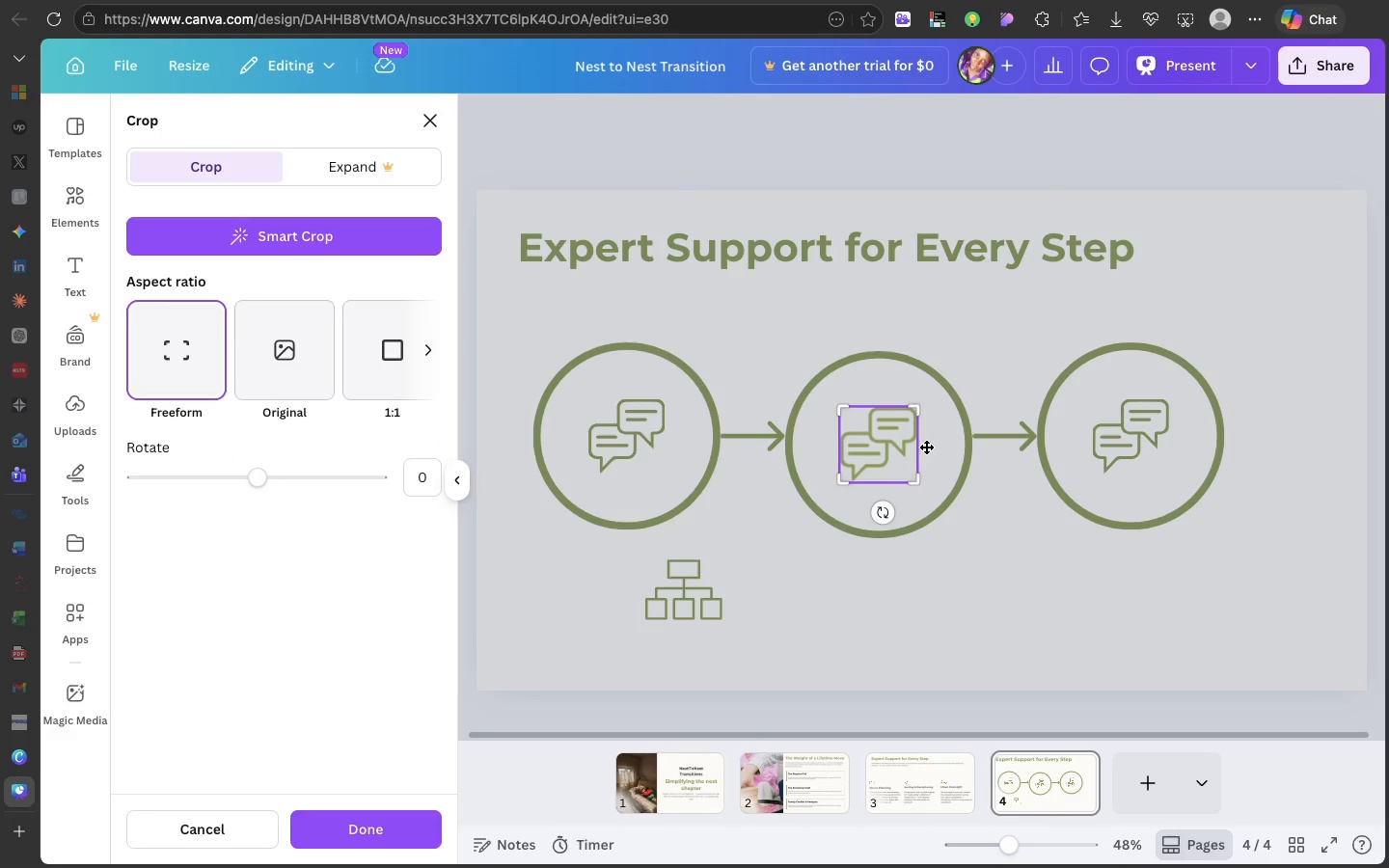 
left_click([926, 447])
 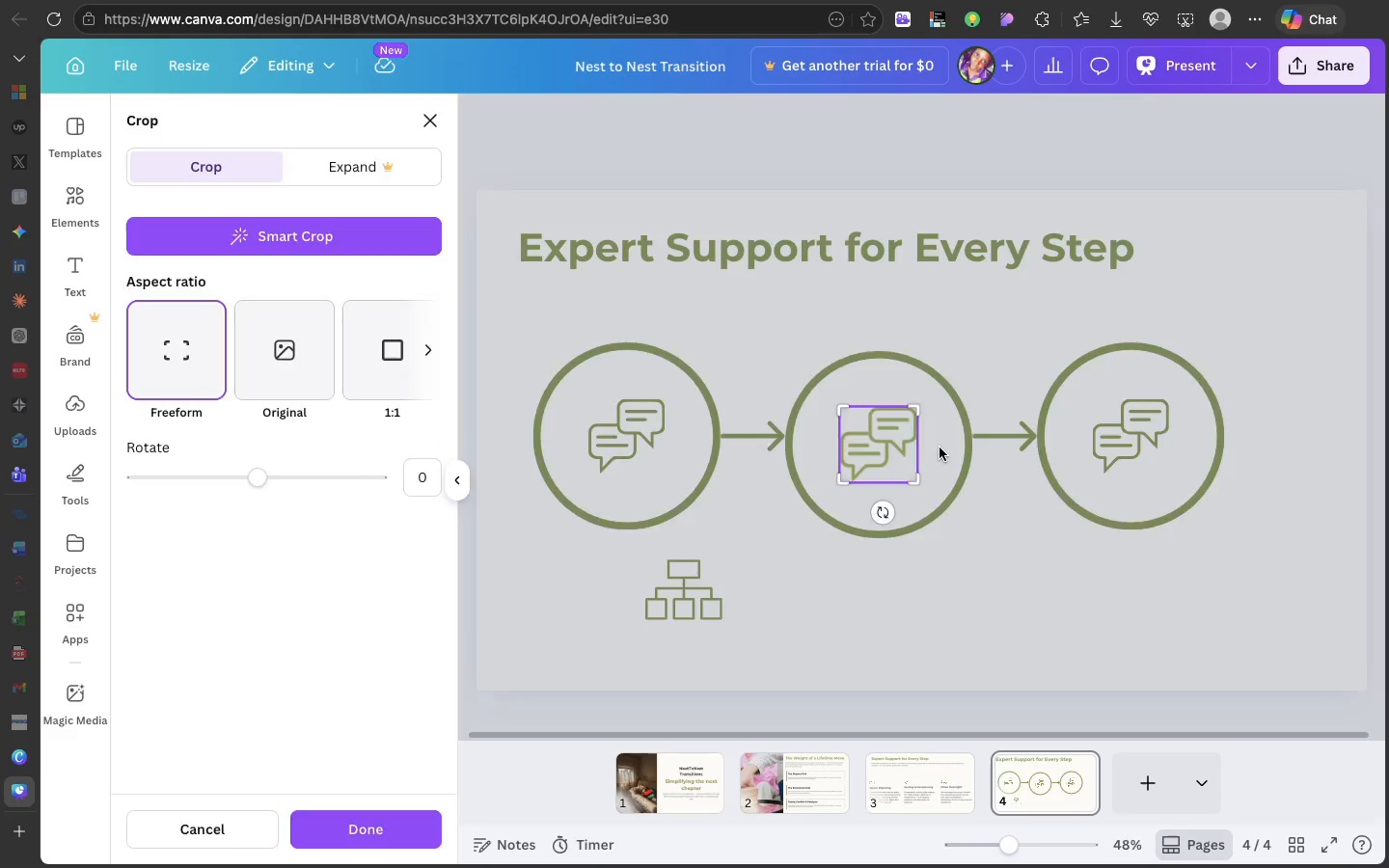 
left_click([940, 448])
 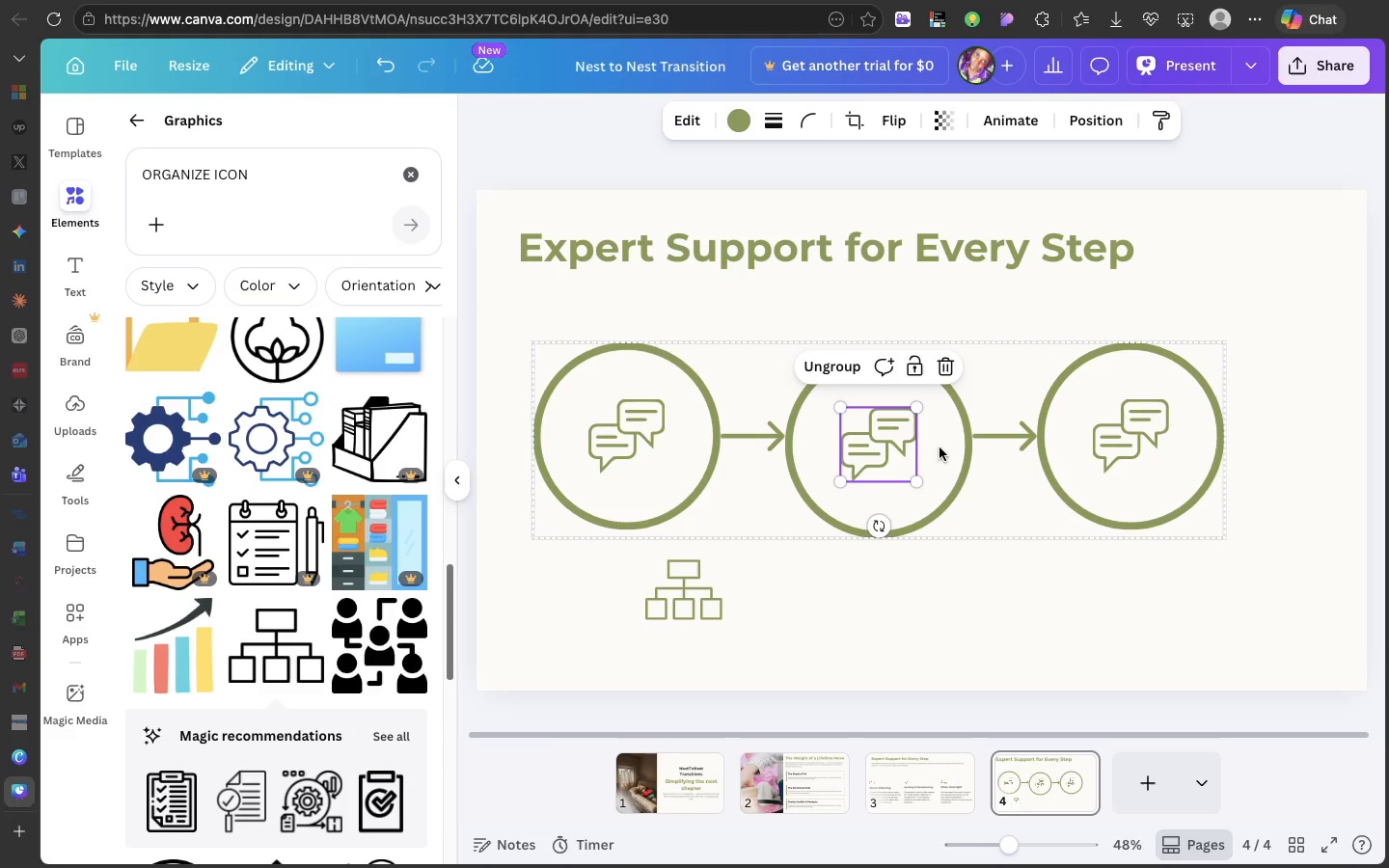 
key(Meta+Shift+ShiftLeft)
 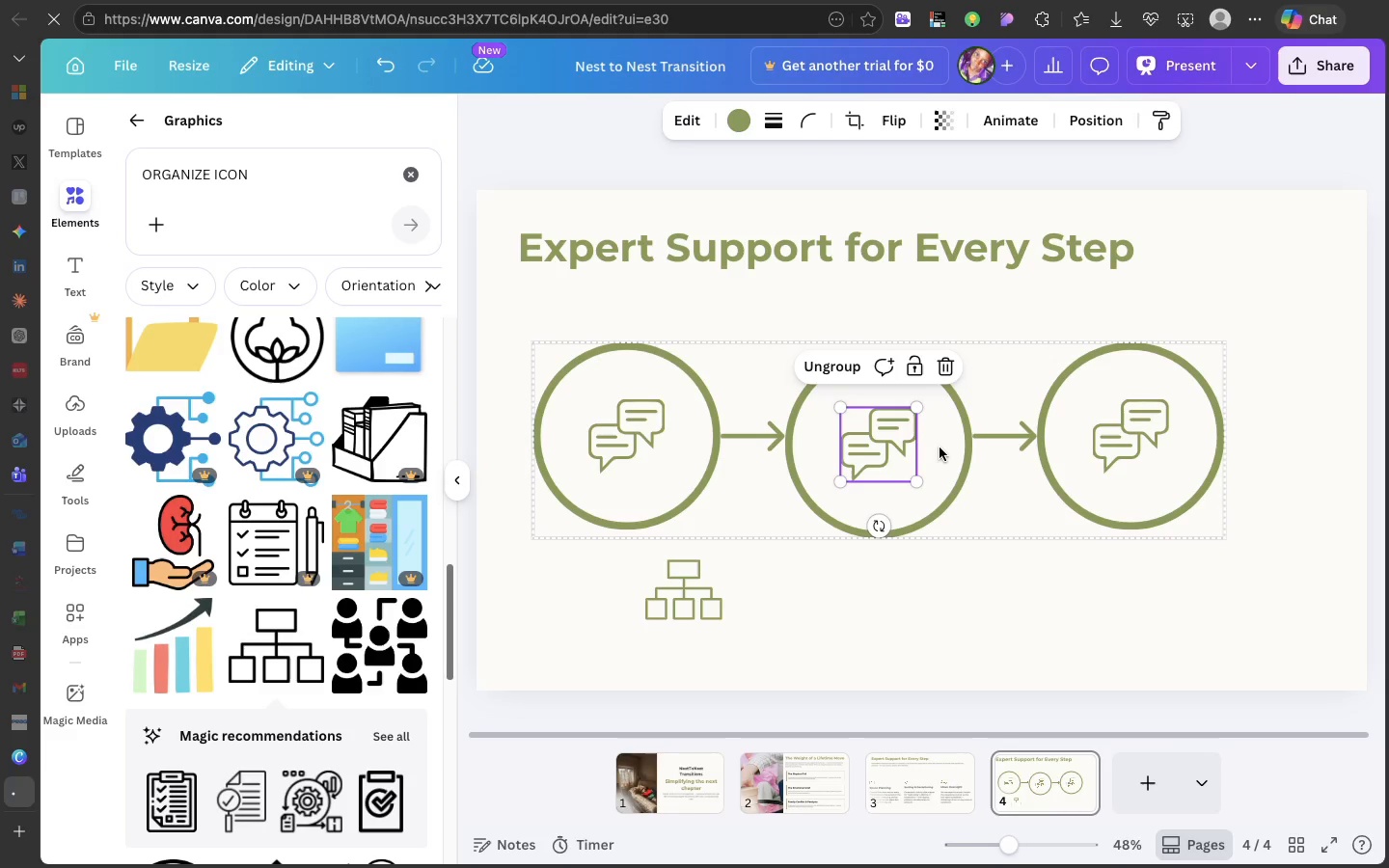 
key(Meta+Shift+R)
 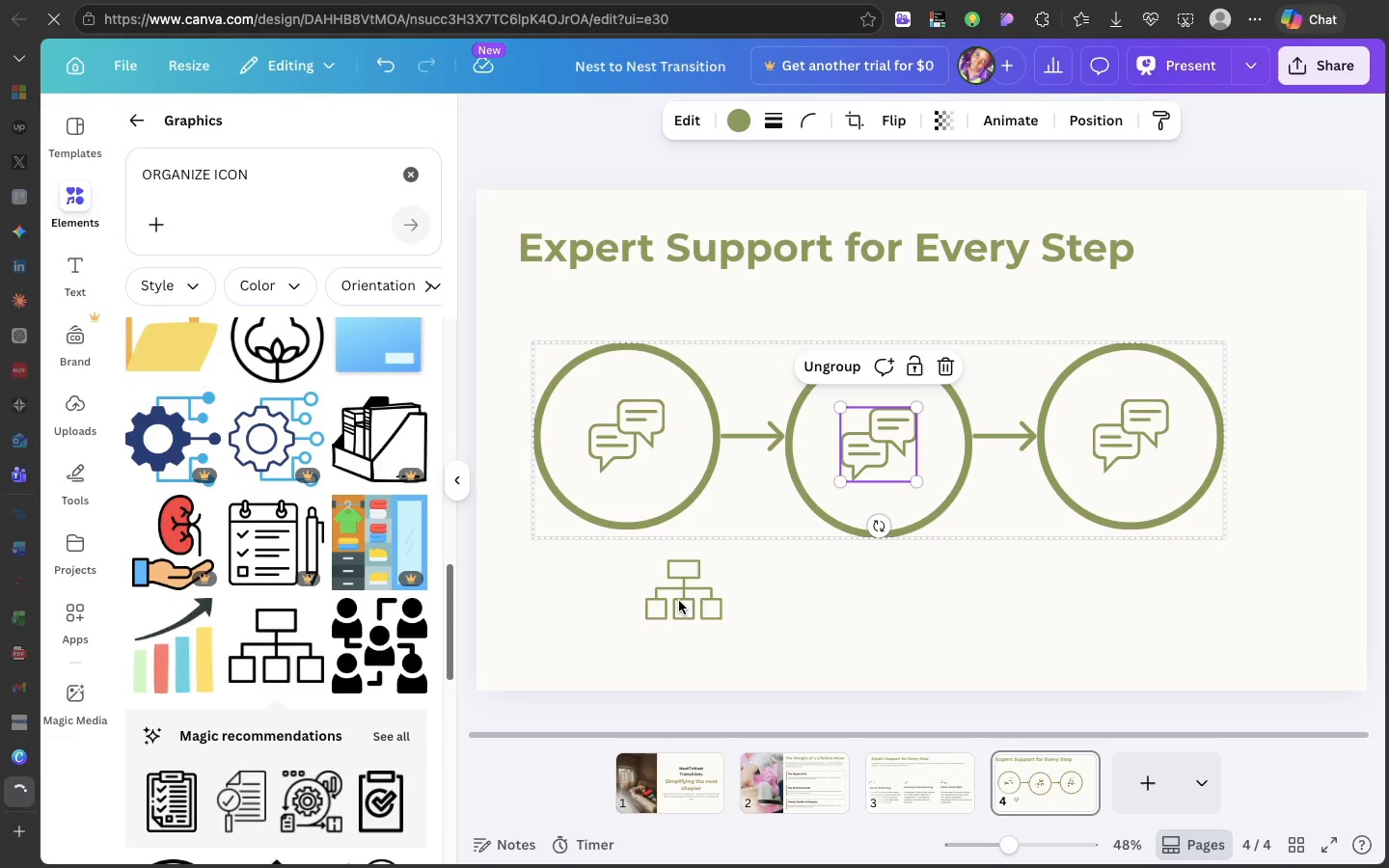 
left_click([679, 601])
 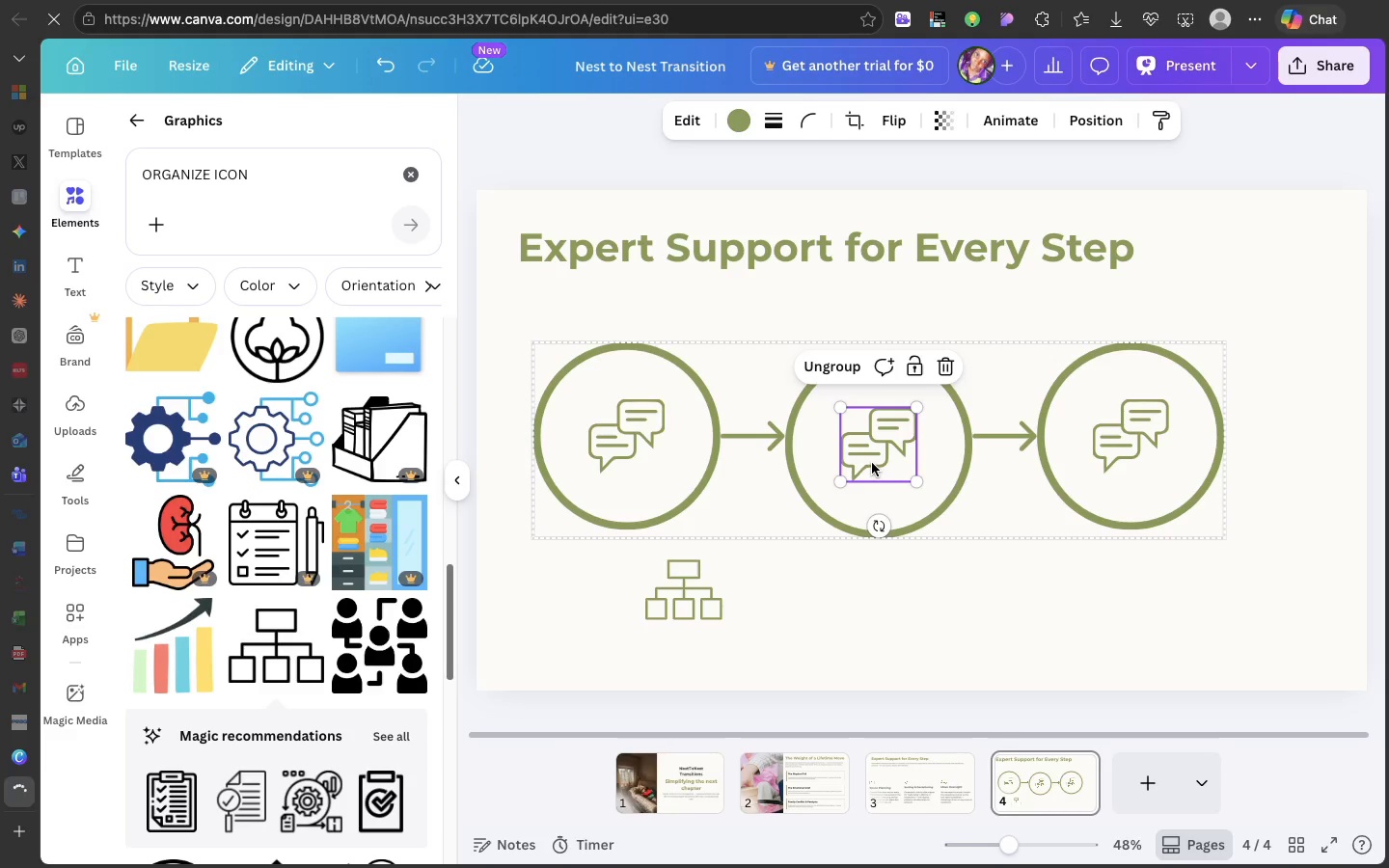 
key(Backspace)
 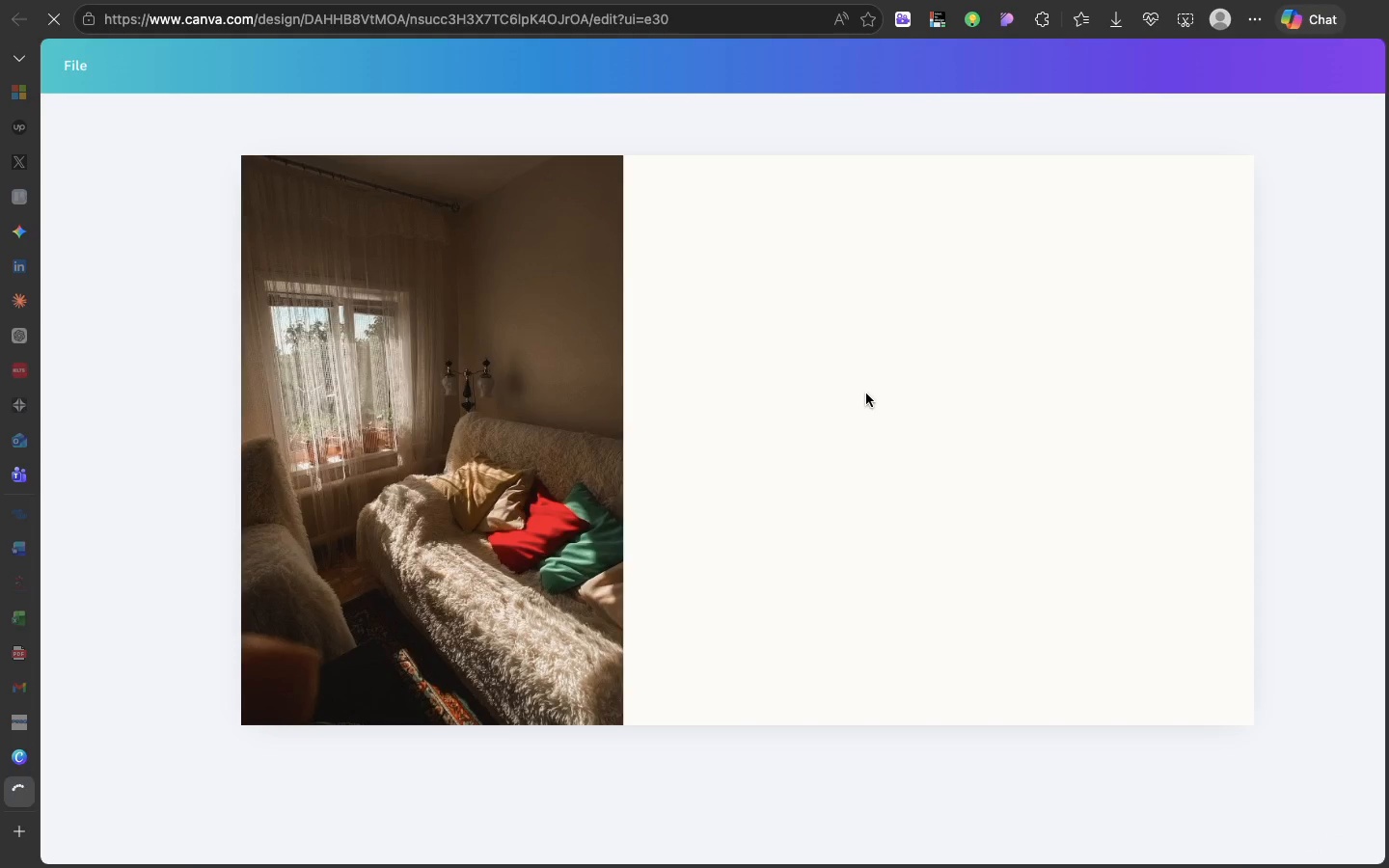 
wait(43.06)
 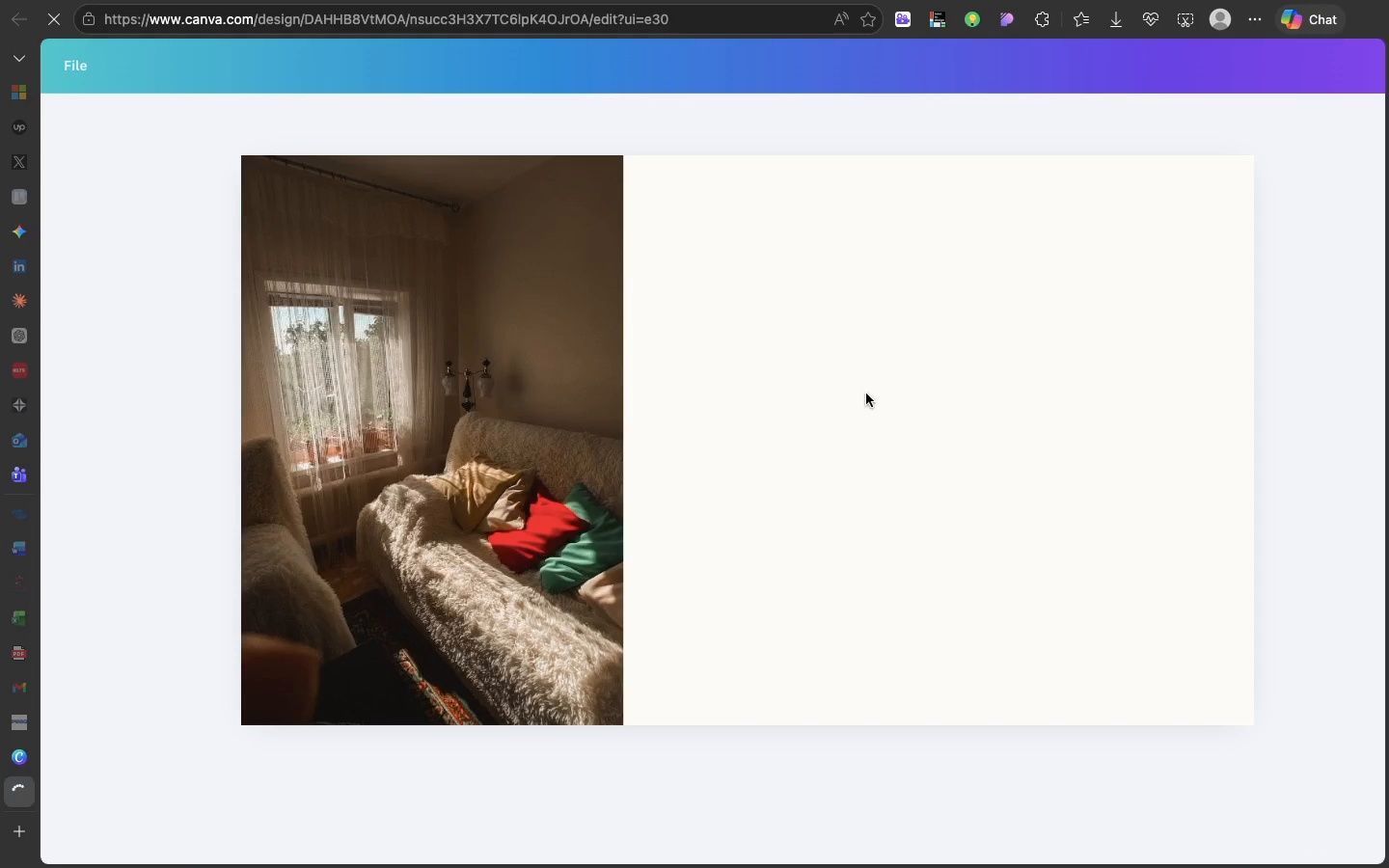 
left_click([954, 652])
 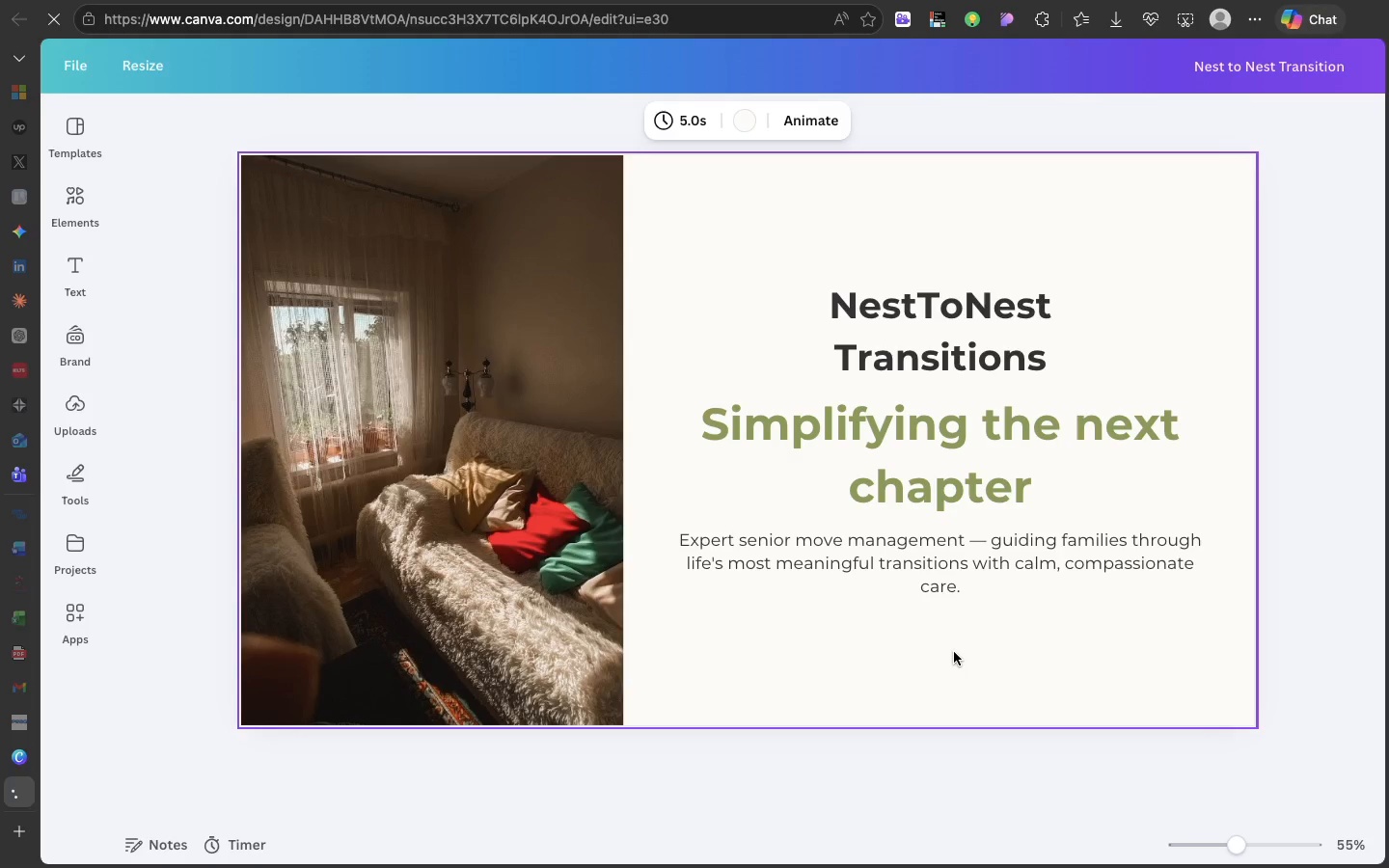 
wait(18.83)
 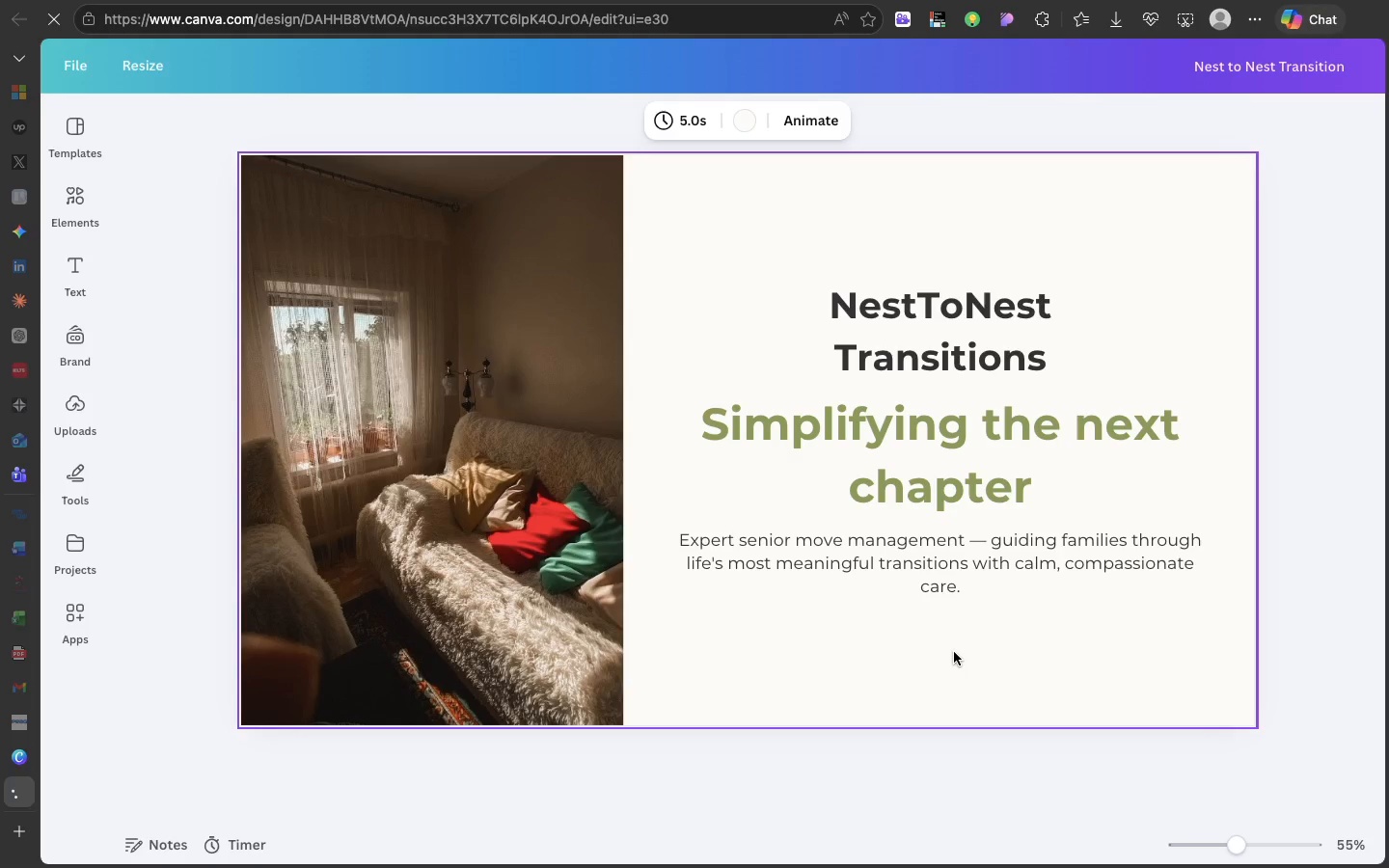 
left_click([881, 773])
 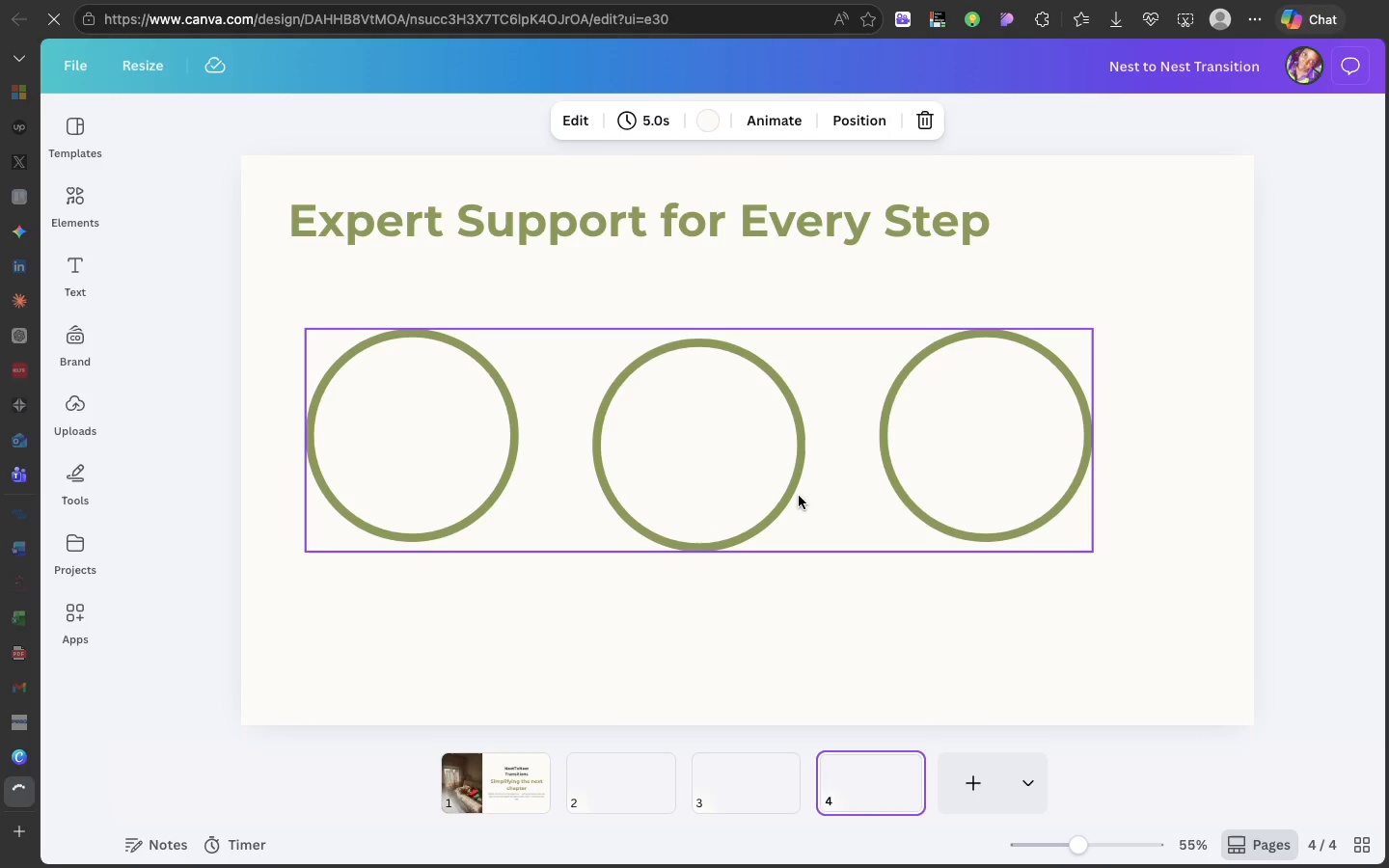 
left_click([799, 496])
 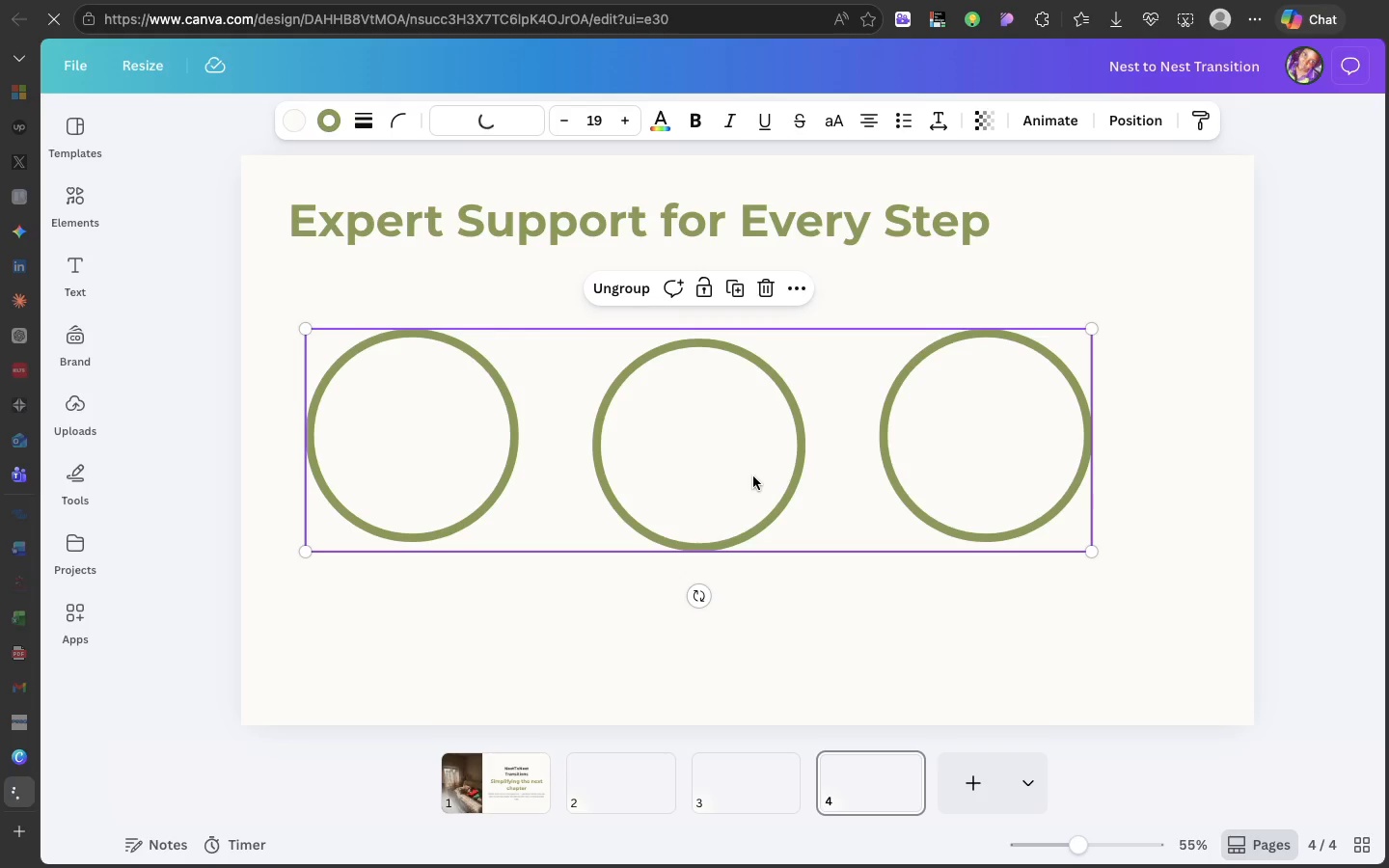 
left_click([753, 476])
 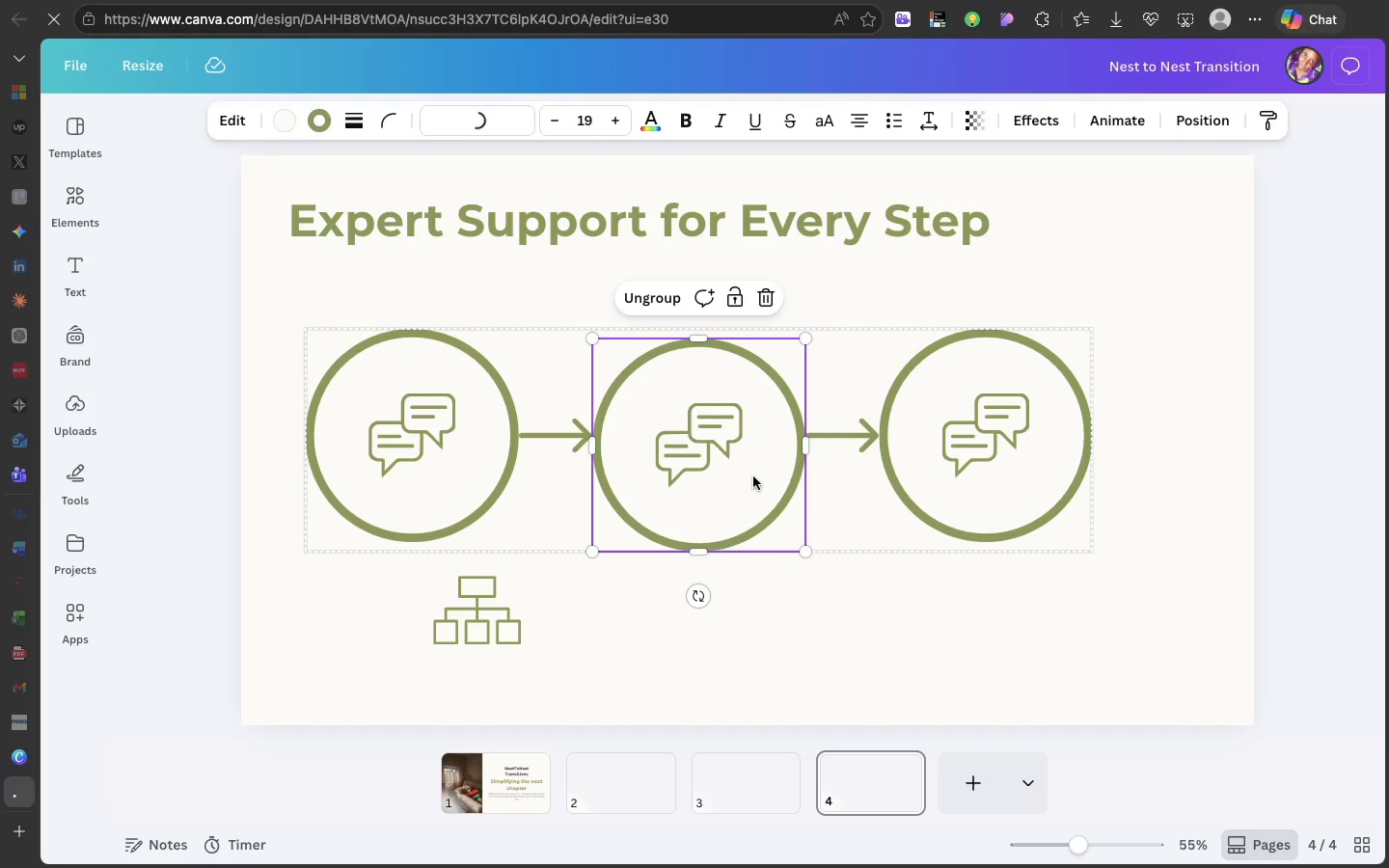 
wait(13.02)
 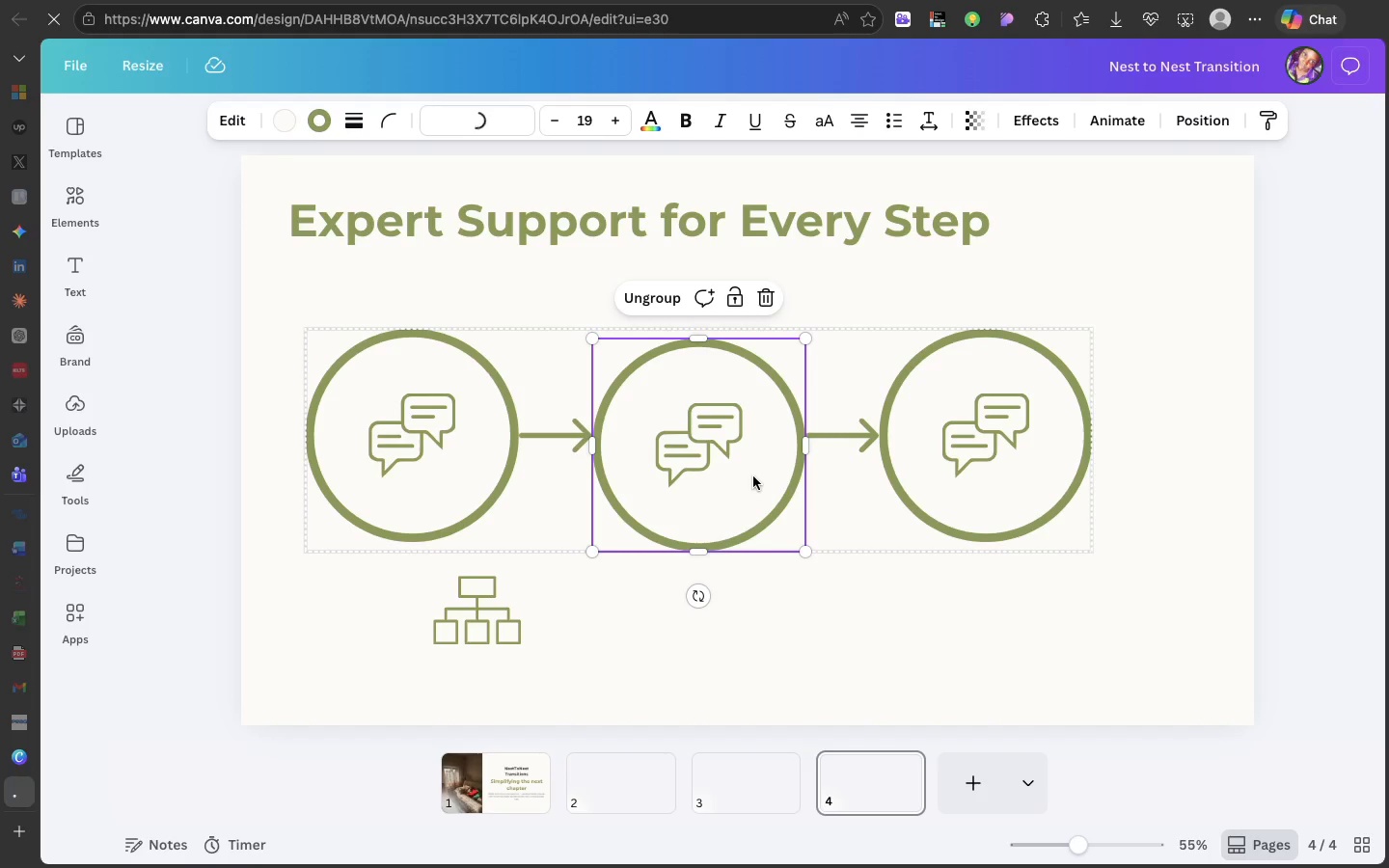 
double_click([668, 463])
 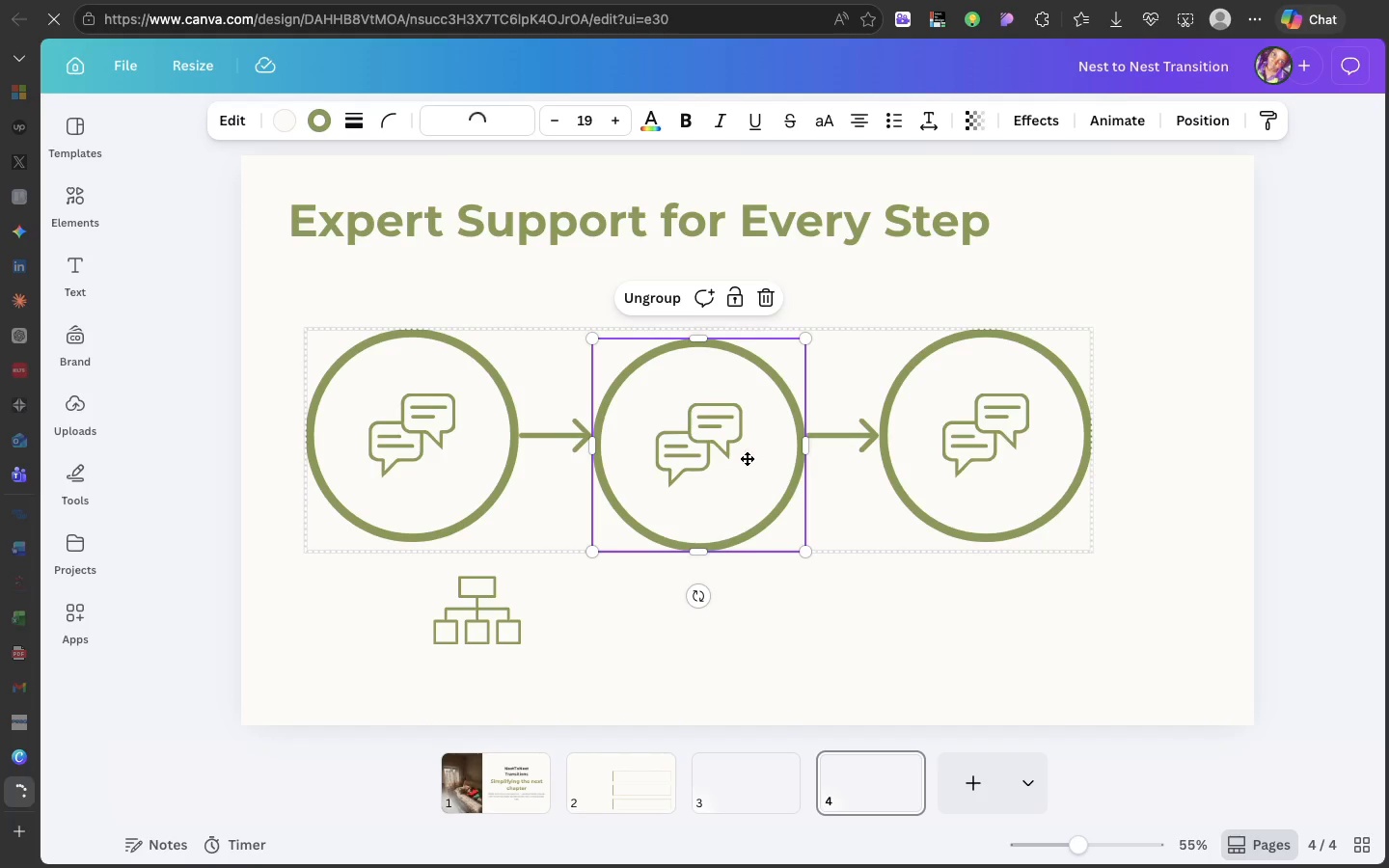 
left_click([747, 458])
 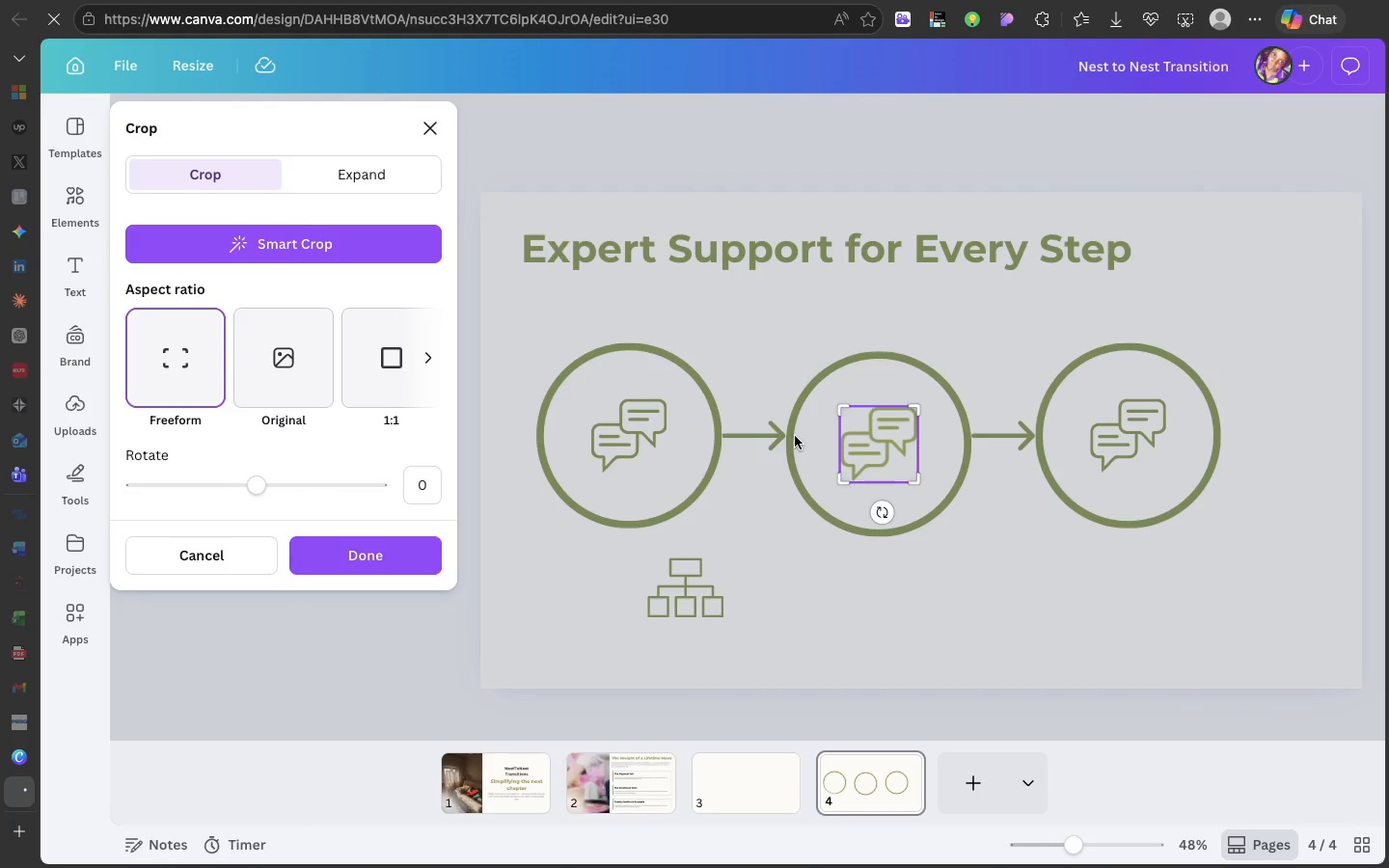 
left_click([794, 435])
 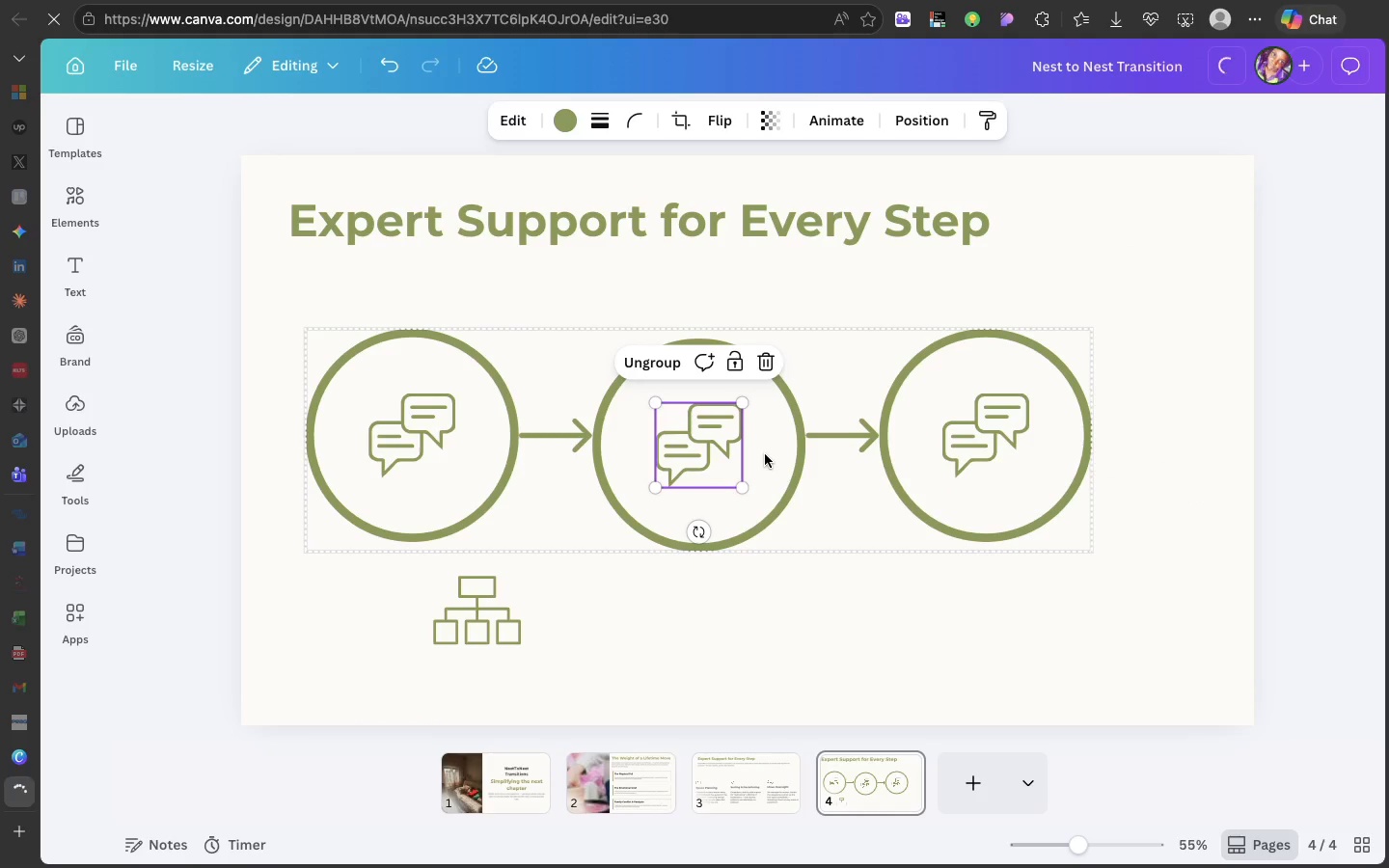 
key(Backspace)
 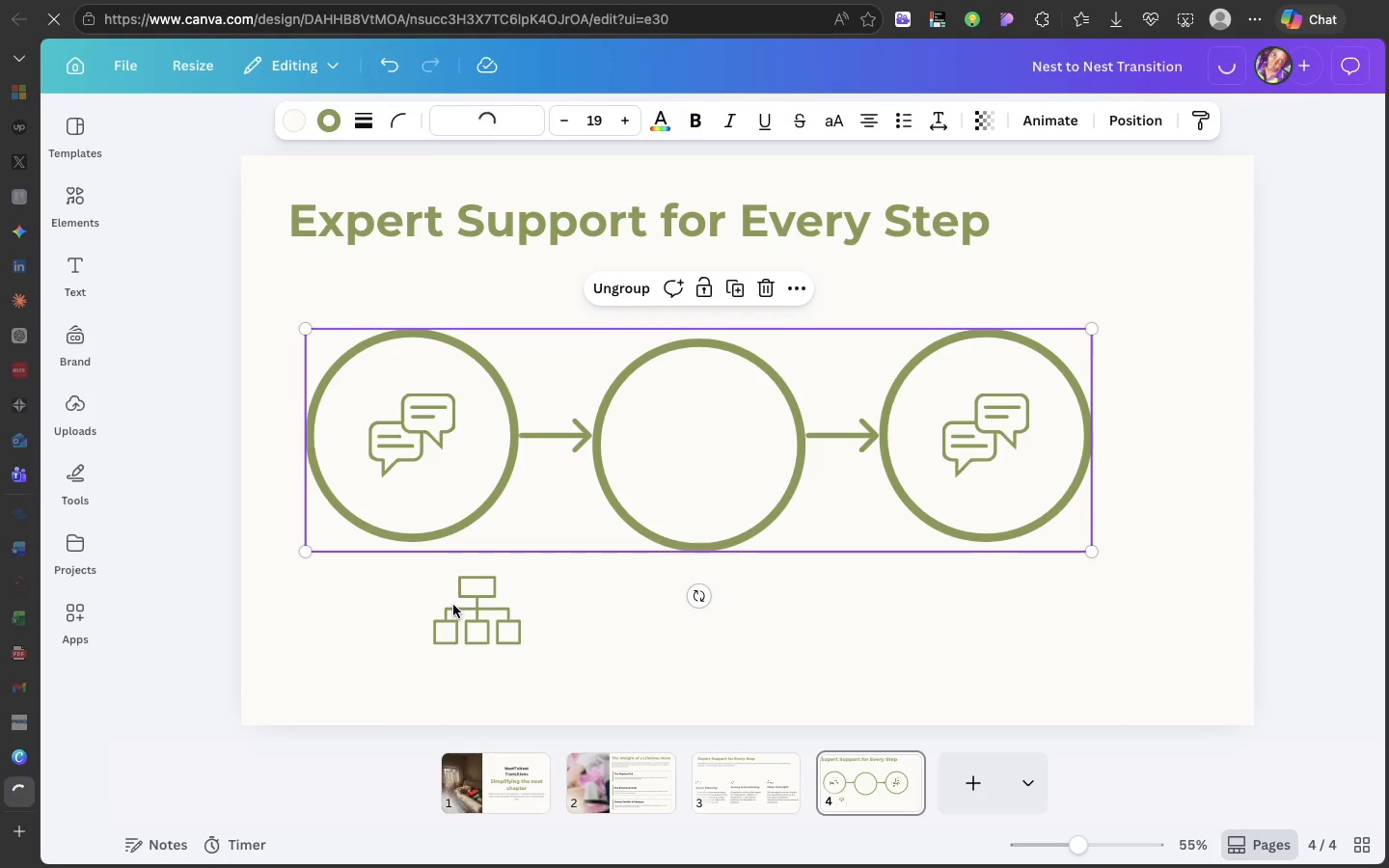 
left_click([453, 605])
 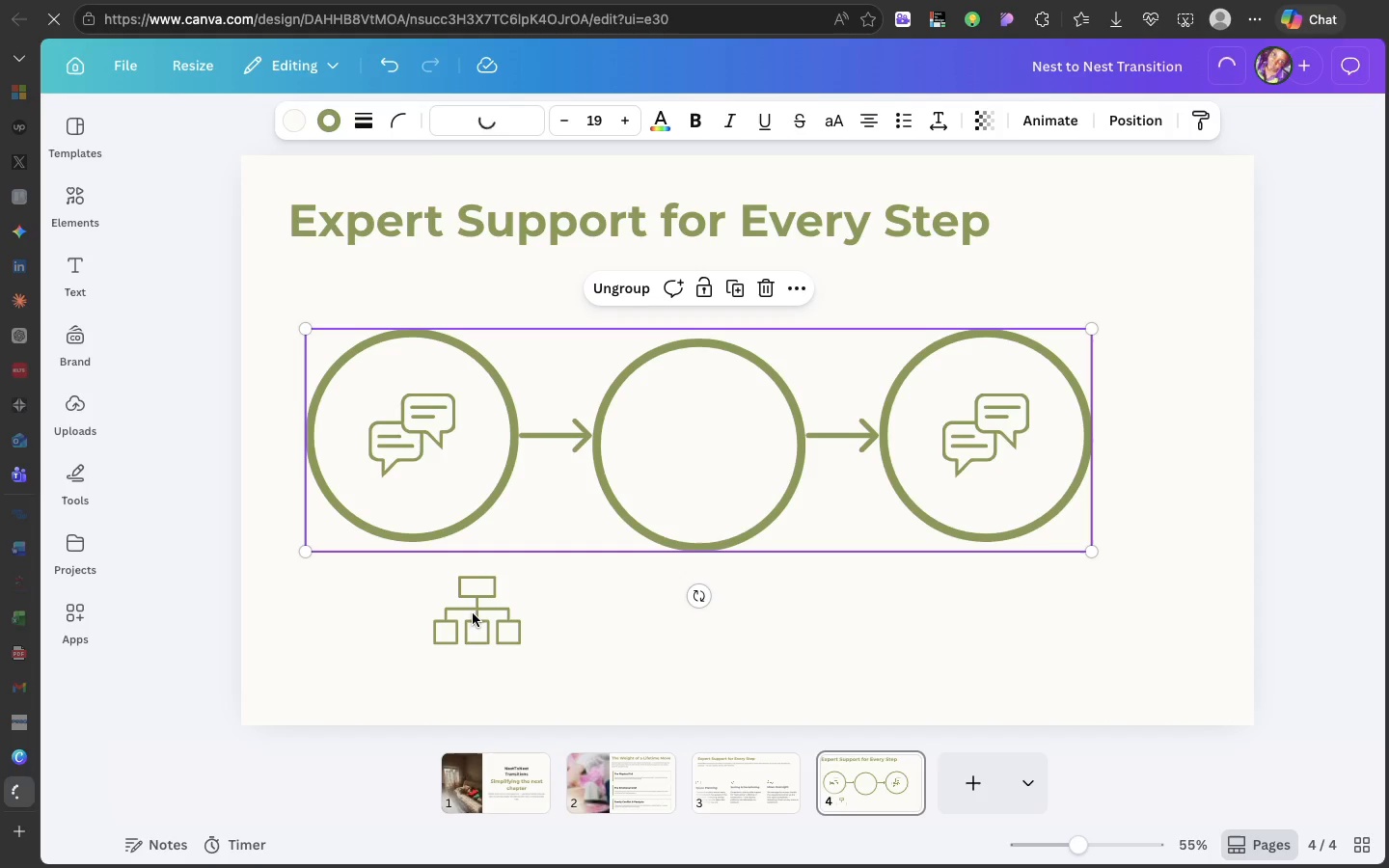 
double_click([473, 613])
 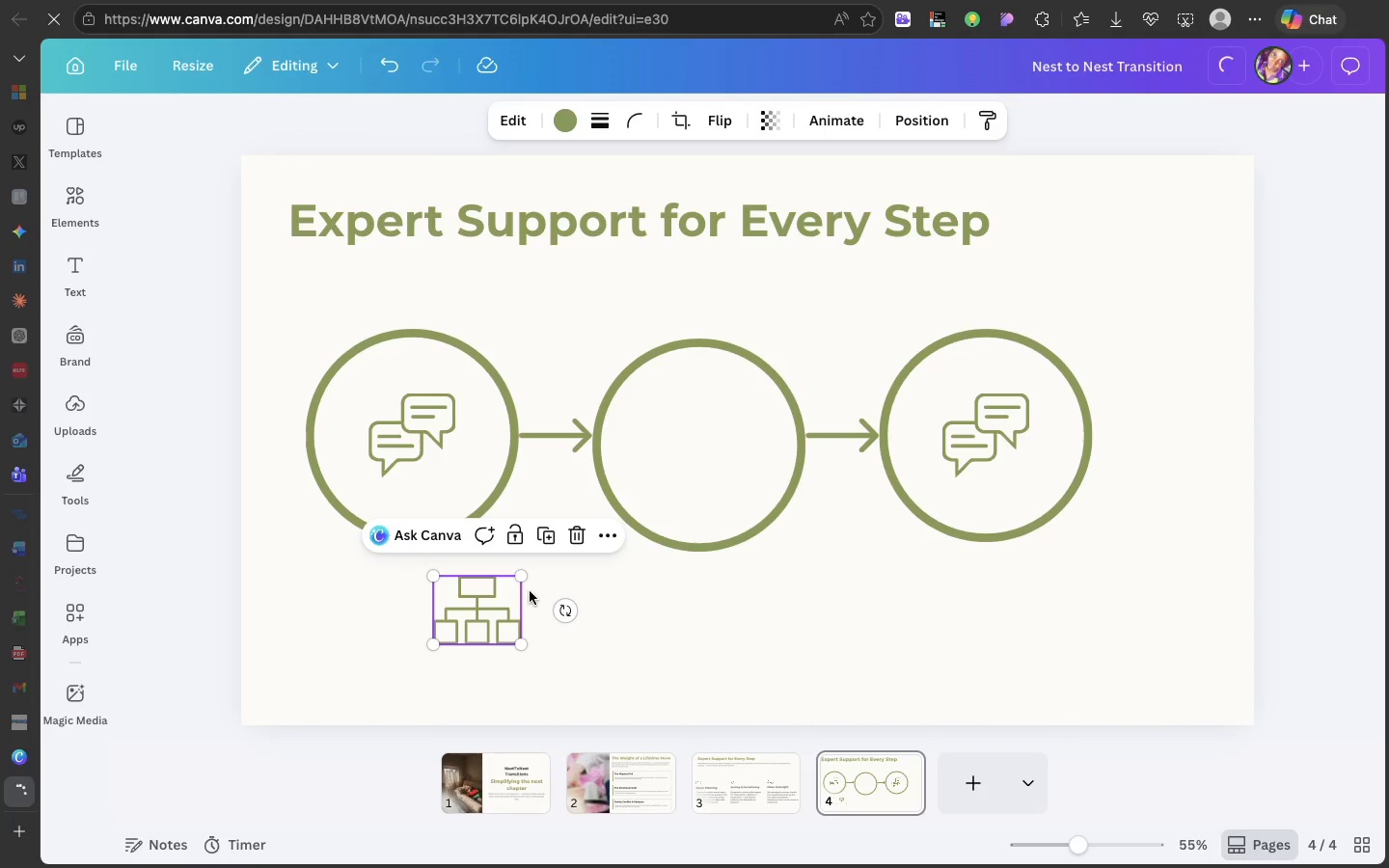 
mouse_move([507, 594])
 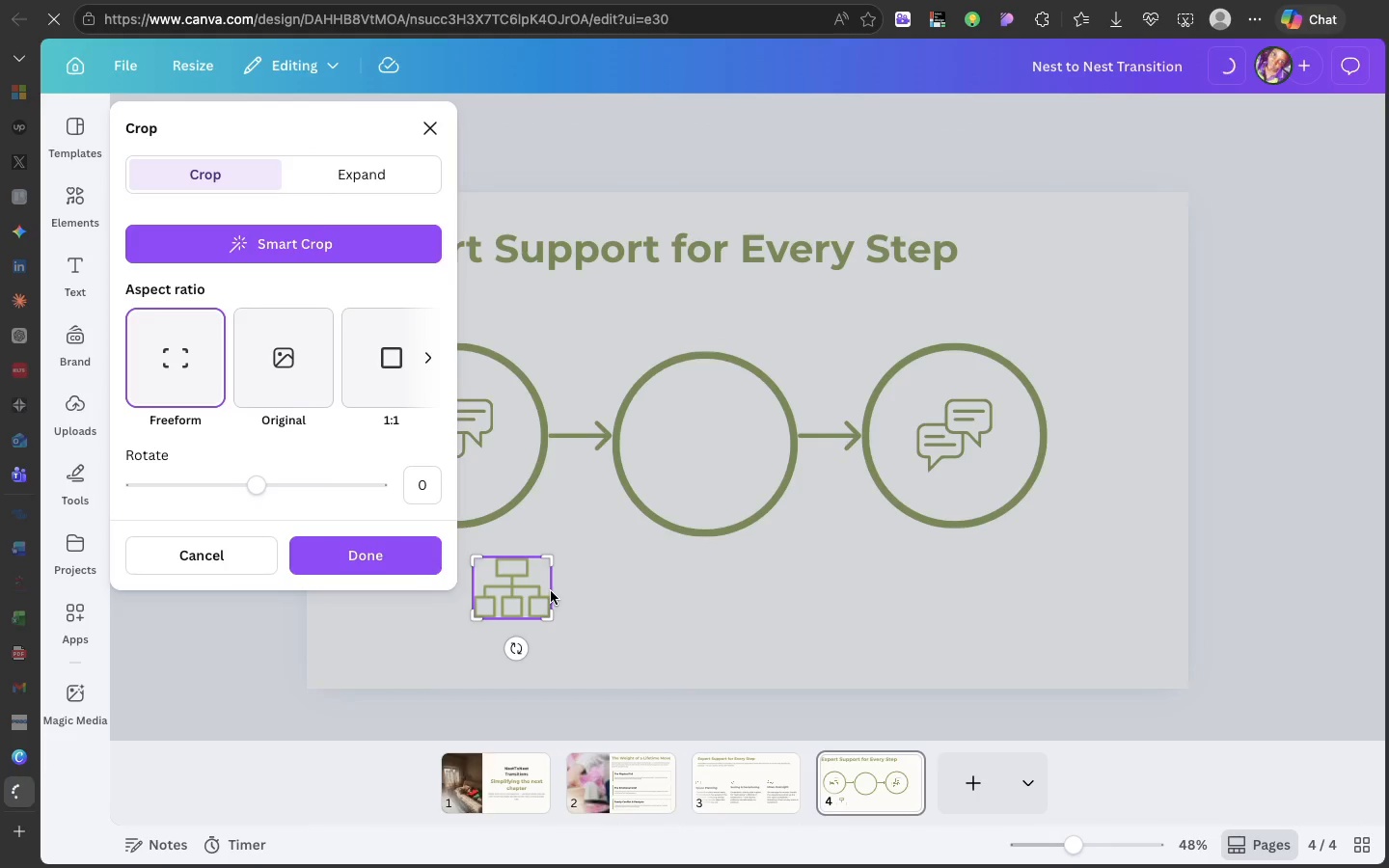 
left_click([551, 591])
 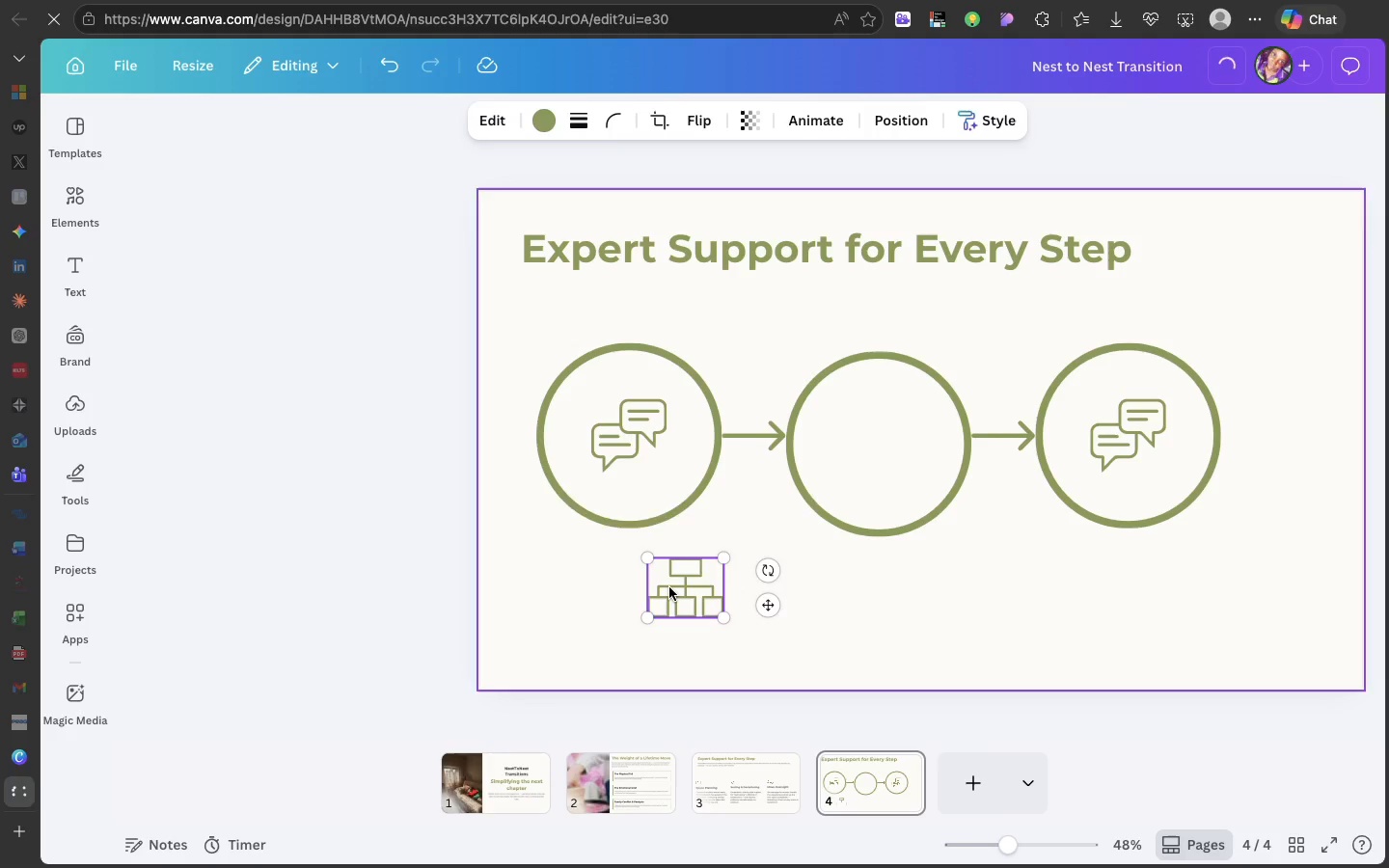 
left_click_drag(start_coordinate=[669, 587], to_coordinate=[716, 481])
 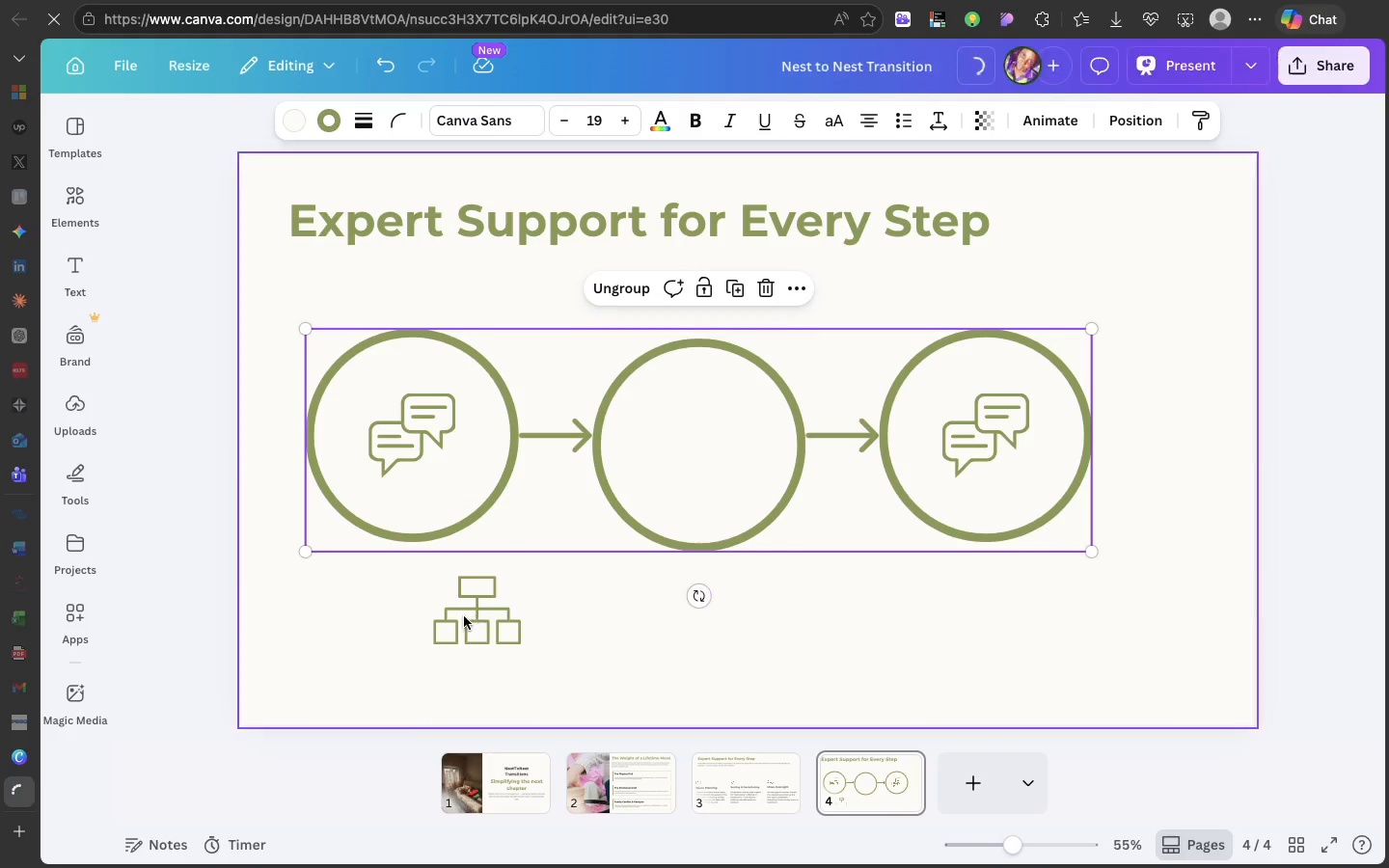 
left_click([464, 616])
 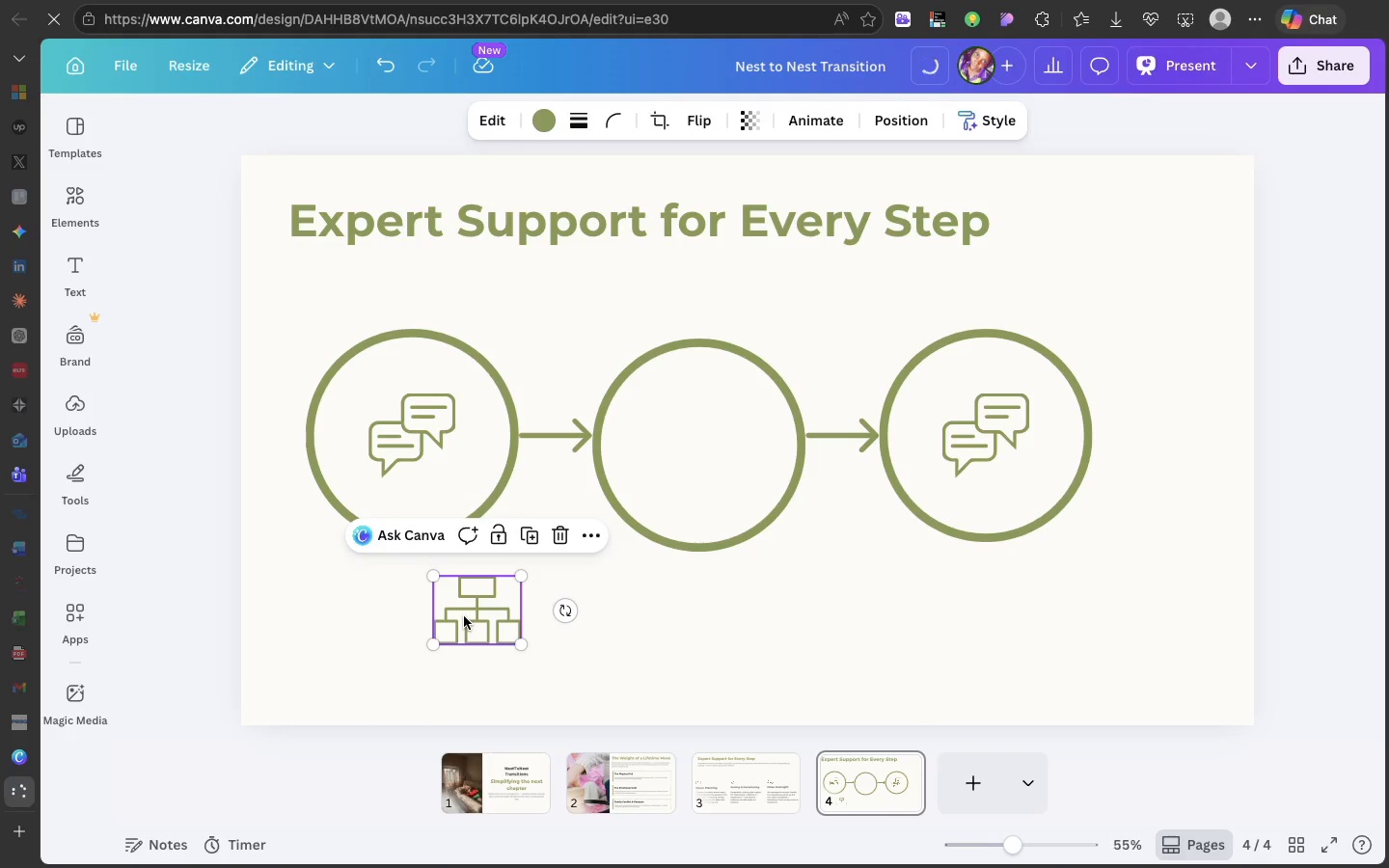 
left_click_drag(start_coordinate=[464, 616], to_coordinate=[684, 452])
 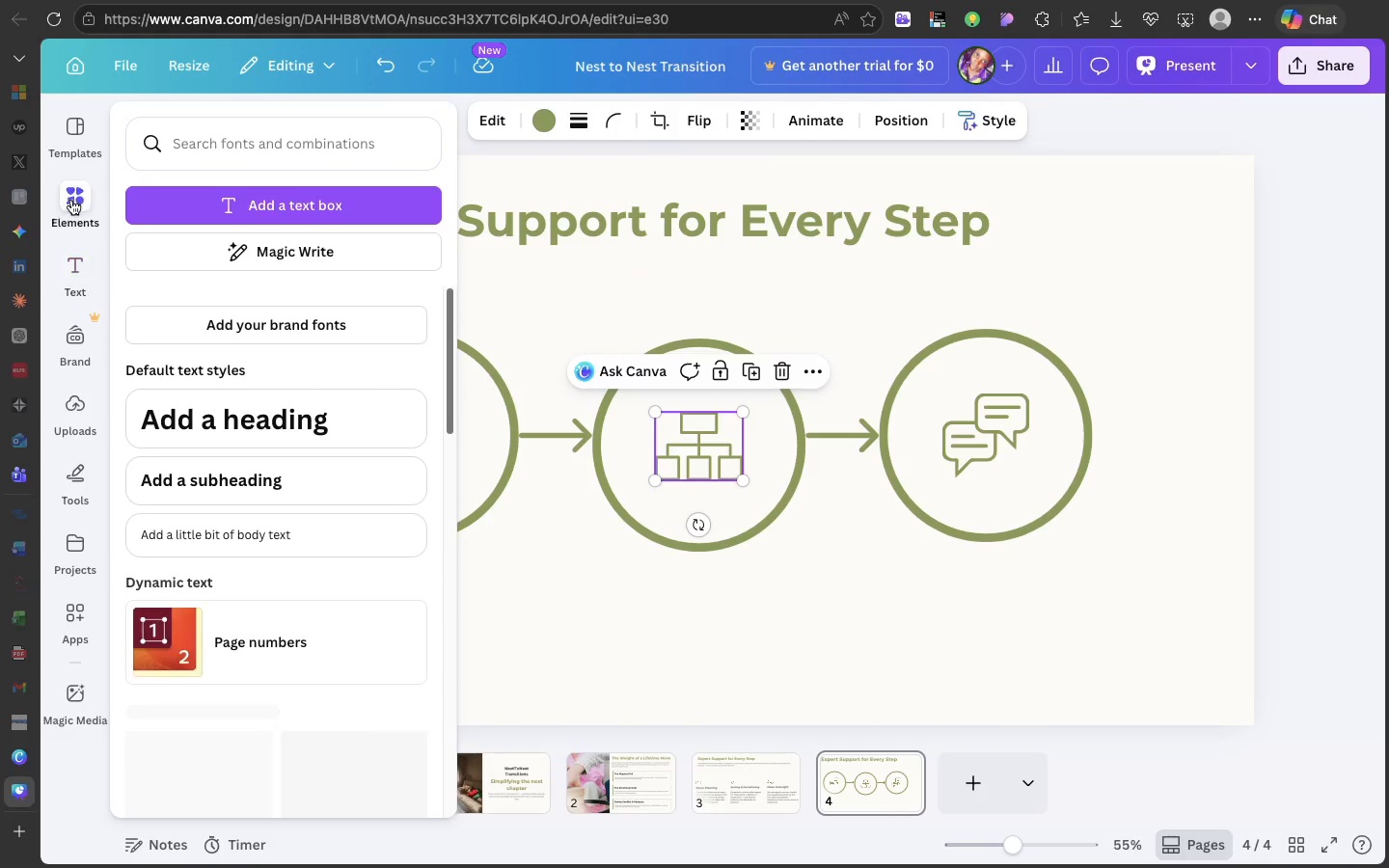 
left_click([71, 203])
 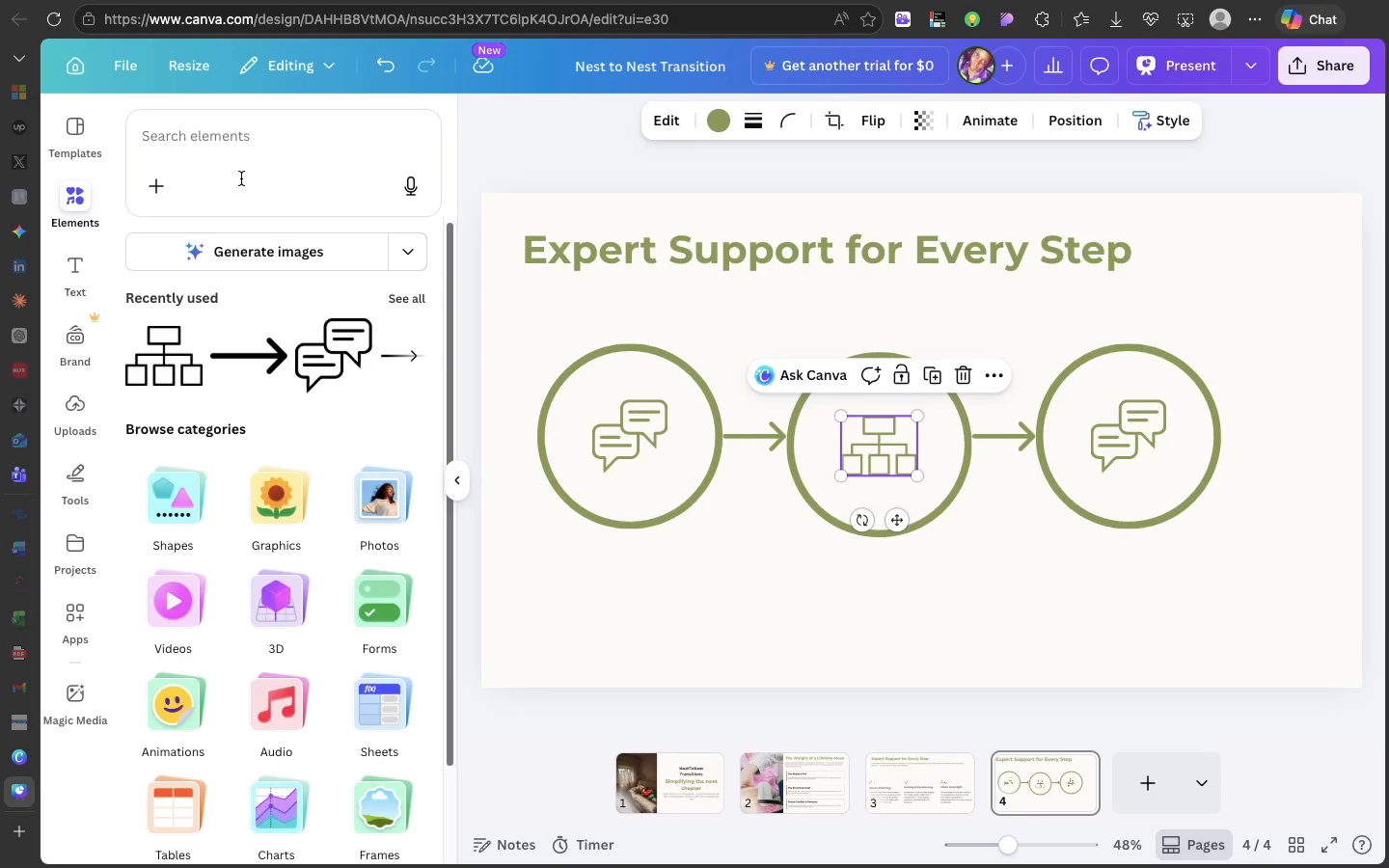 
wait(14.41)
 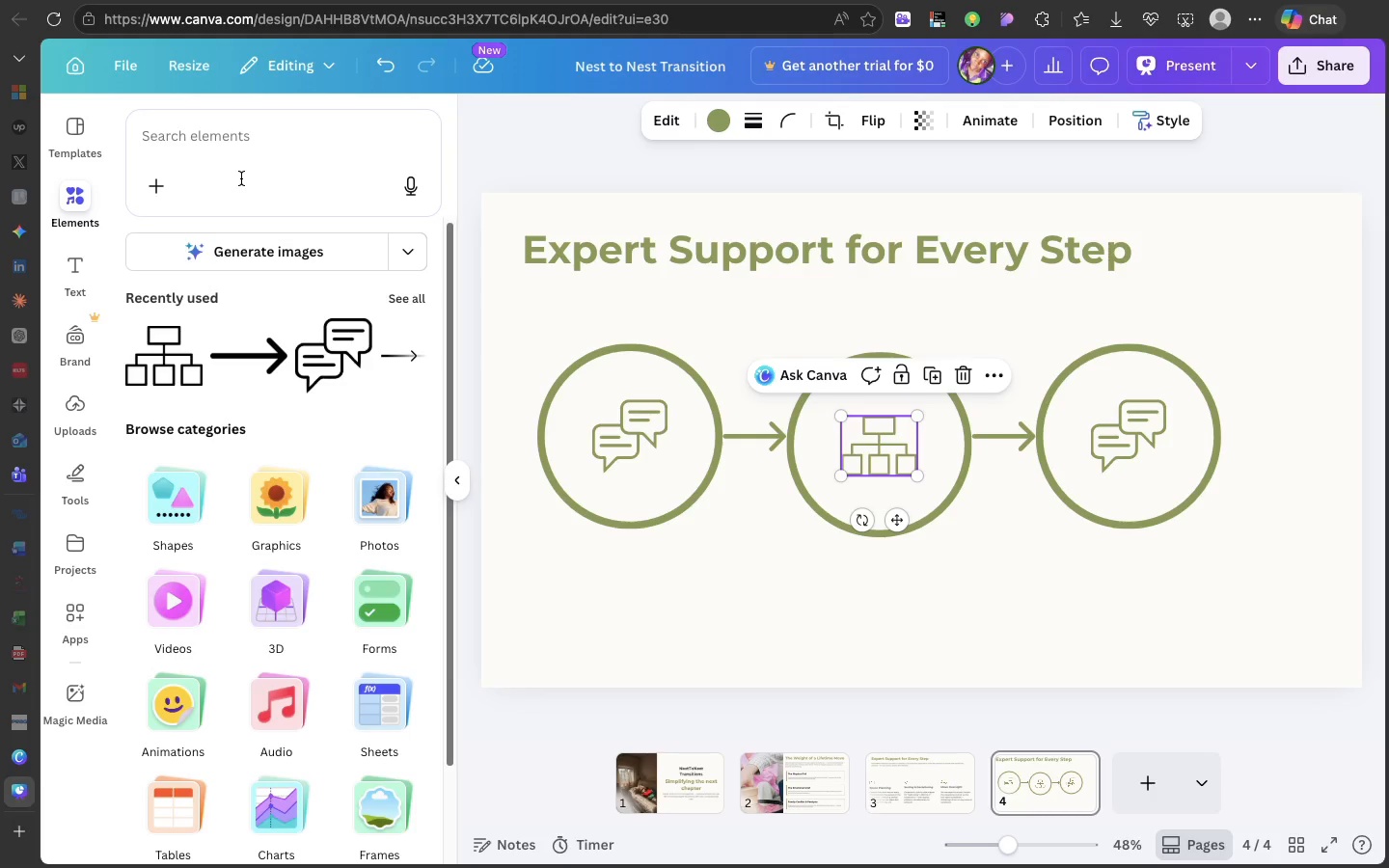 
left_click([226, 158])
 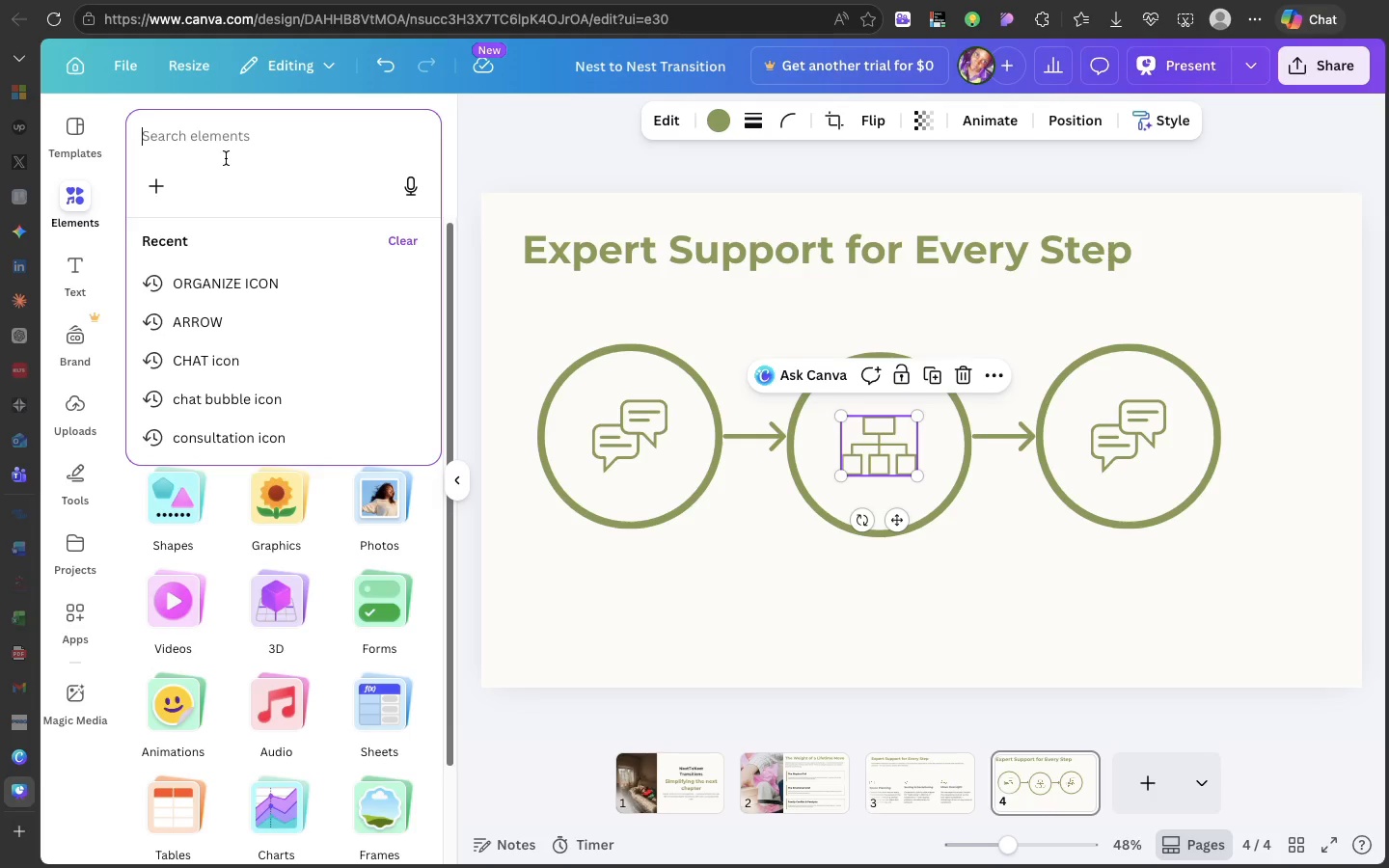 
type(transition icon)
 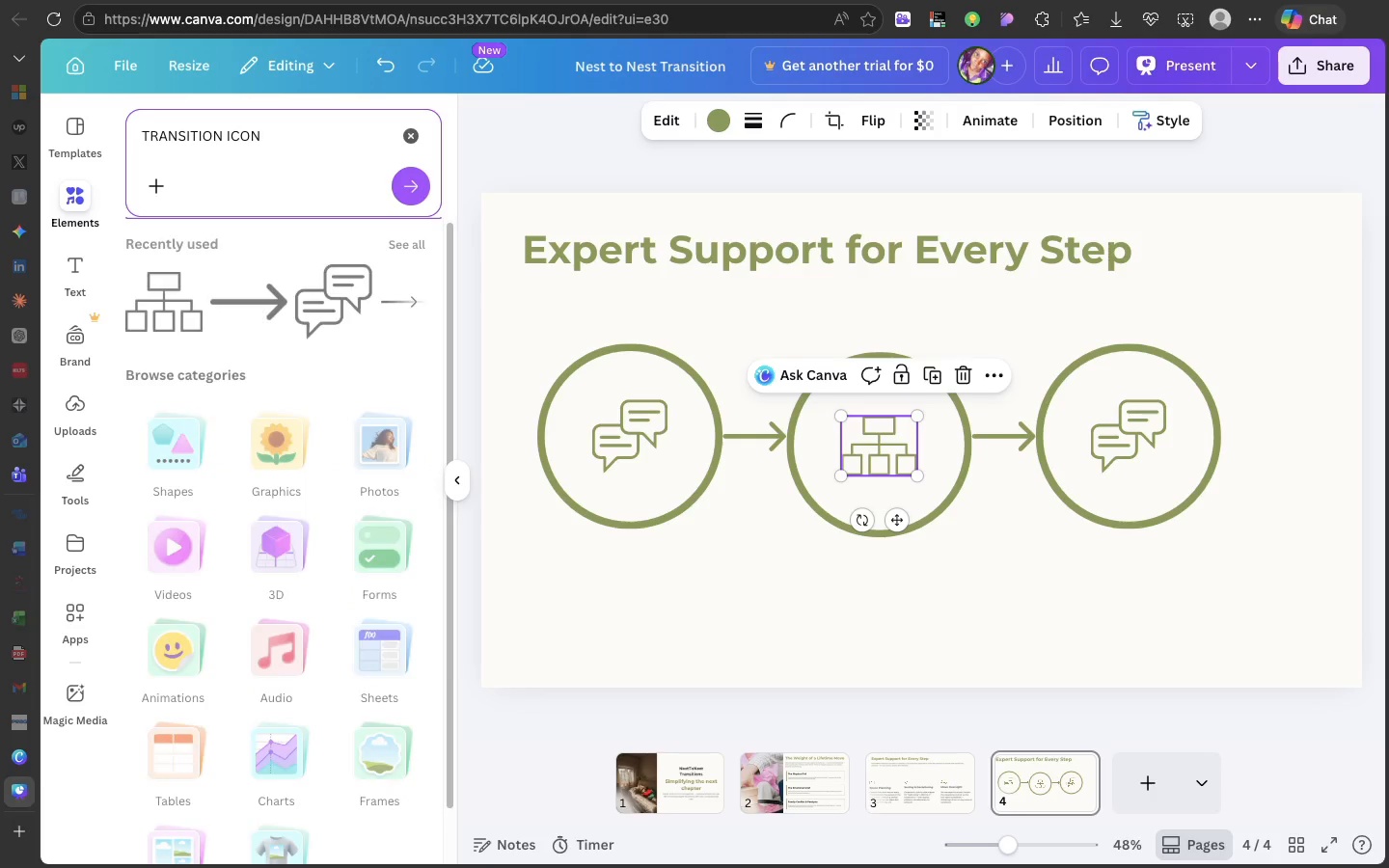 
key(Enter)
 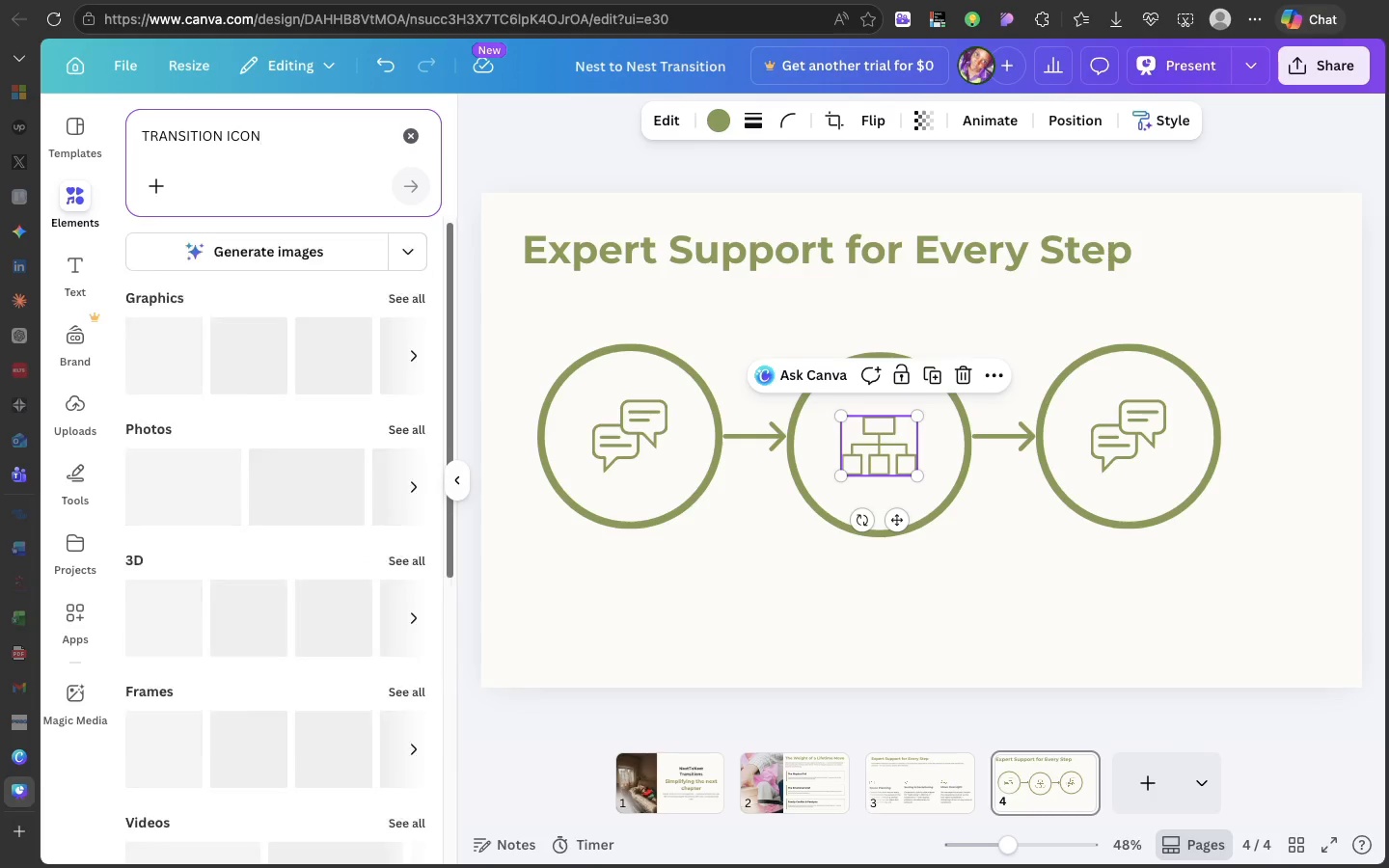 
mouse_move([241, 397])
 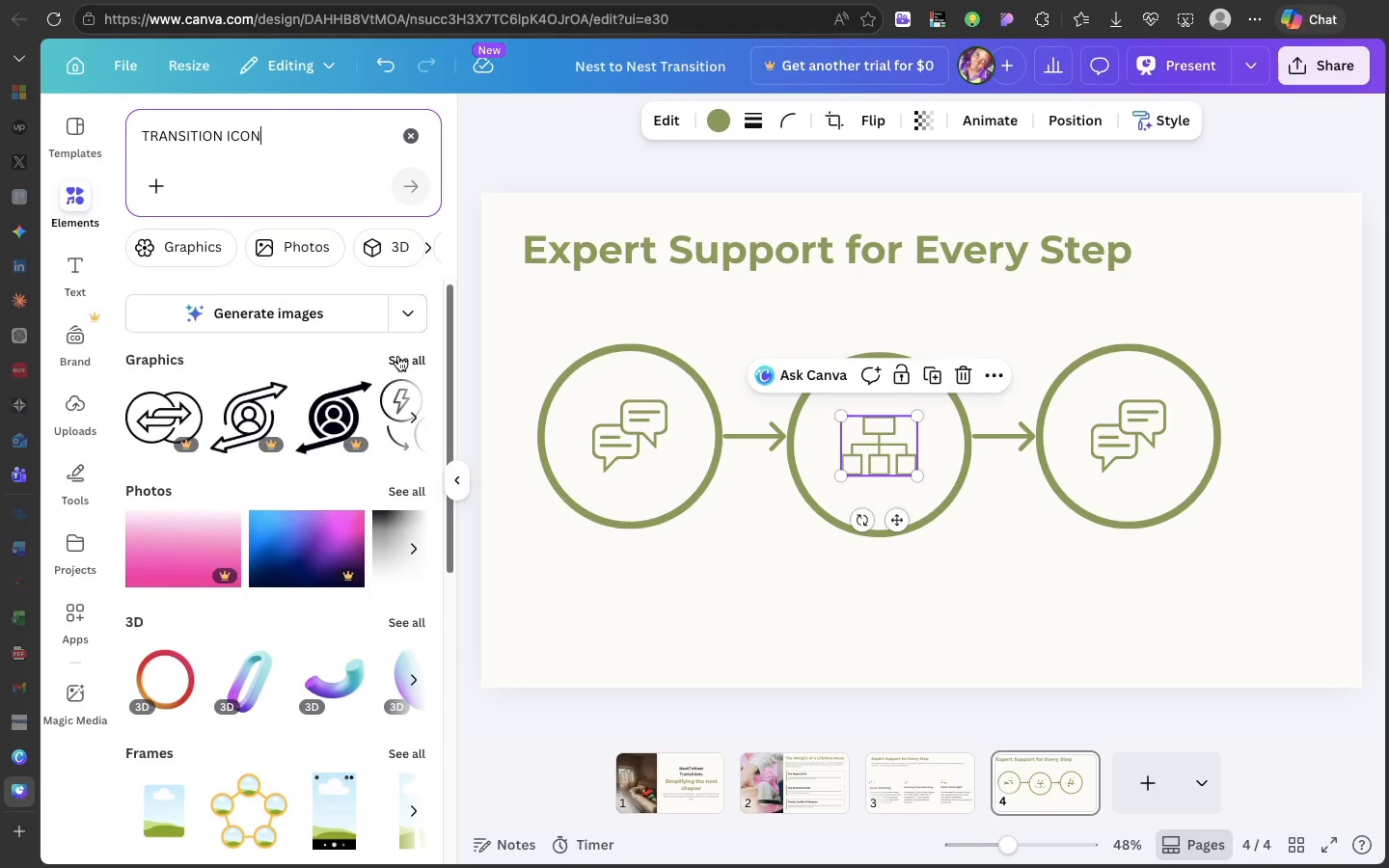 
left_click([398, 356])
 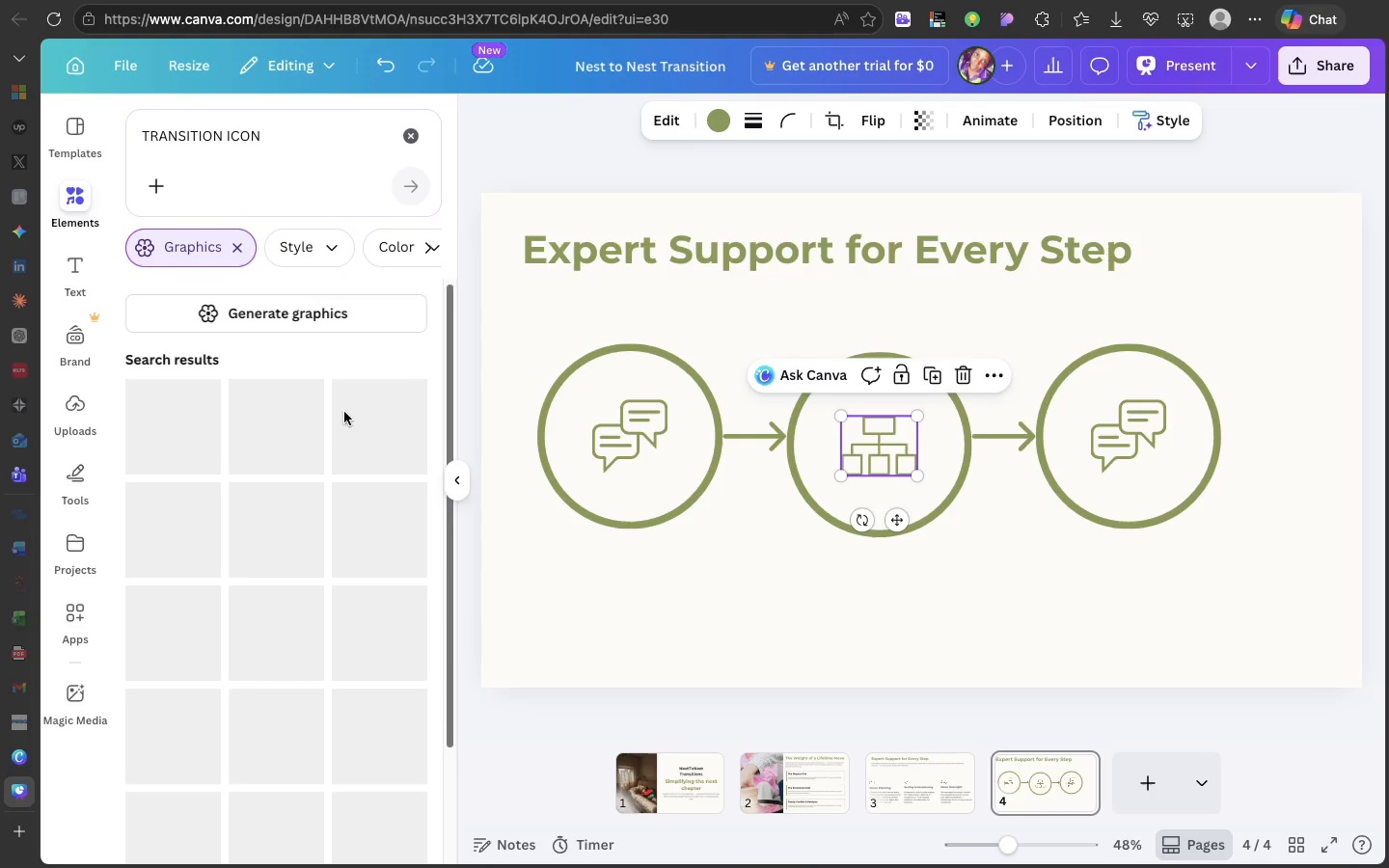 
mouse_move([322, 449])
 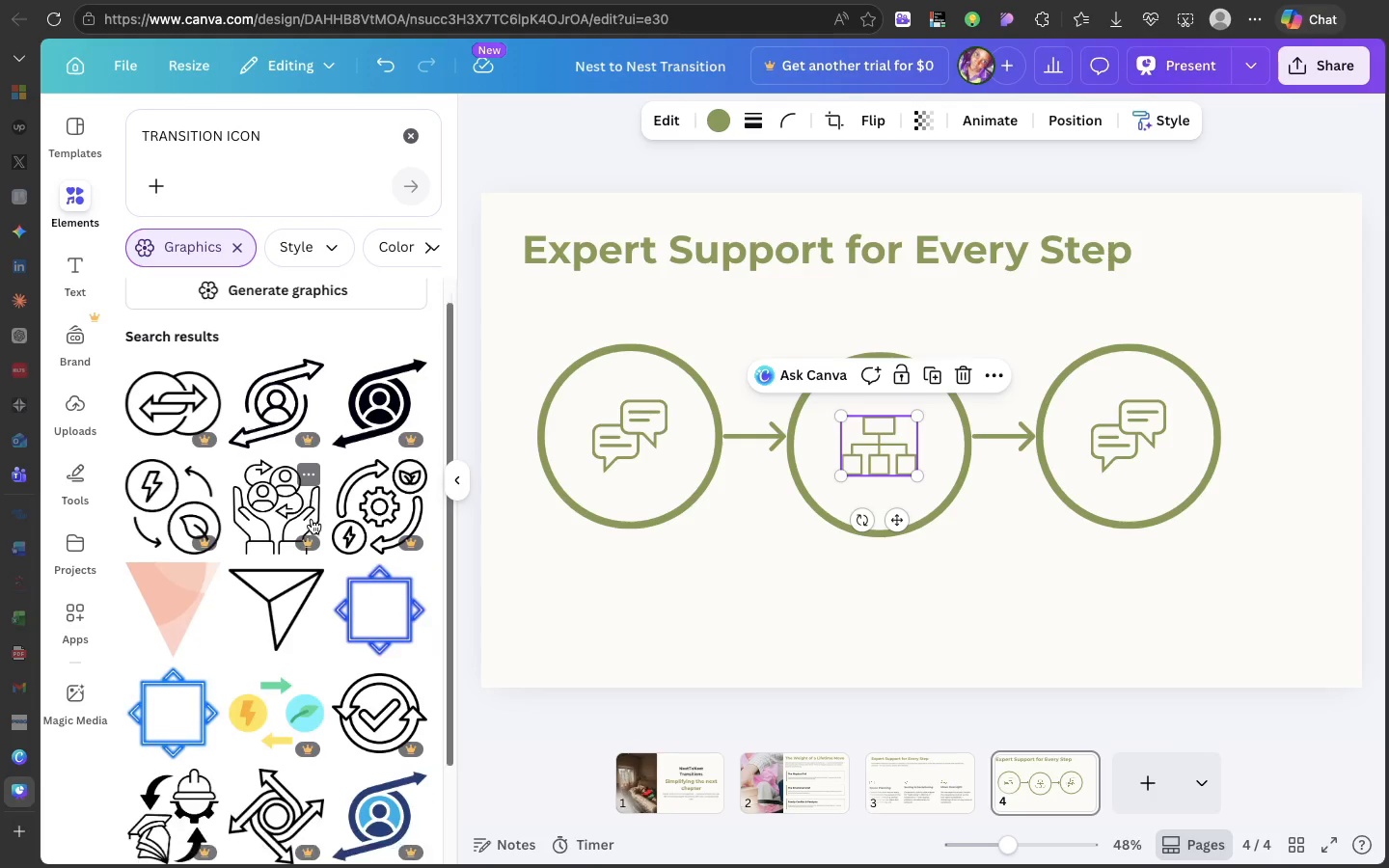 
scroll: coordinate [313, 494], scroll_direction: down, amount: 41.0
 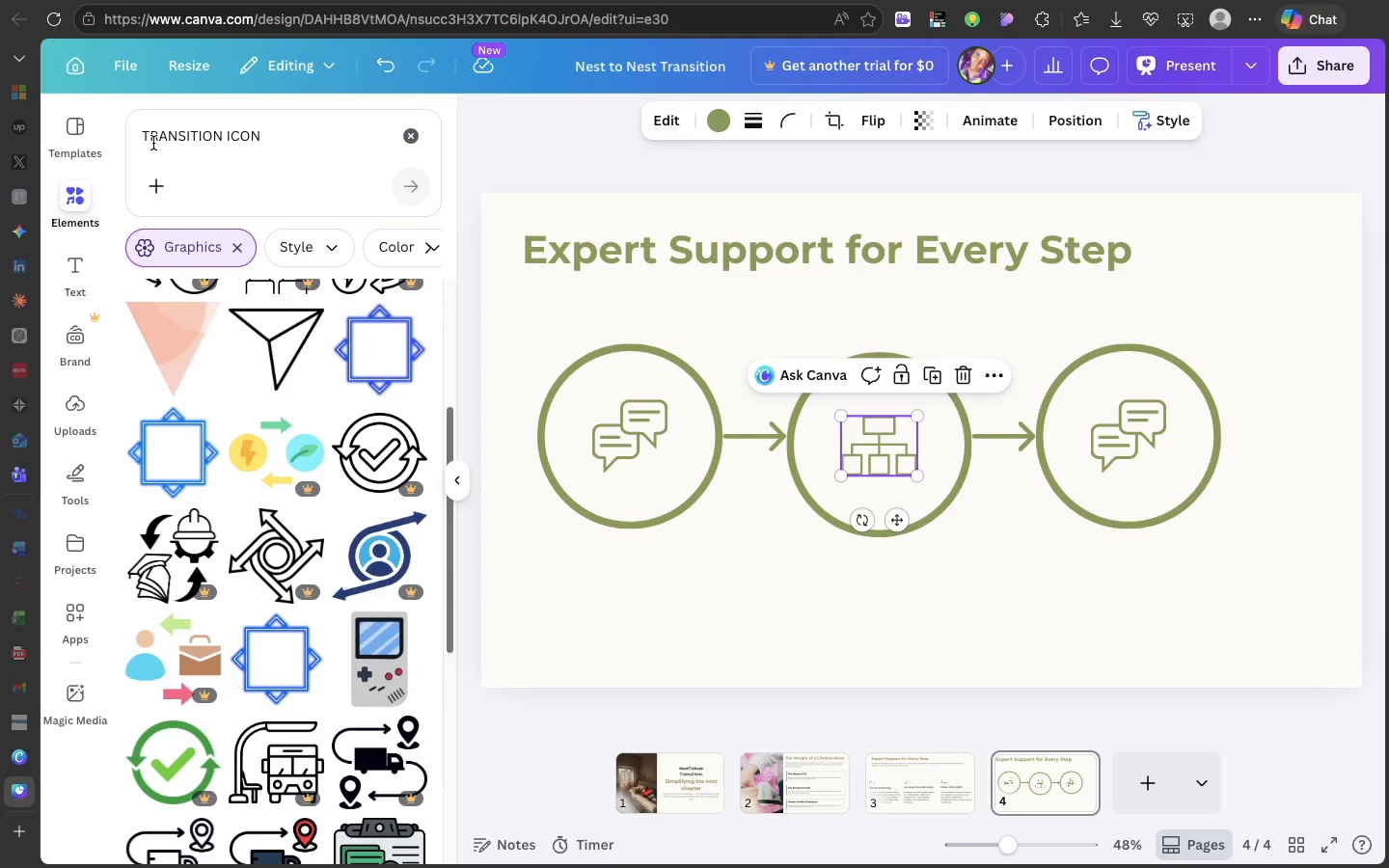 
left_click([153, 143])
 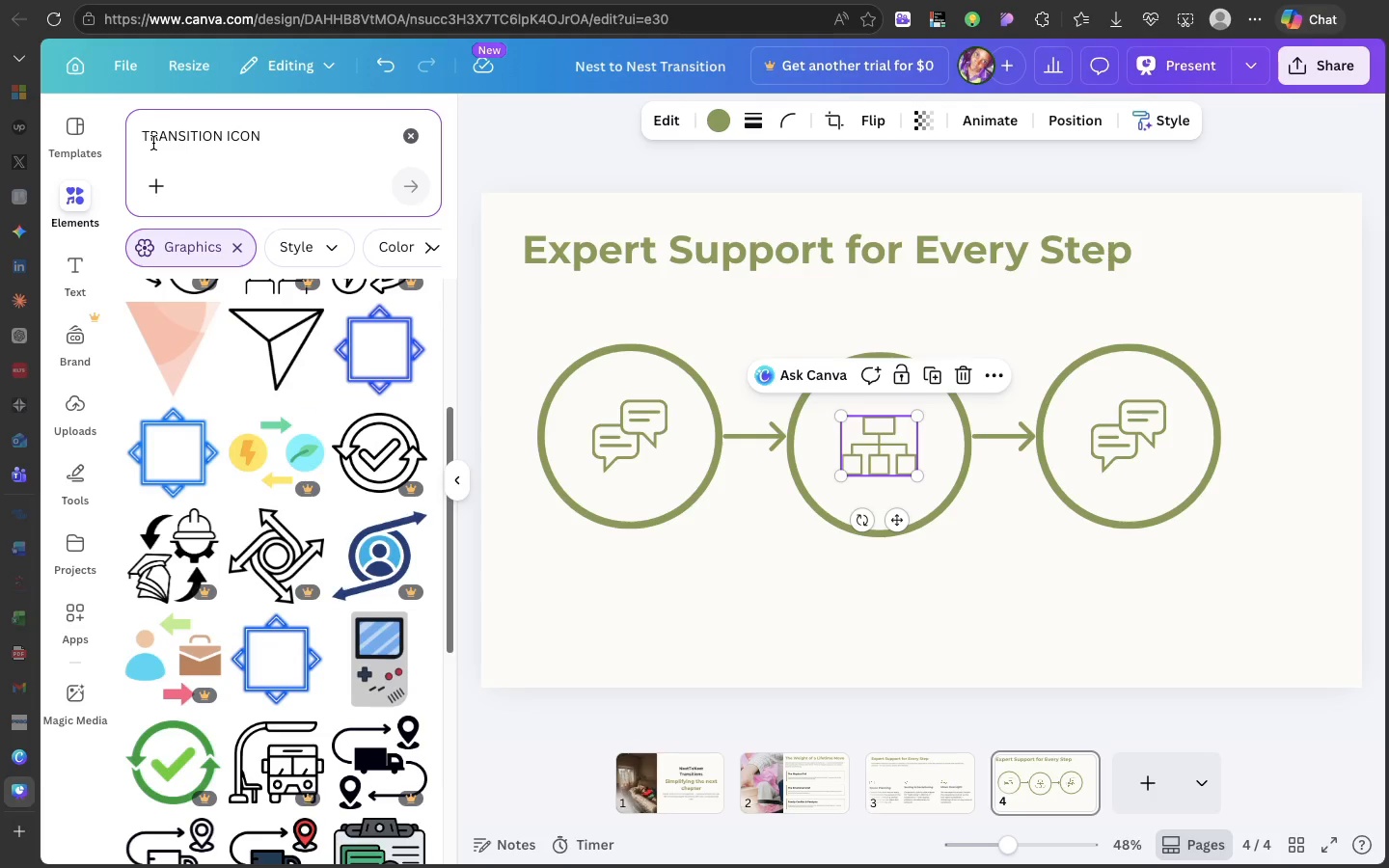 
left_click([153, 143])
 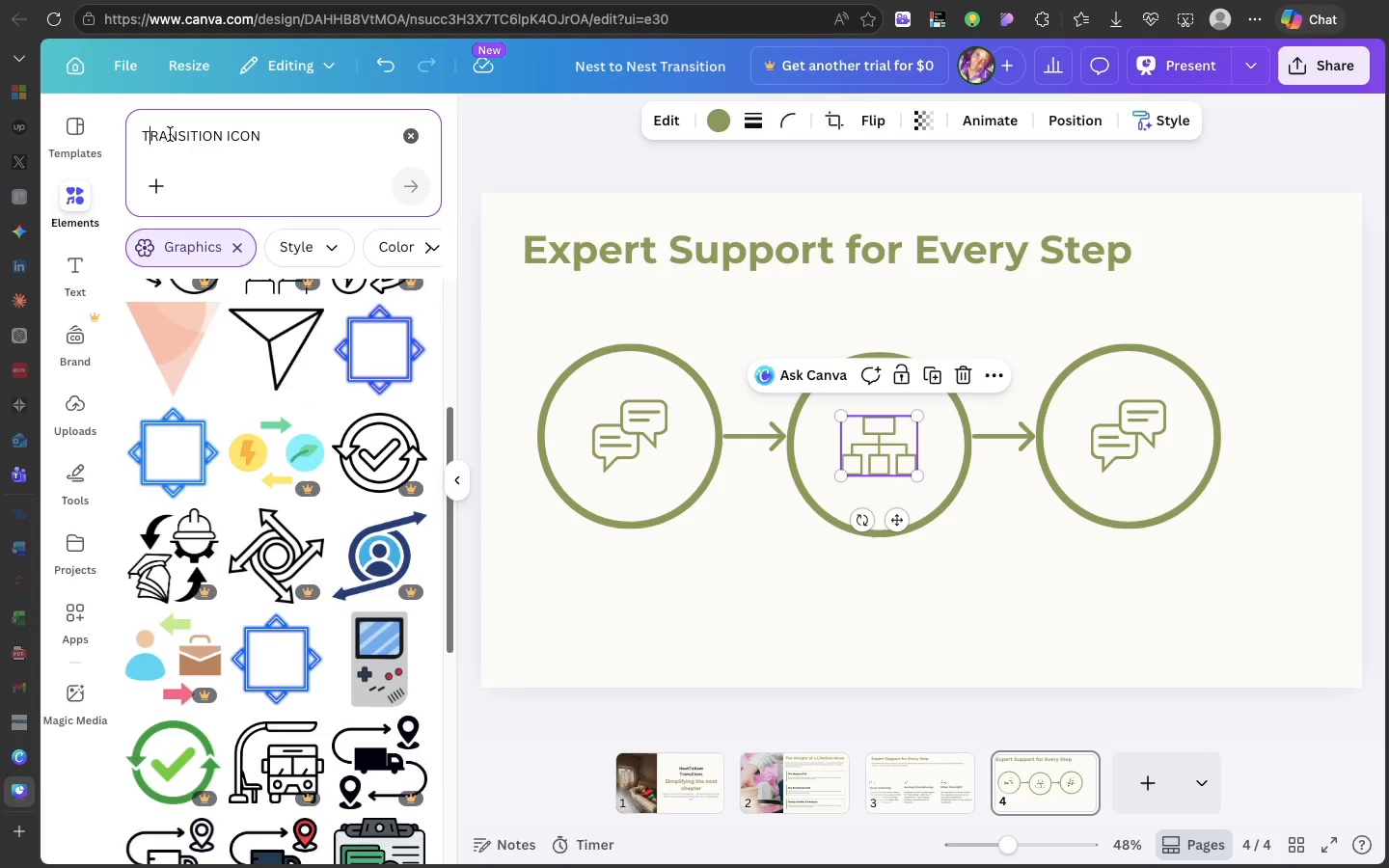 
double_click([170, 134])
 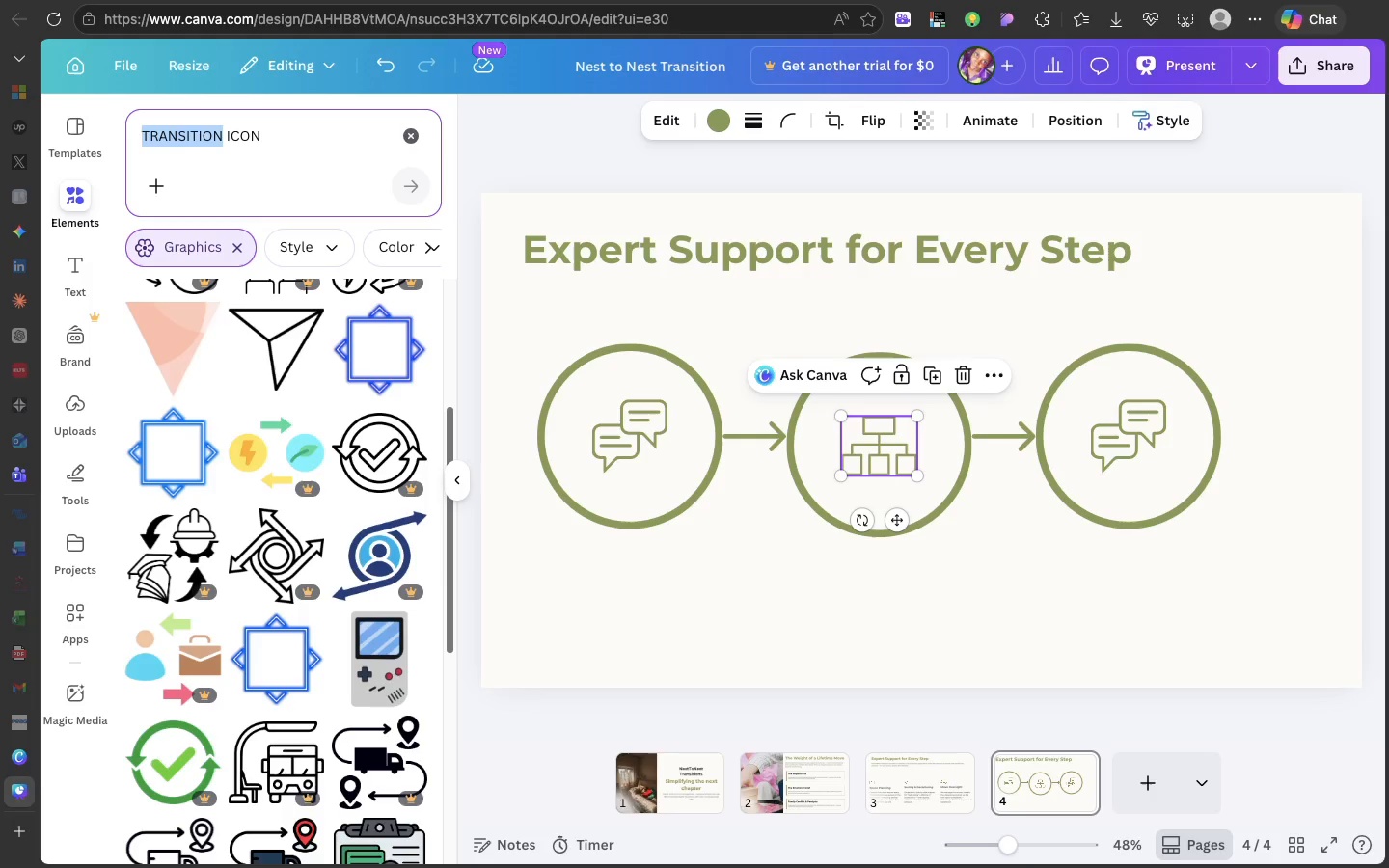 
type(truck)
 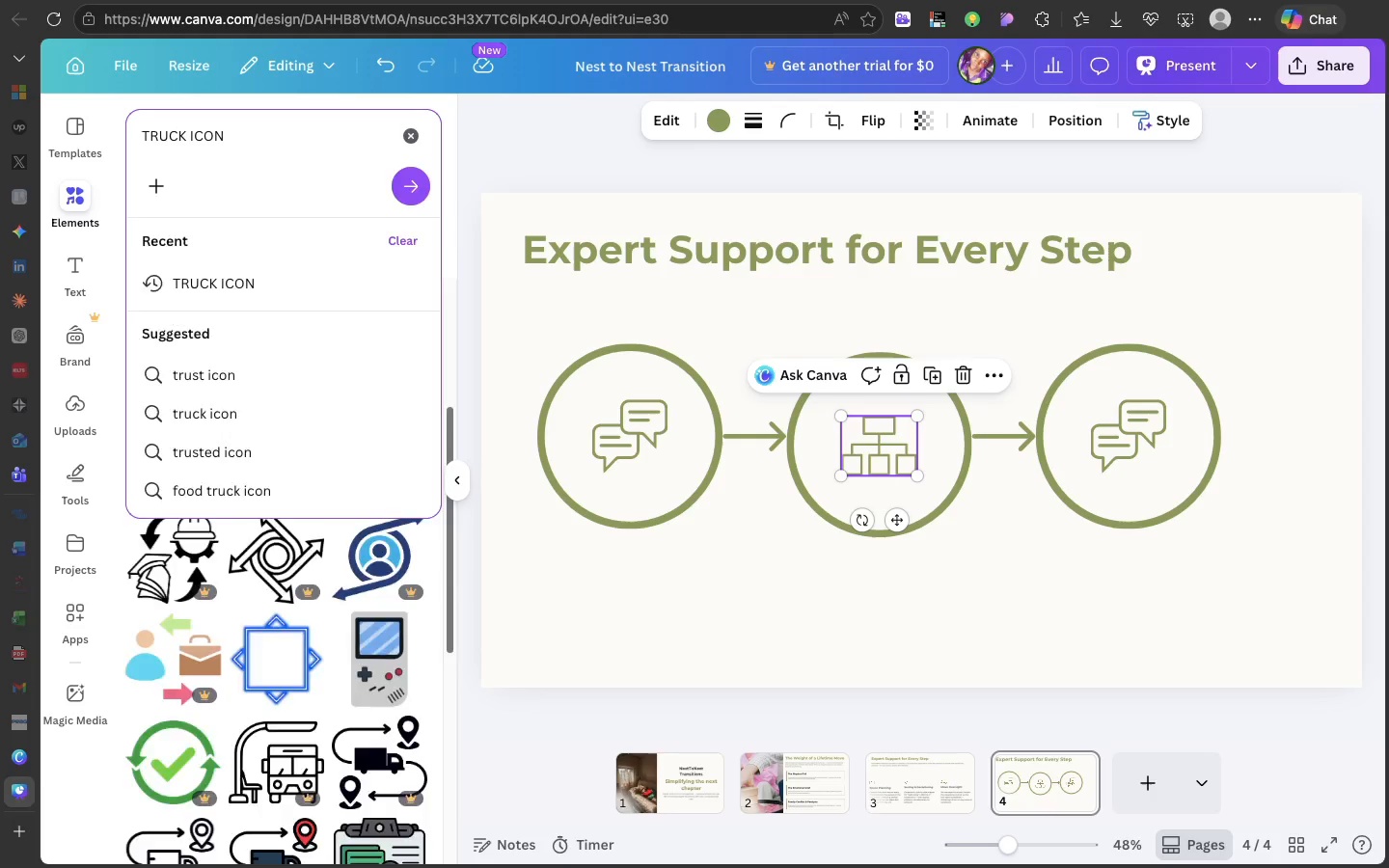 
key(Enter)
 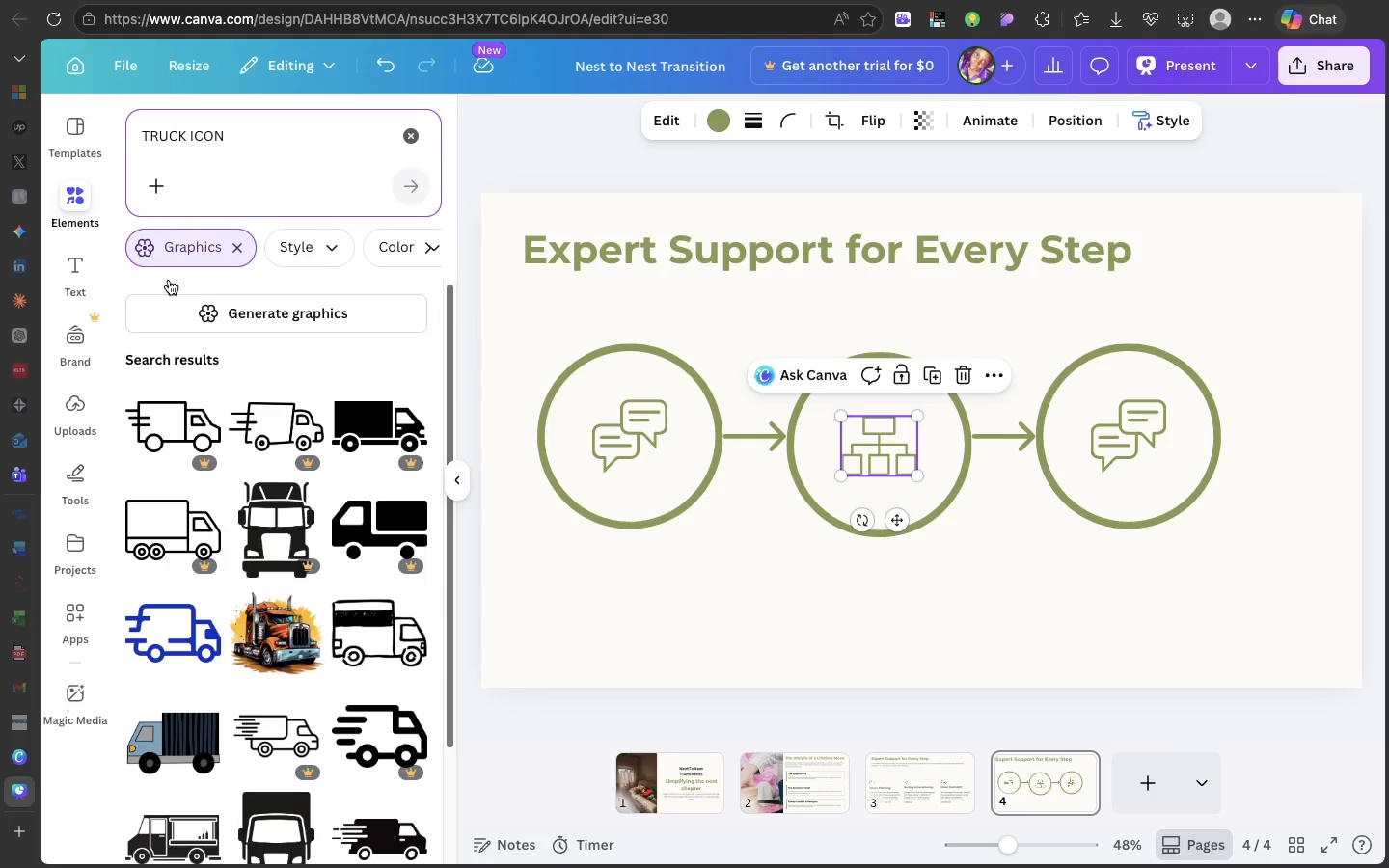 
scroll: coordinate [226, 546], scroll_direction: down, amount: 11.0
 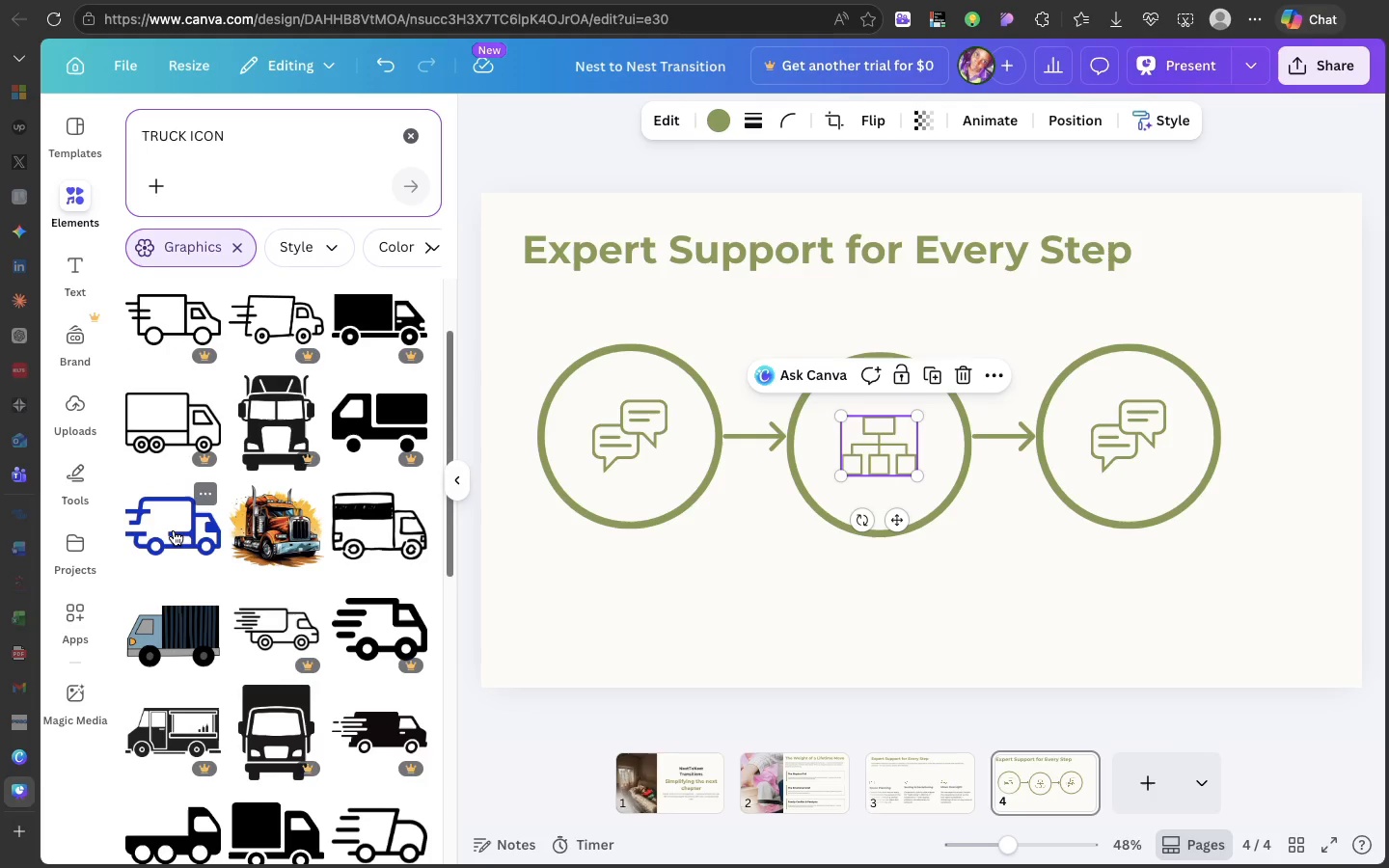 
left_click_drag(start_coordinate=[174, 530], to_coordinate=[726, 610])
 